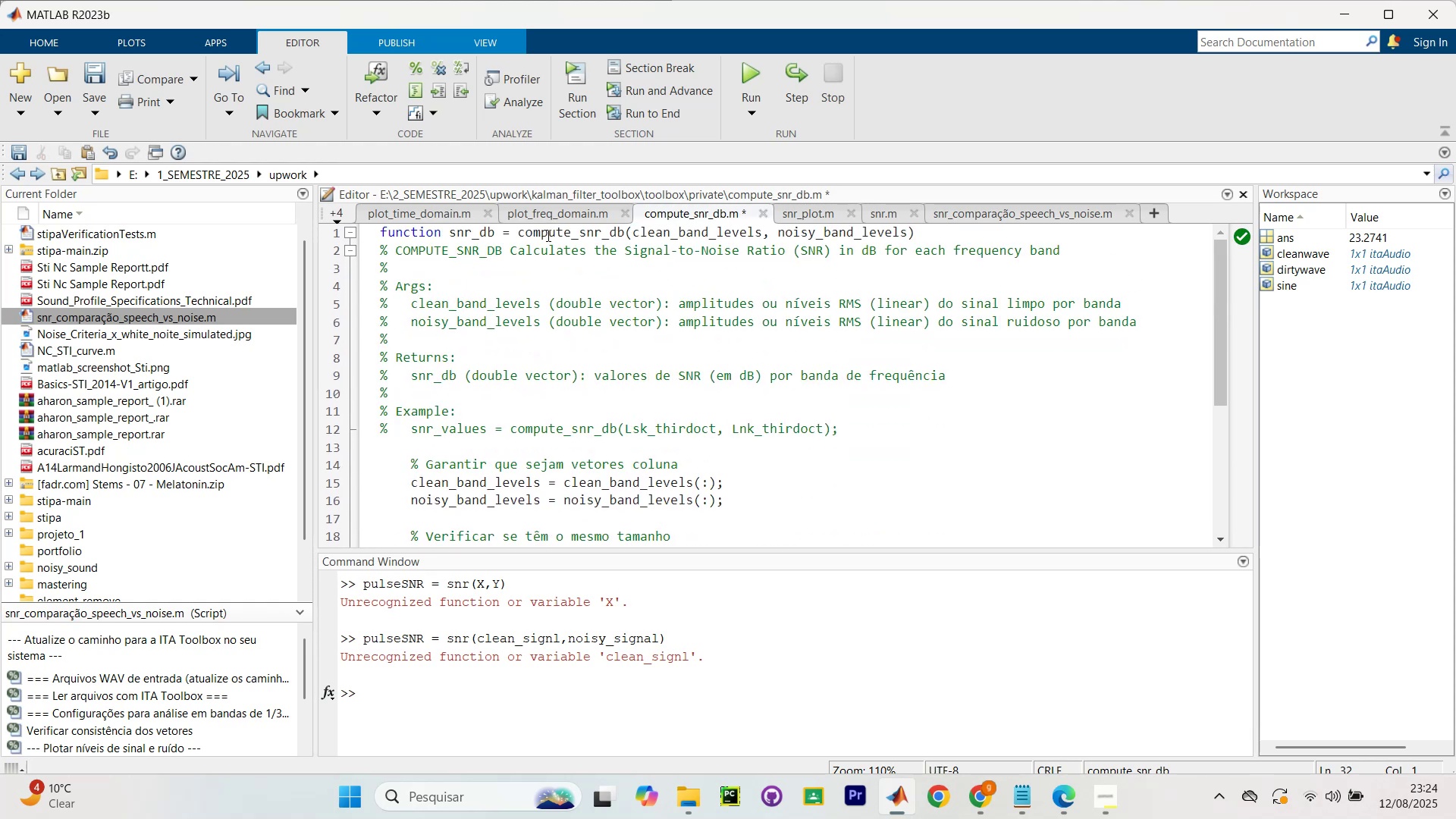 
left_click([677, 235])
 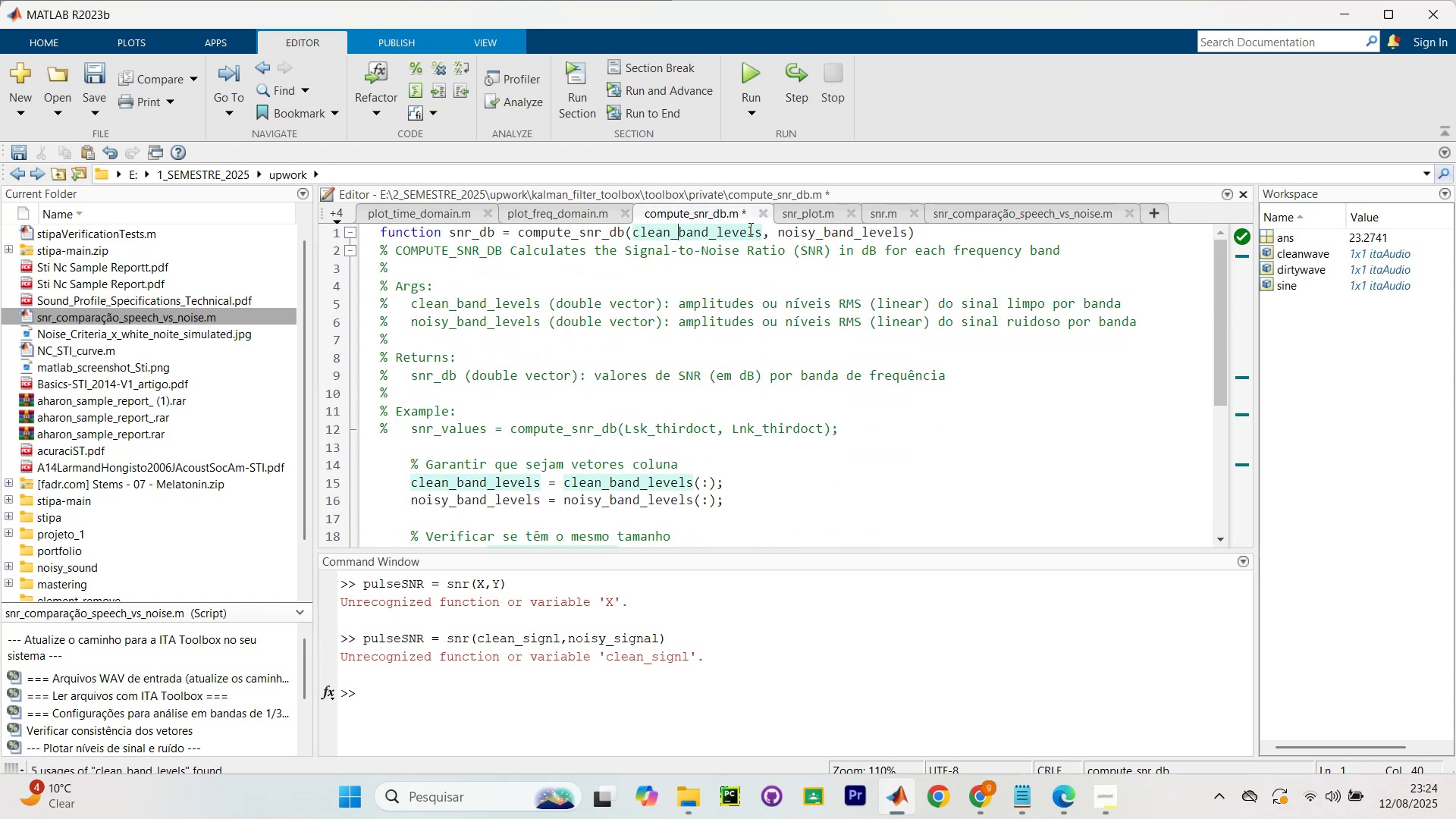 
left_click([753, 234])
 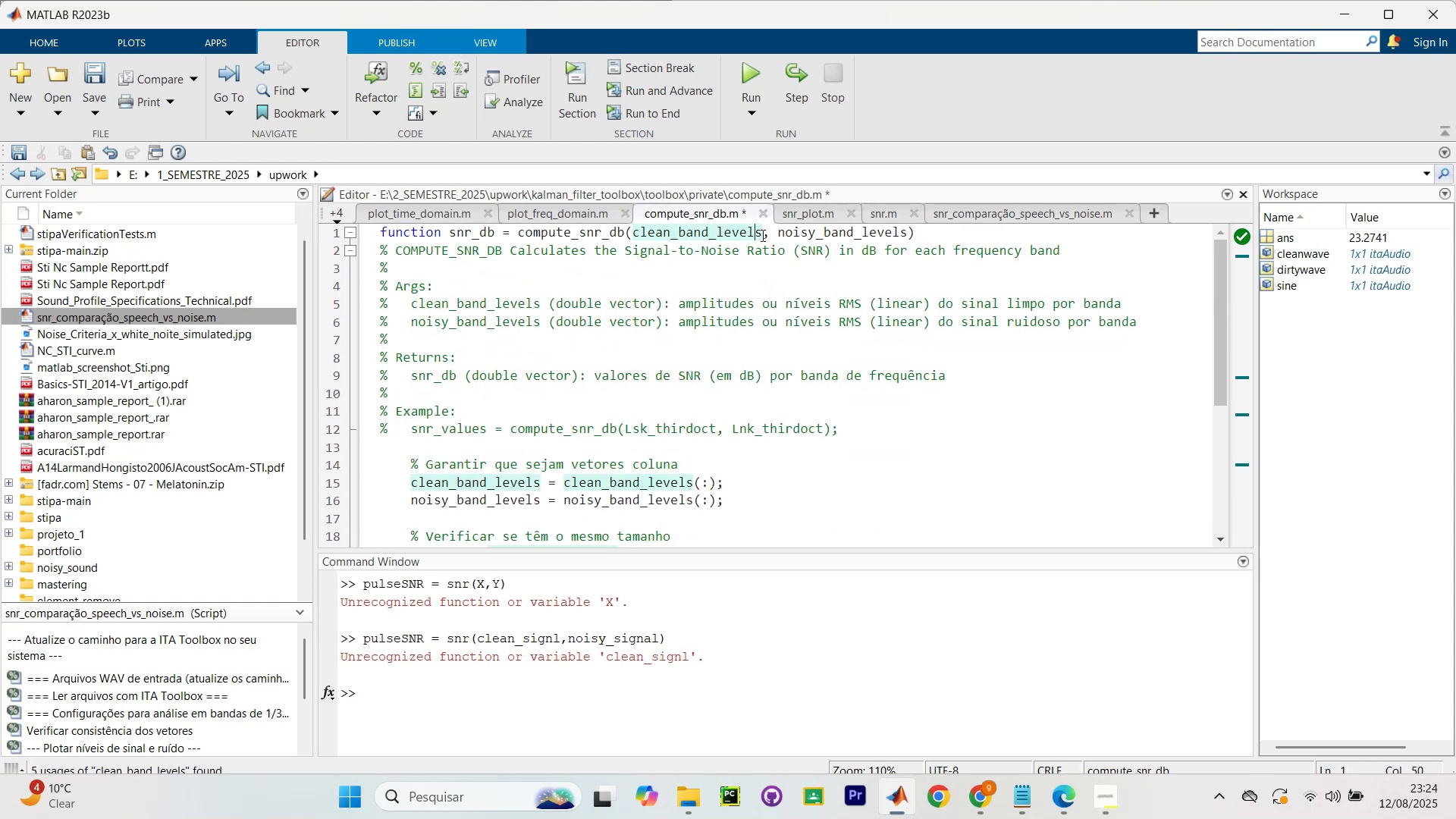 
left_click_drag(start_coordinate=[761, 235], to_coordinate=[676, 239])
 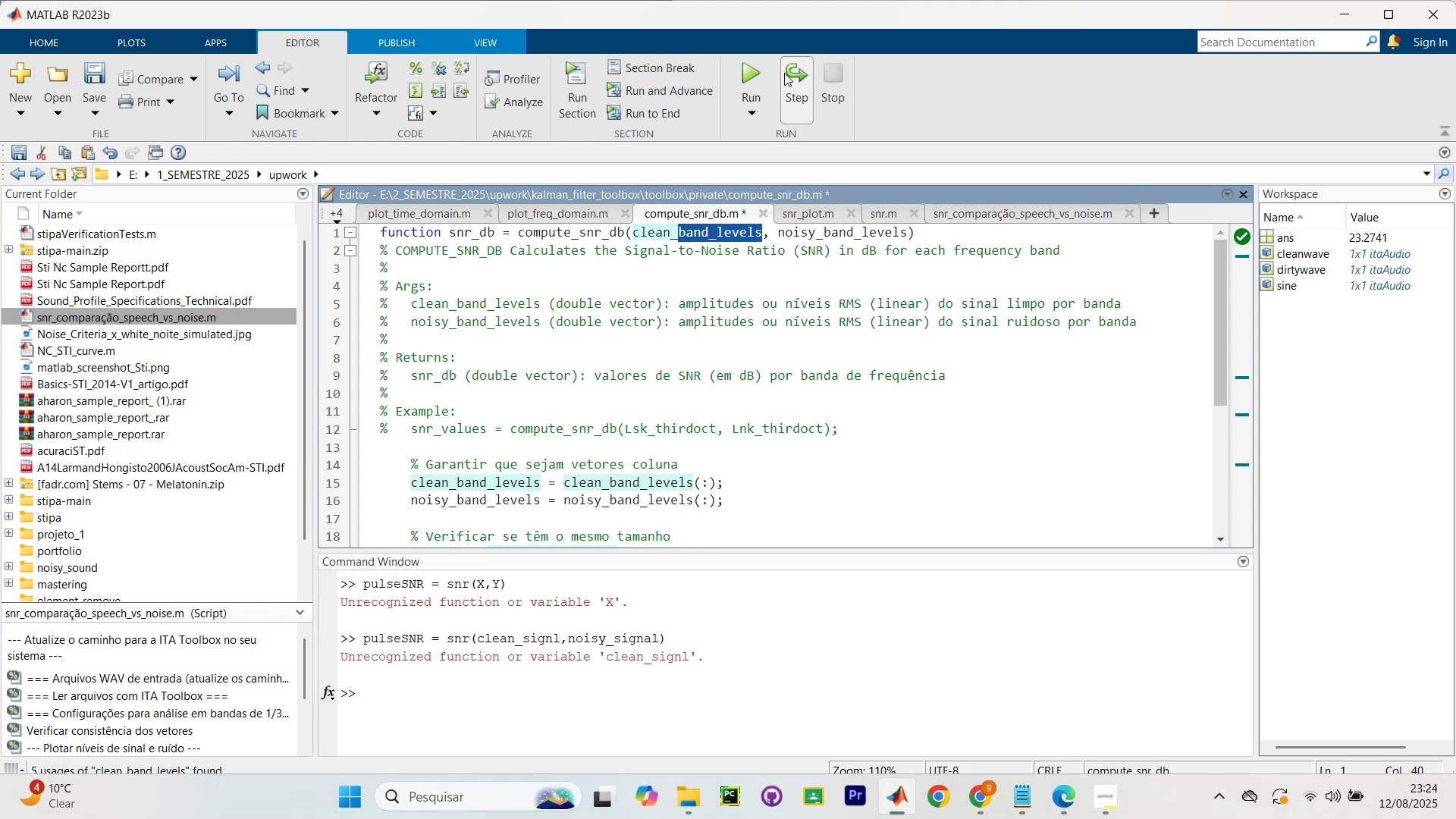 
wait(21.78)
 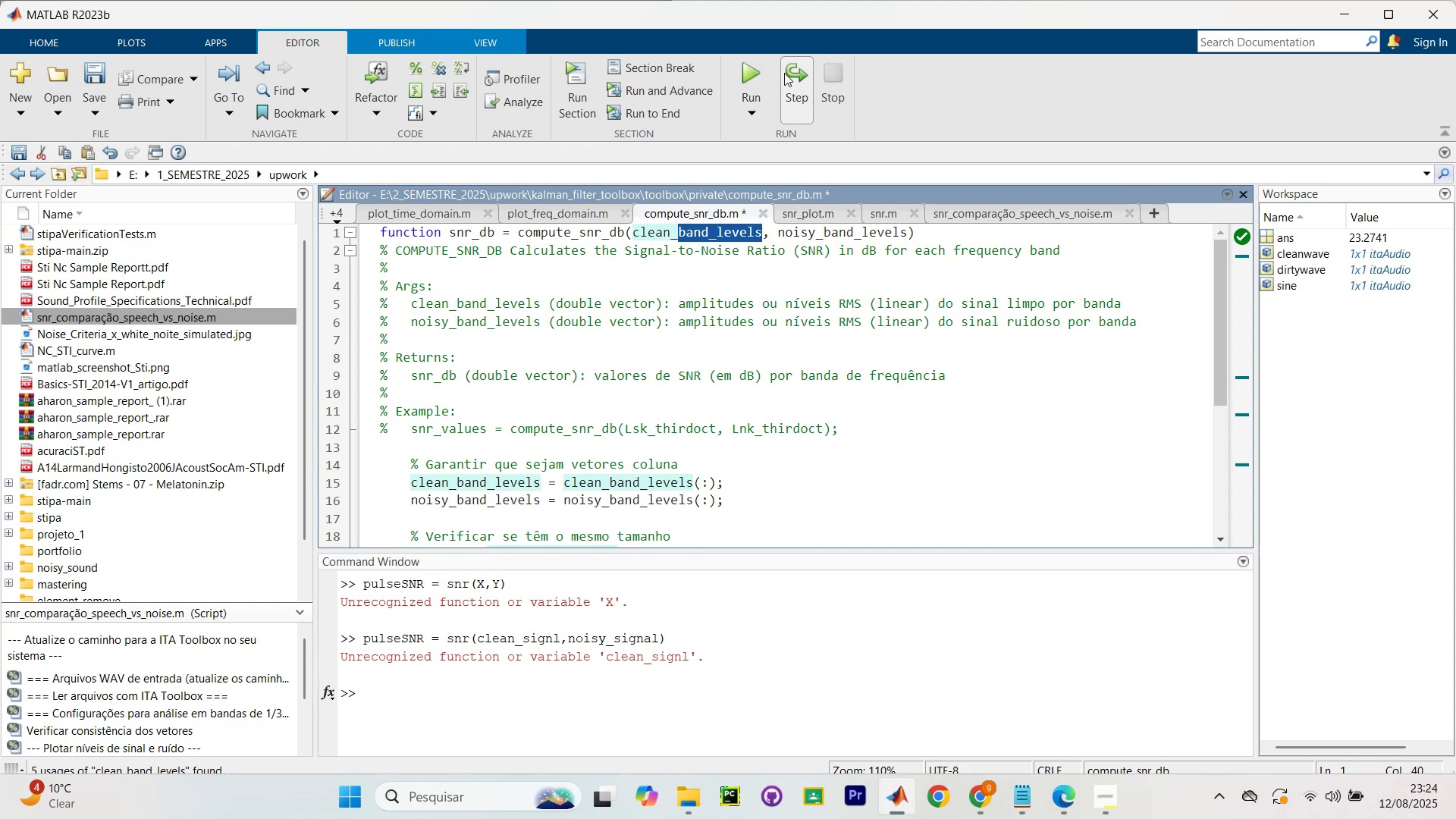 
type(signal)
 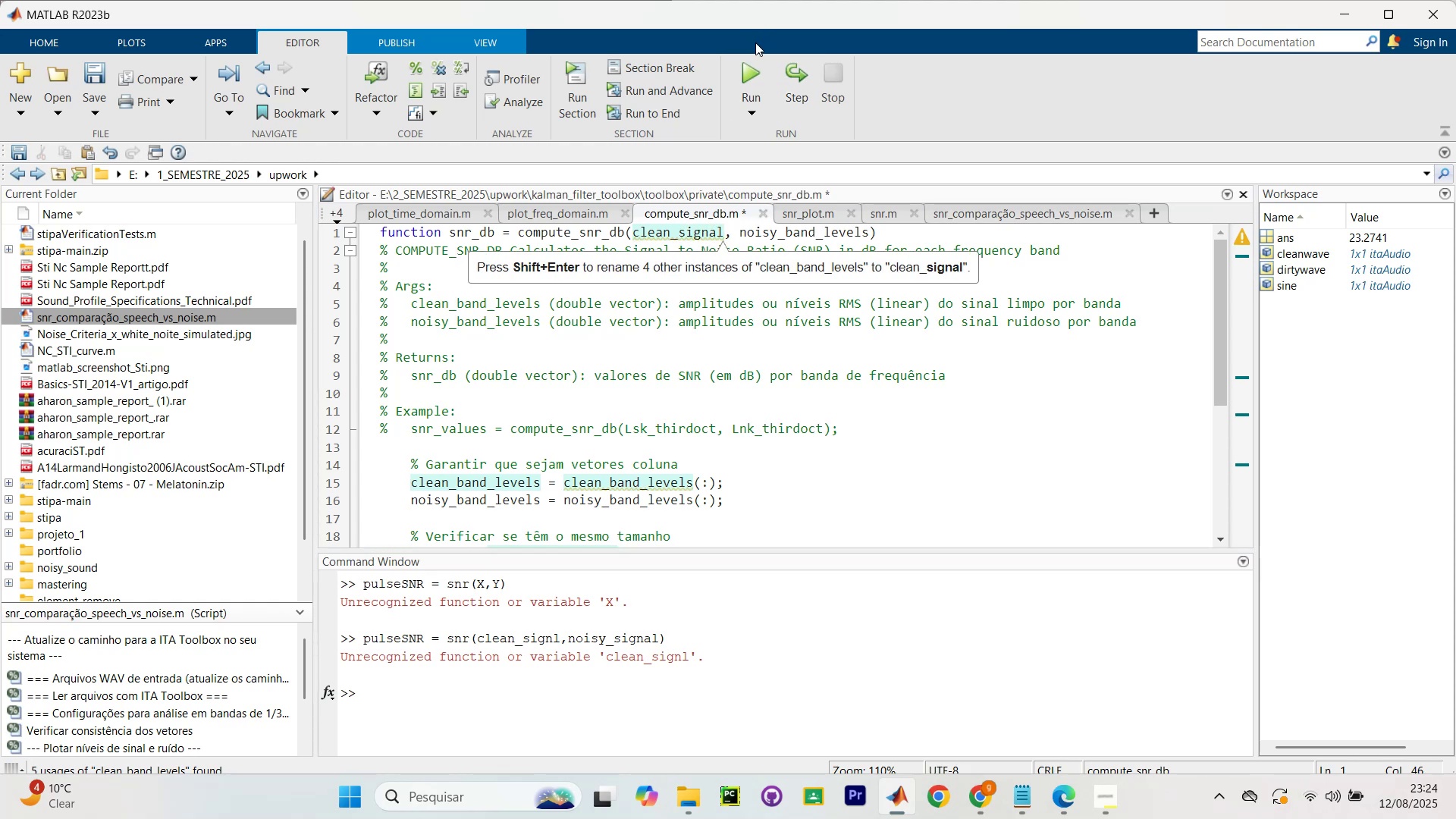 
key(Shift+Enter)
 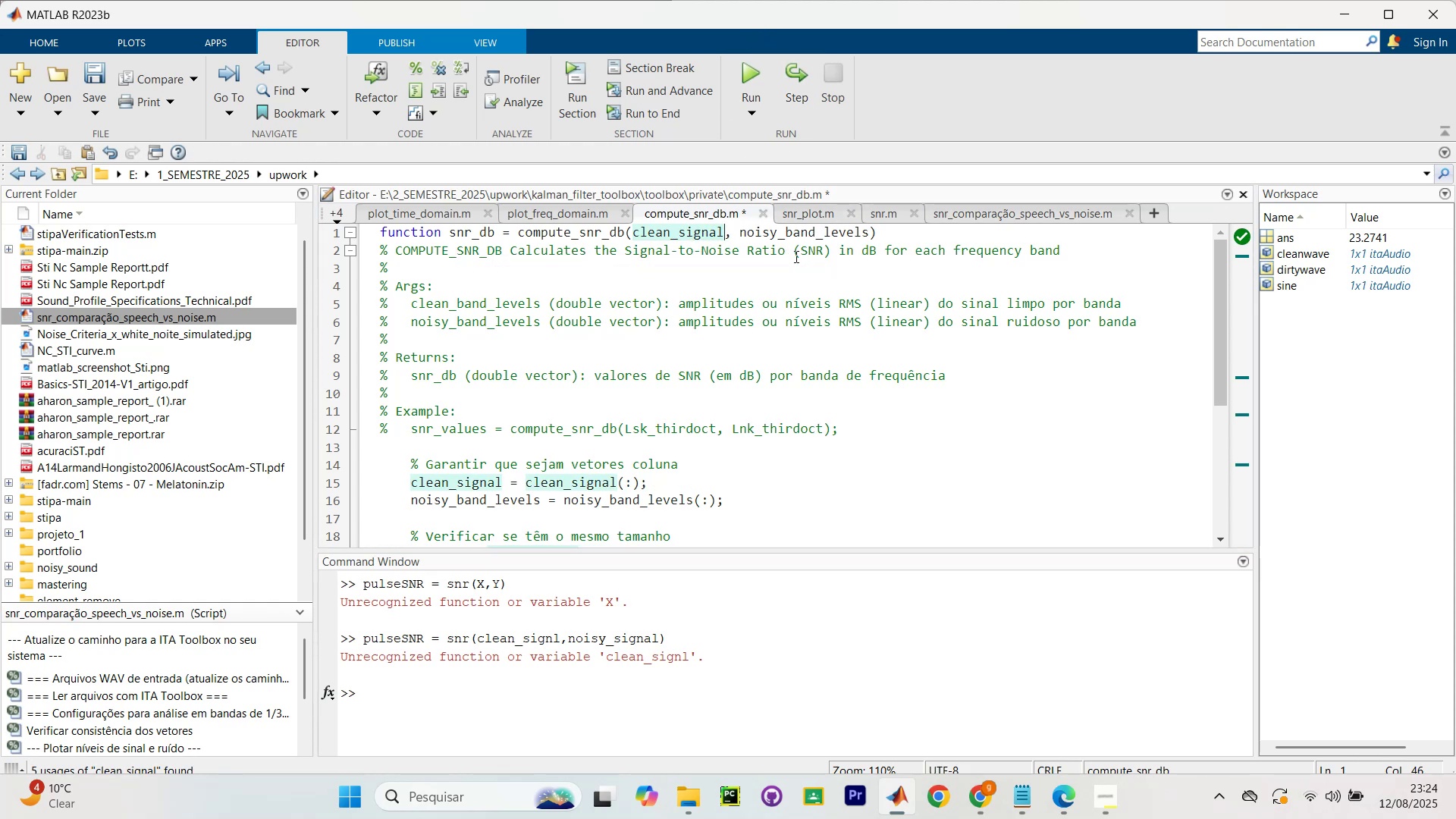 
left_click_drag(start_coordinate=[782, 239], to_coordinate=[870, 234])
 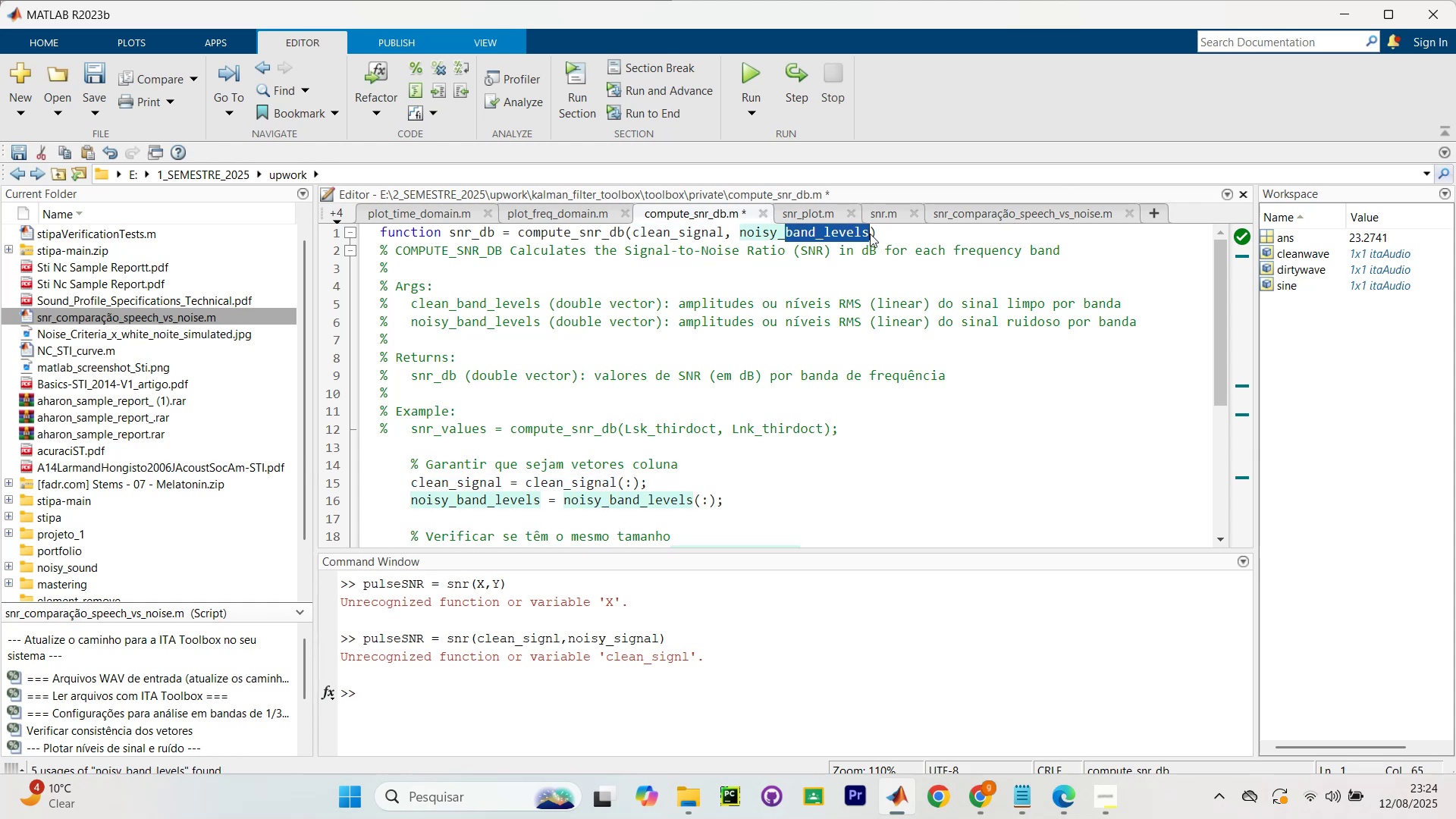 
type(signal)
 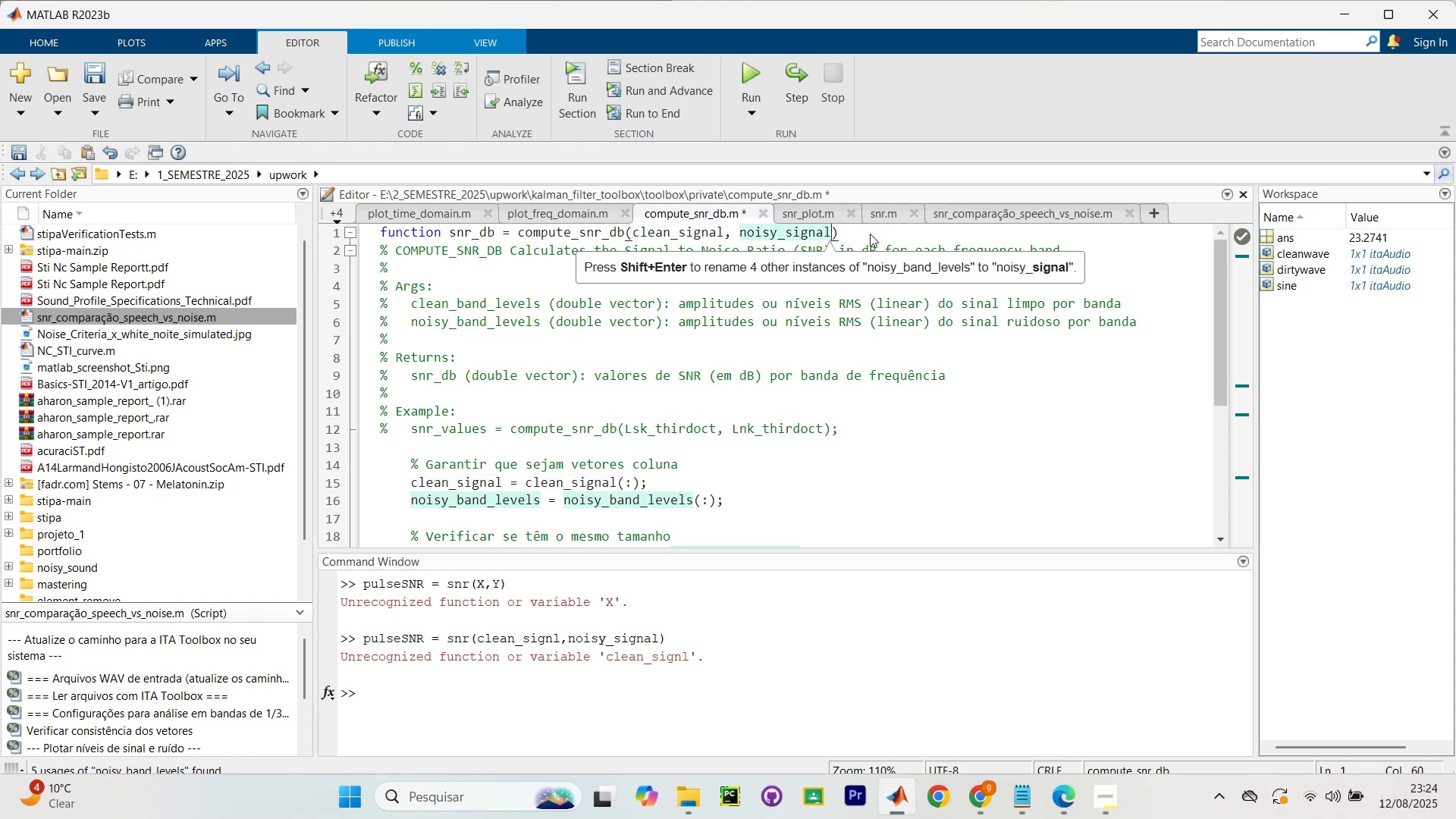 
key(Shift+Enter)
 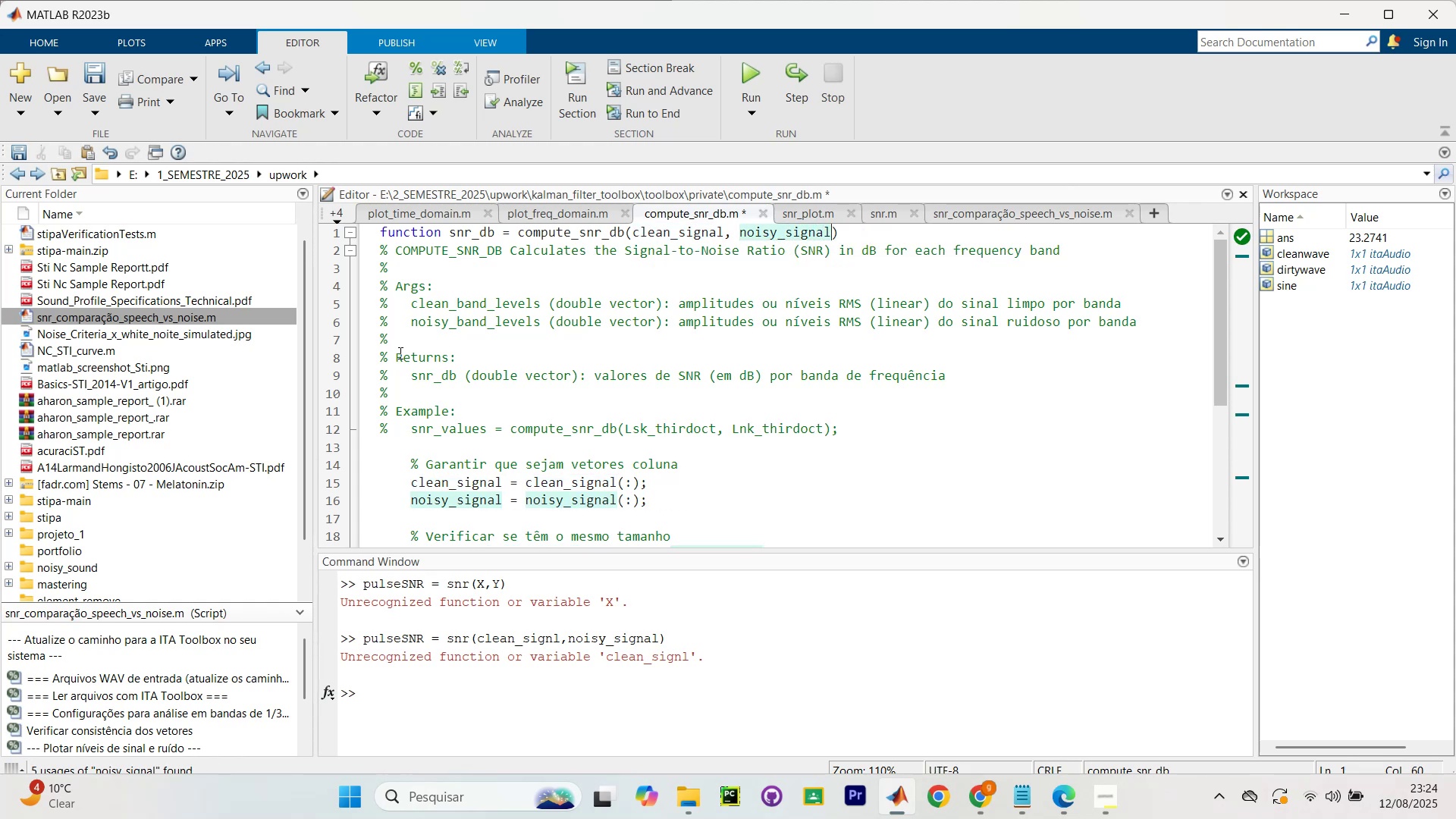 
scroll: coordinate [597, 435], scroll_direction: down, amount: 2.0
 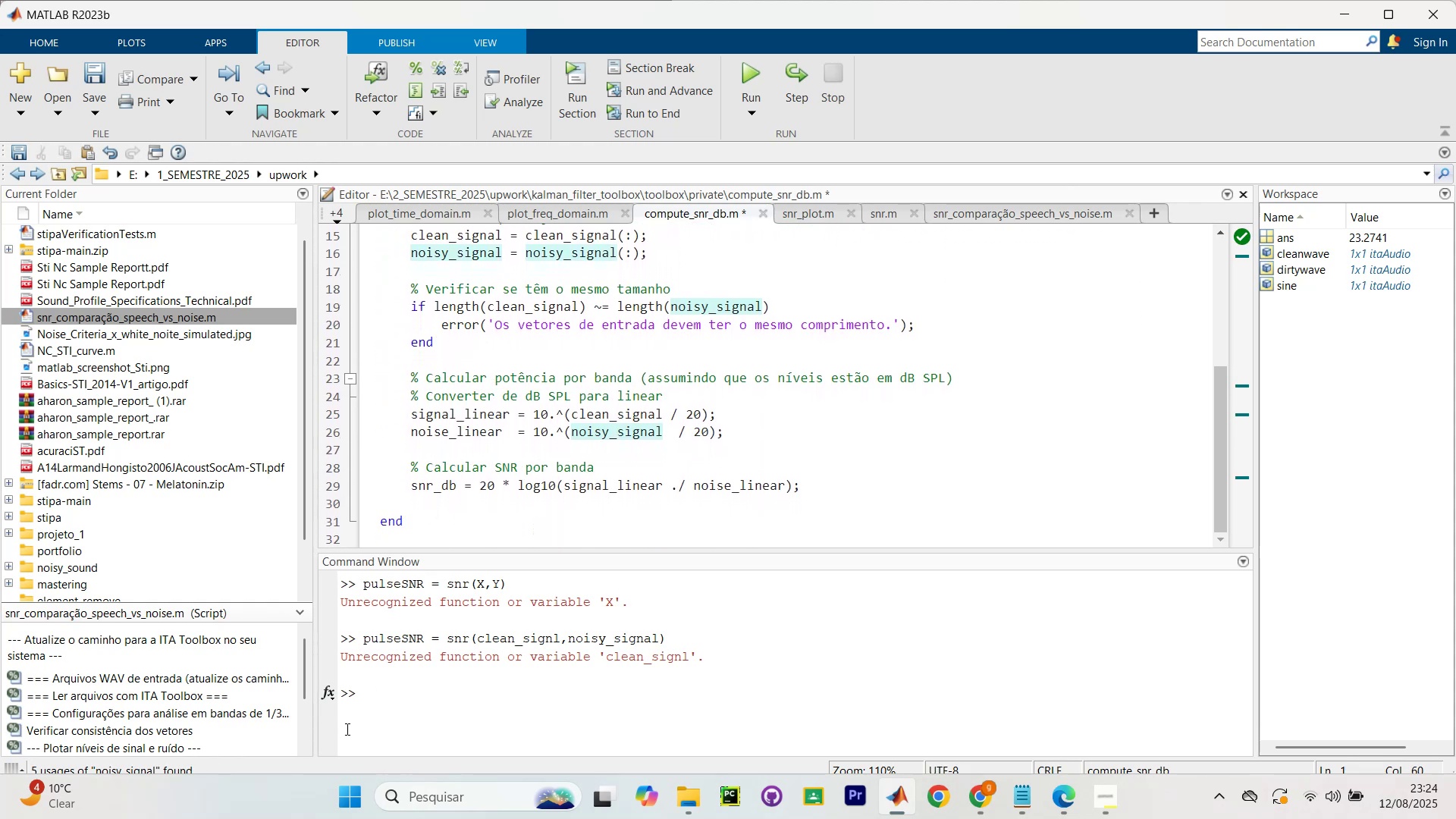 
scroll: coordinate [584, 402], scroll_direction: up, amount: 37.0
 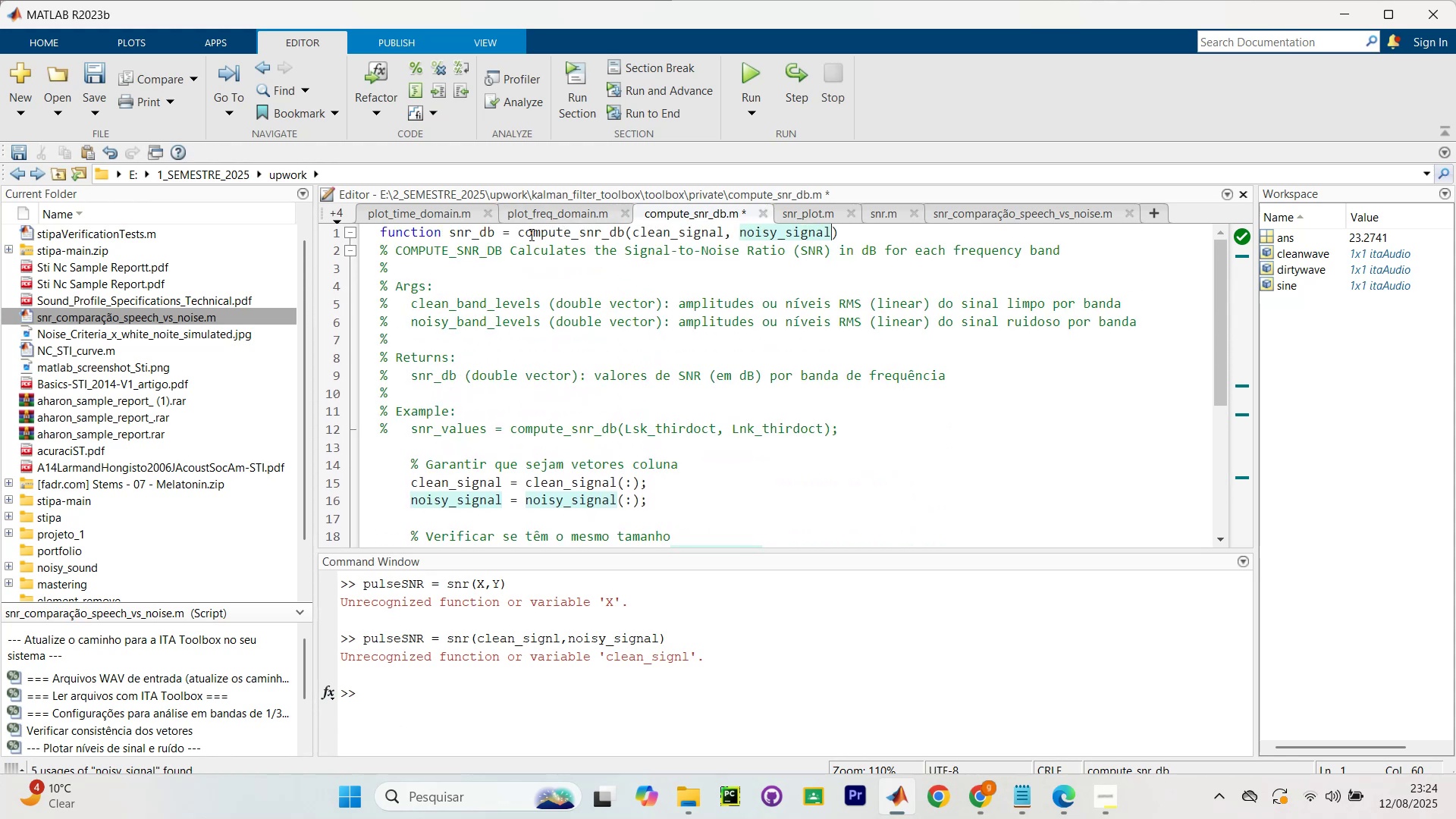 
left_click_drag(start_coordinate=[516, 234], to_coordinate=[627, 228])
 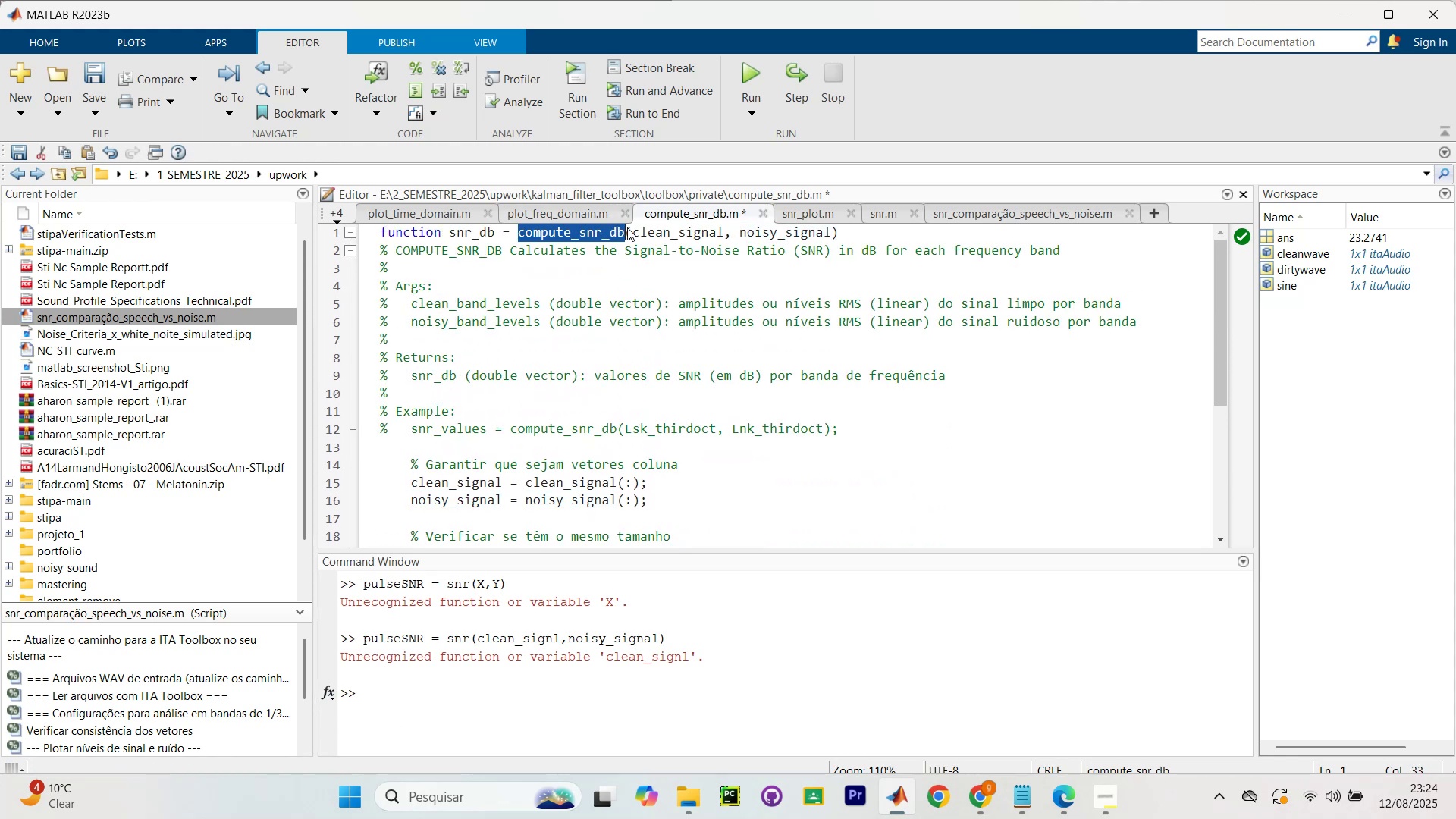 
key(Control+C)
 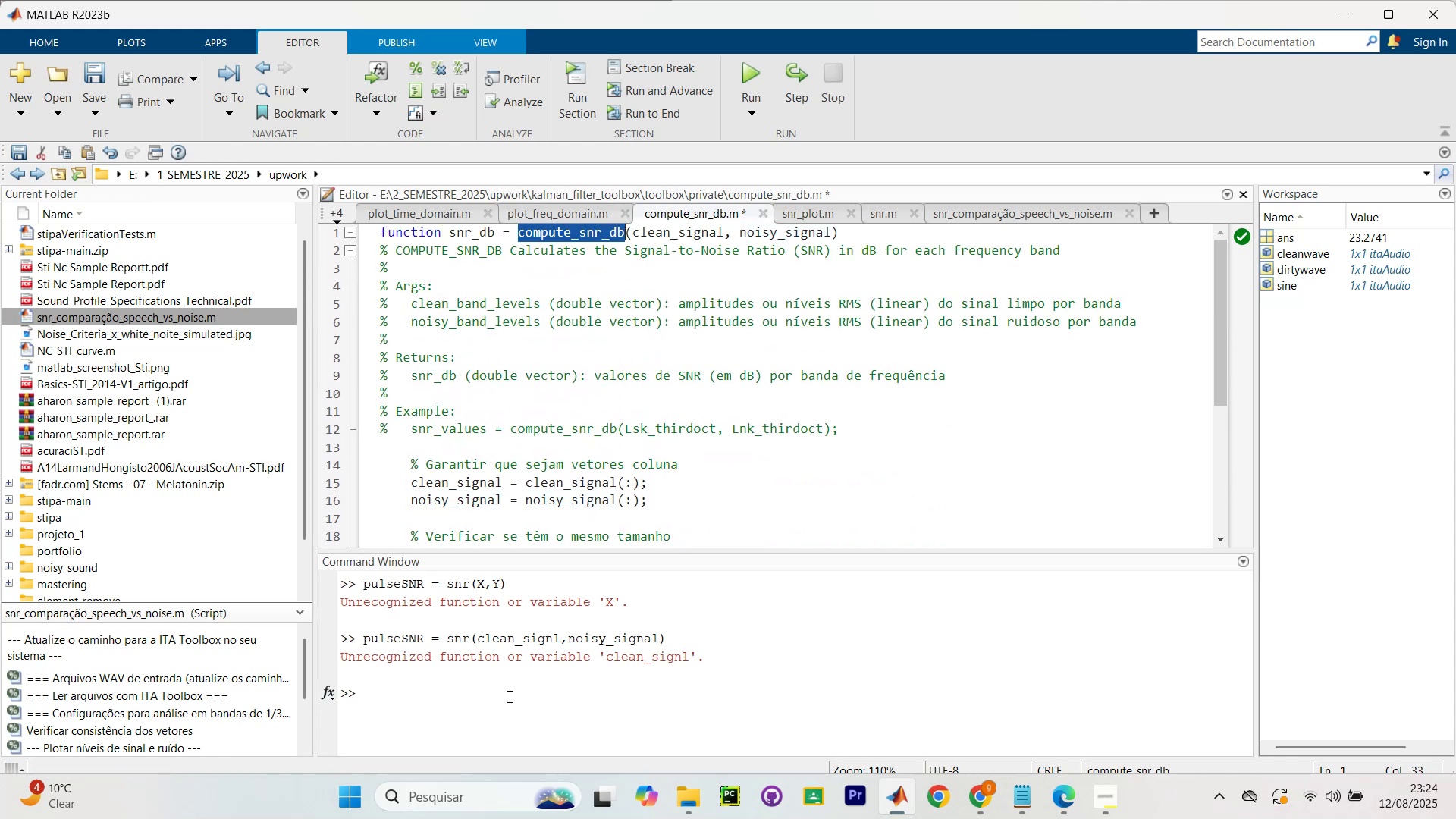 
key(Control+V)
 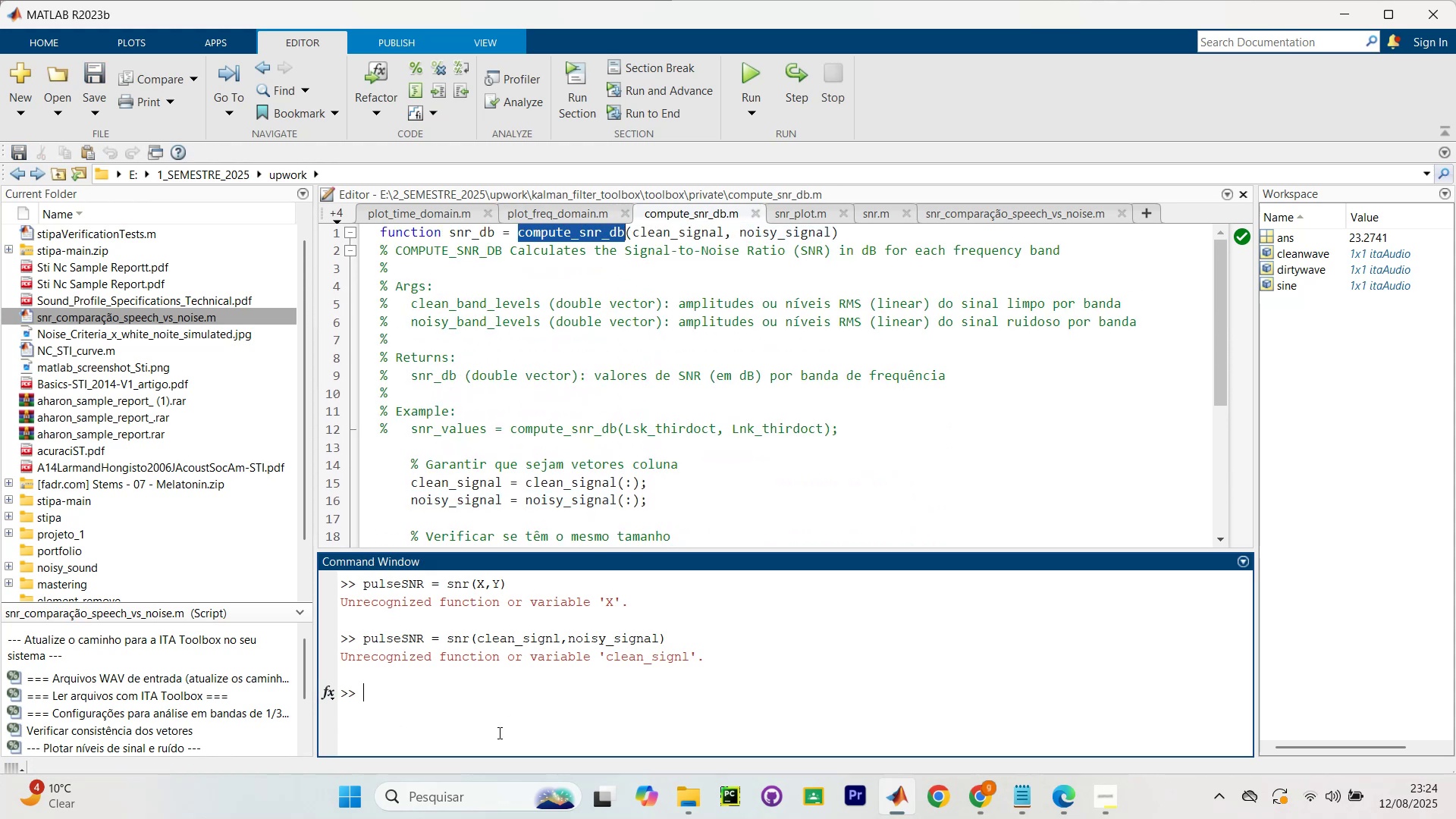 
left_click([498, 733])
 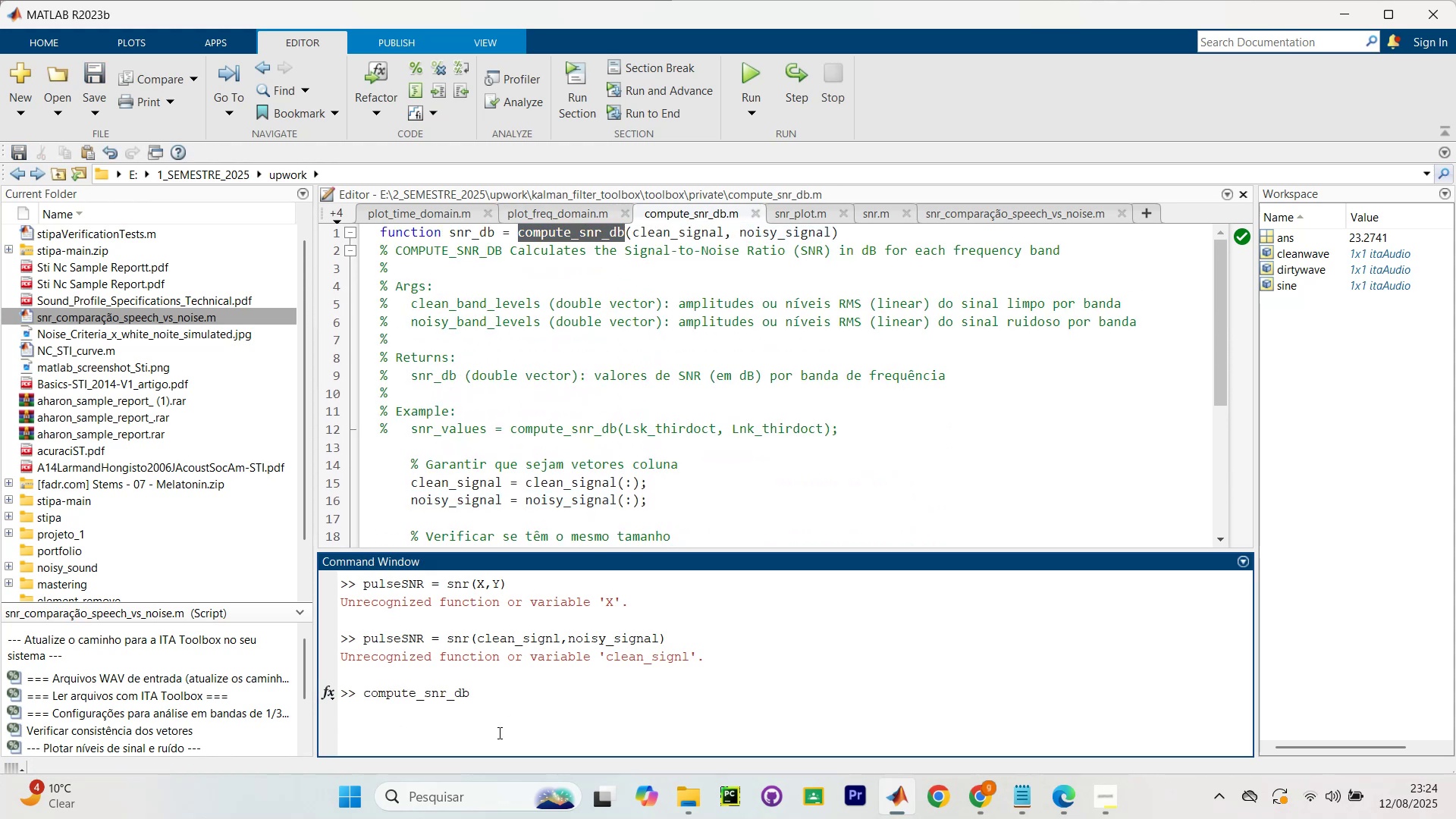 
type((clean)
key(Backspace)
key(Backspace)
key(Backspace)
key(Backspace)
key(Backspace)
type(`clean)
 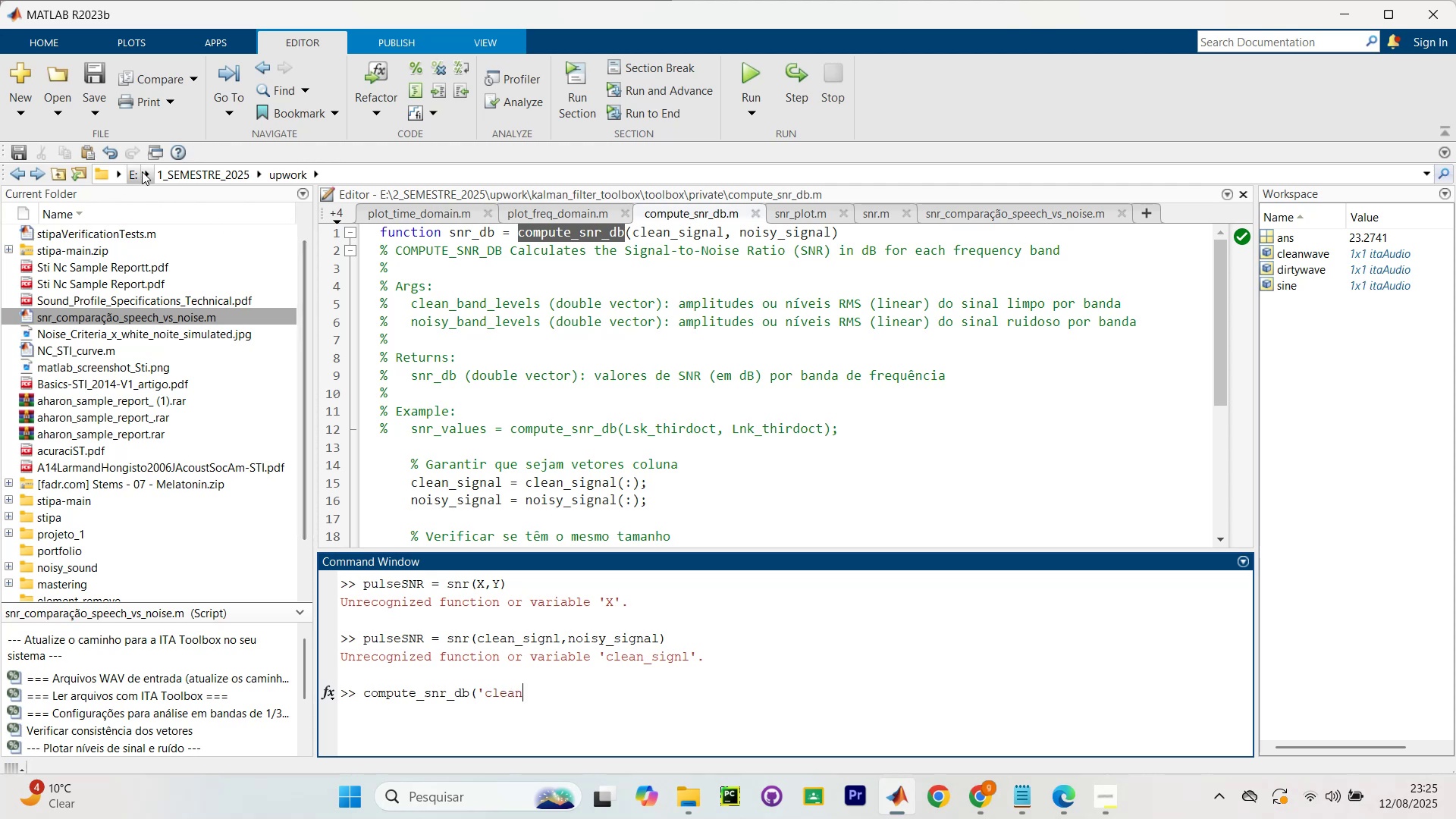 
left_click([127, 180])
 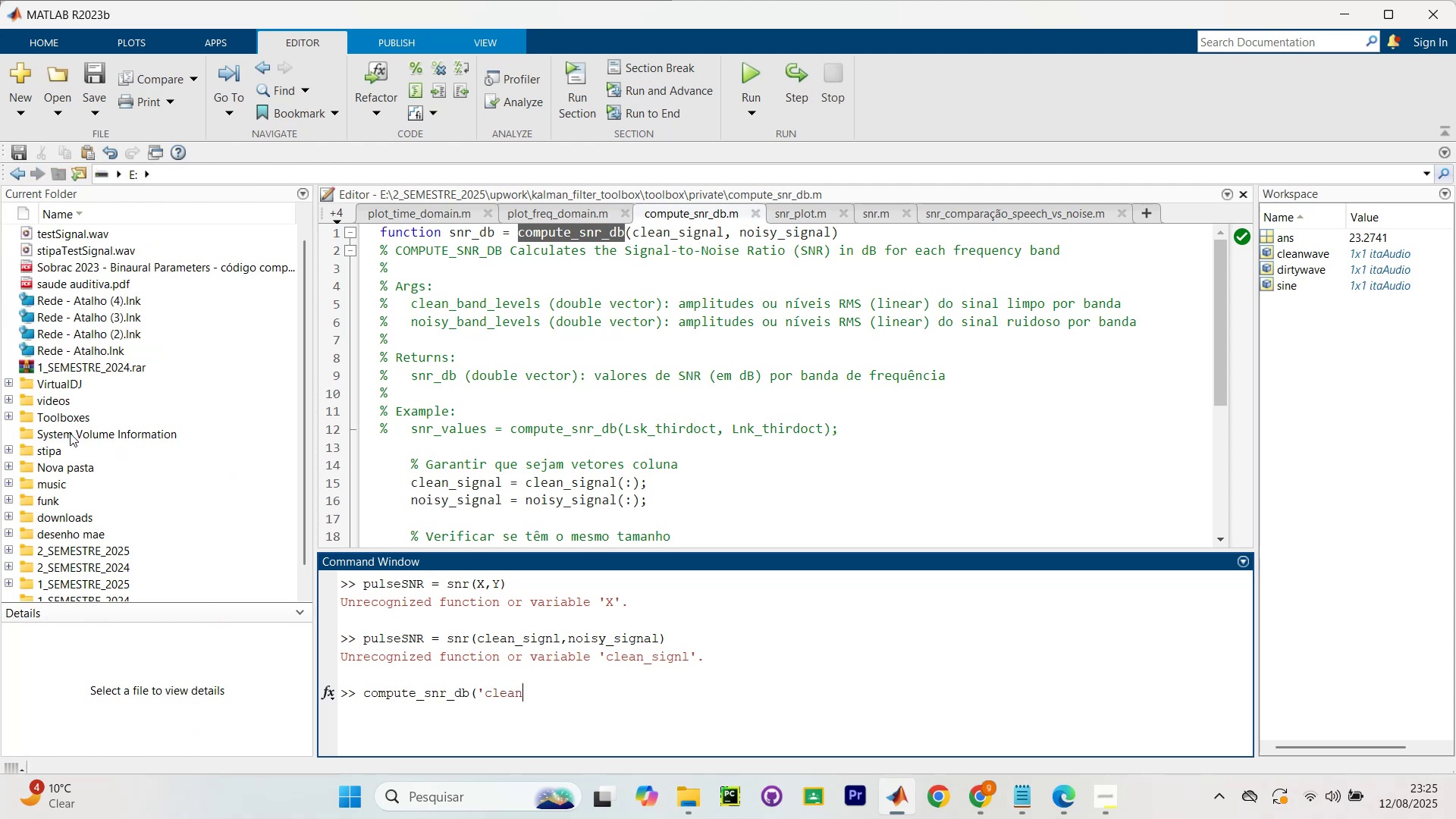 
scroll: coordinate [70, 433], scroll_direction: down, amount: 7.0
 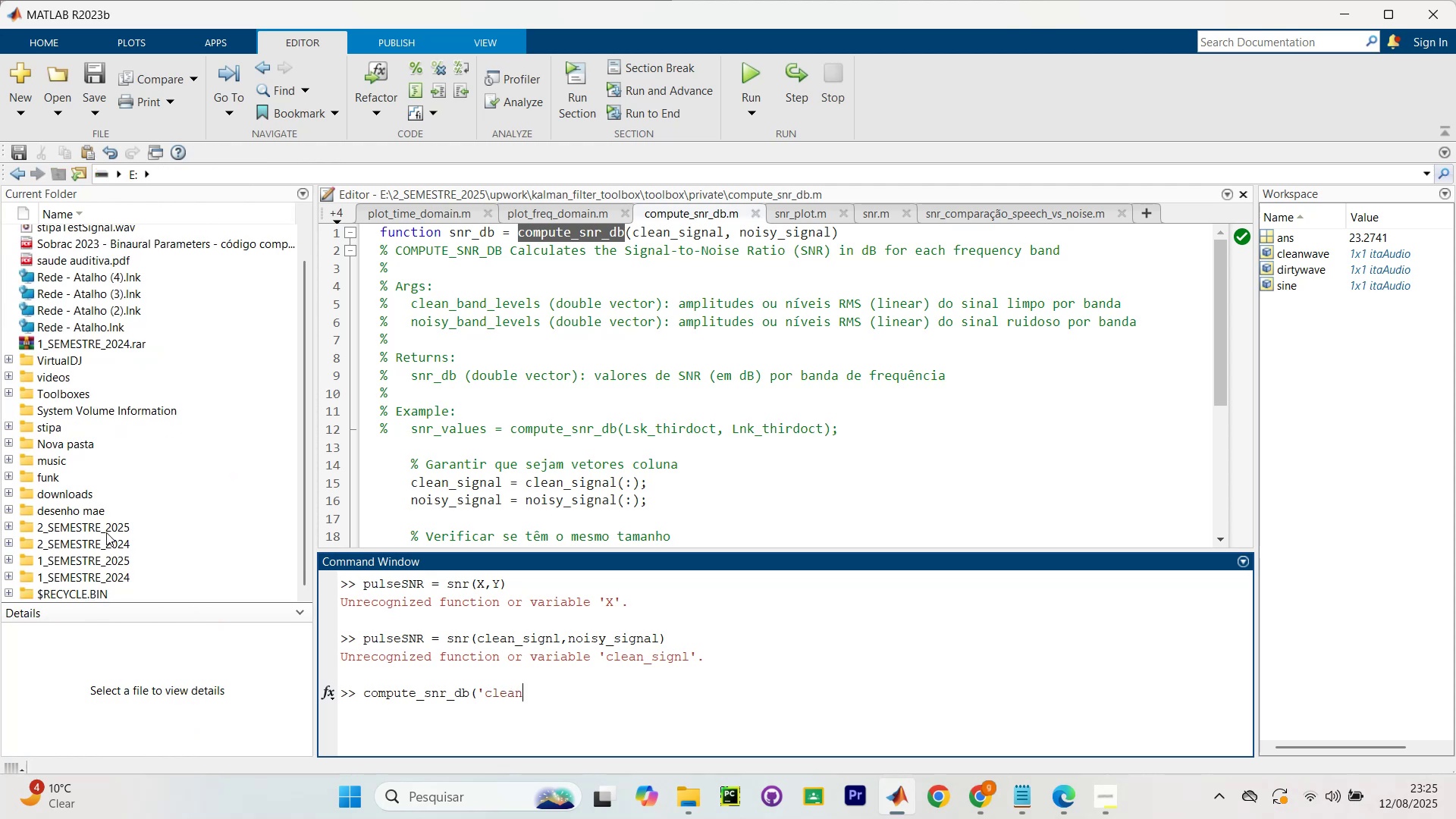 
double_click([109, 530])
 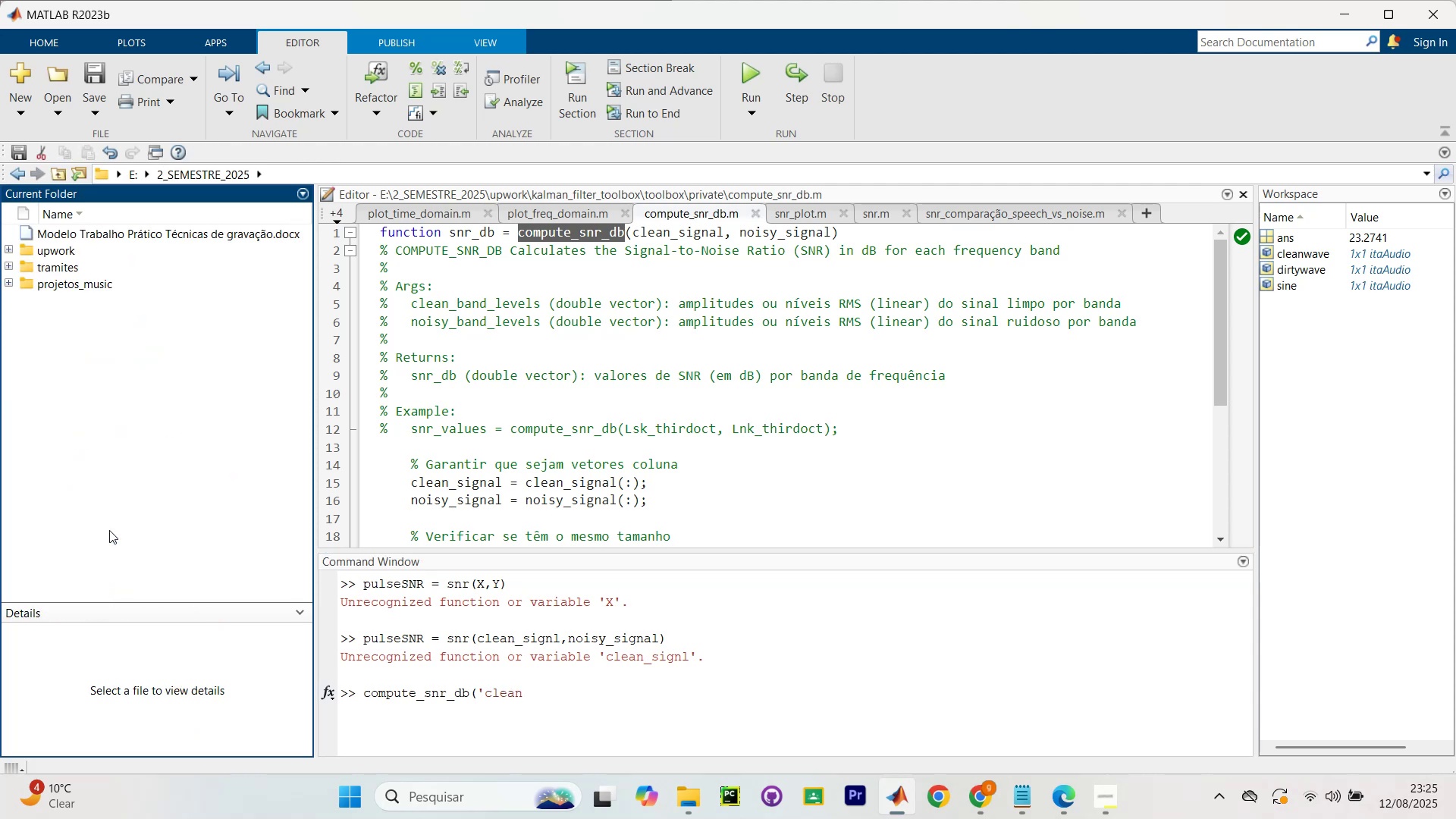 
scroll: coordinate [109, 530], scroll_direction: down, amount: 5.0
 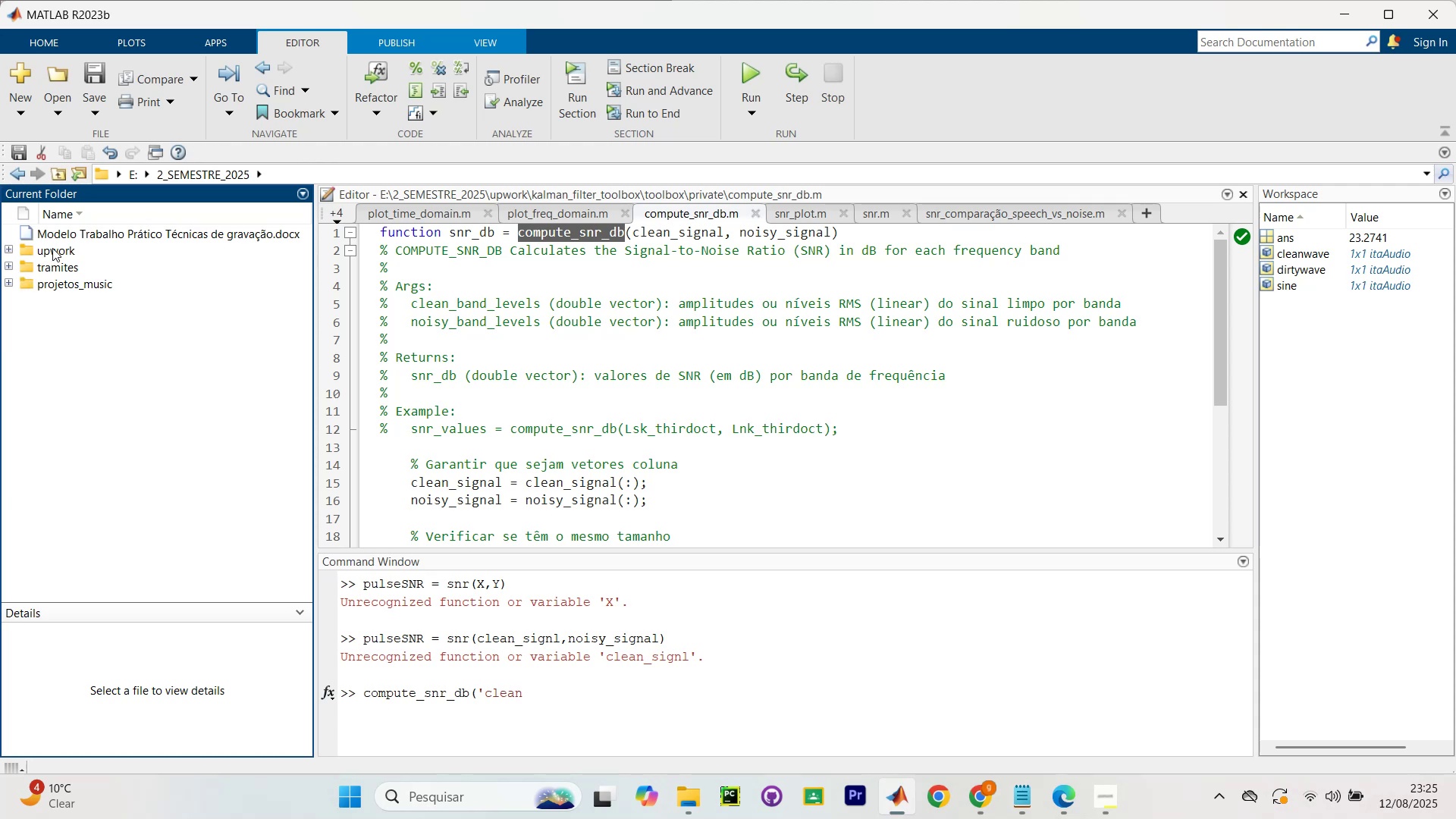 
double_click([52, 248])
 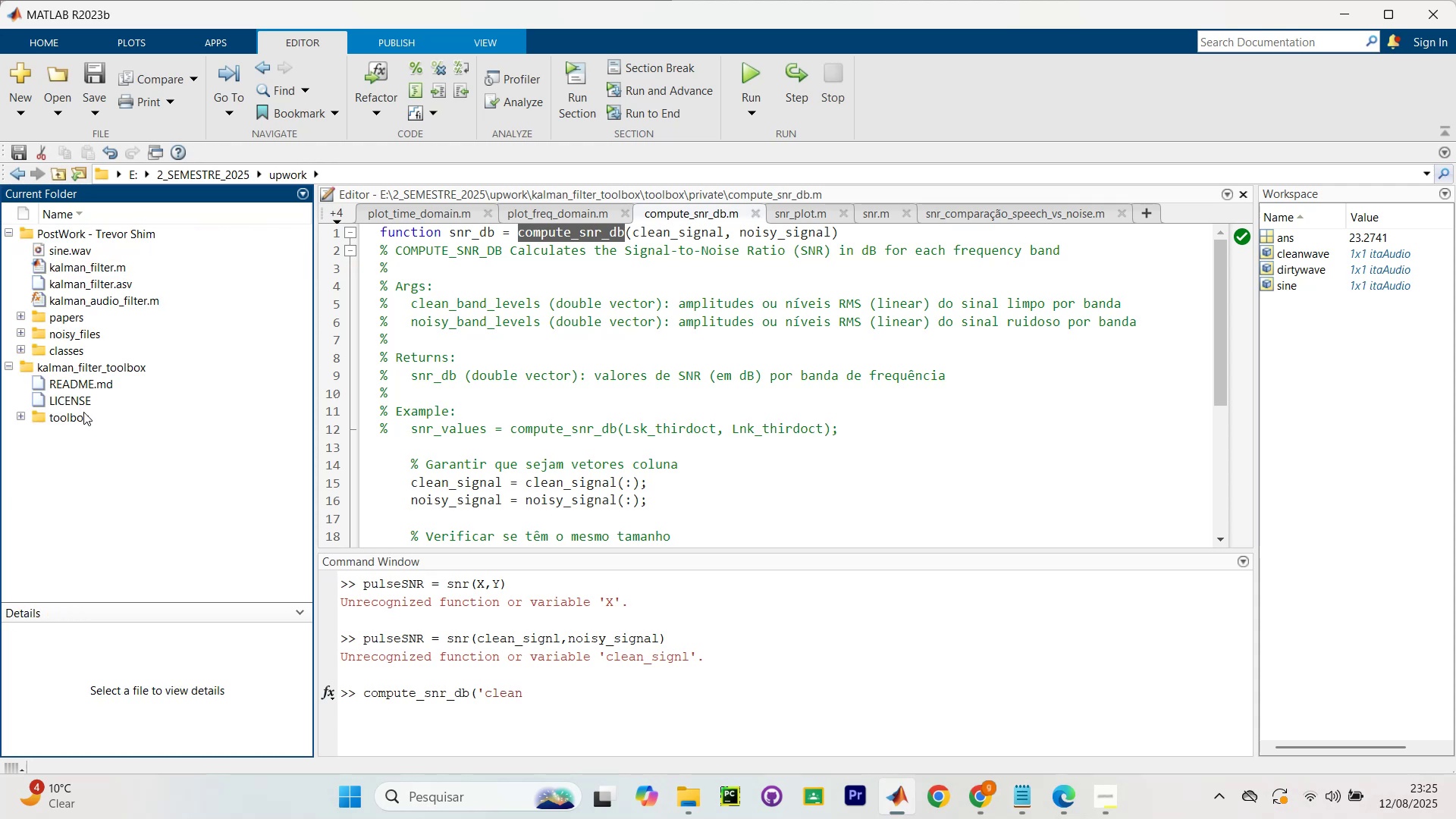 
double_click([83, 412])
 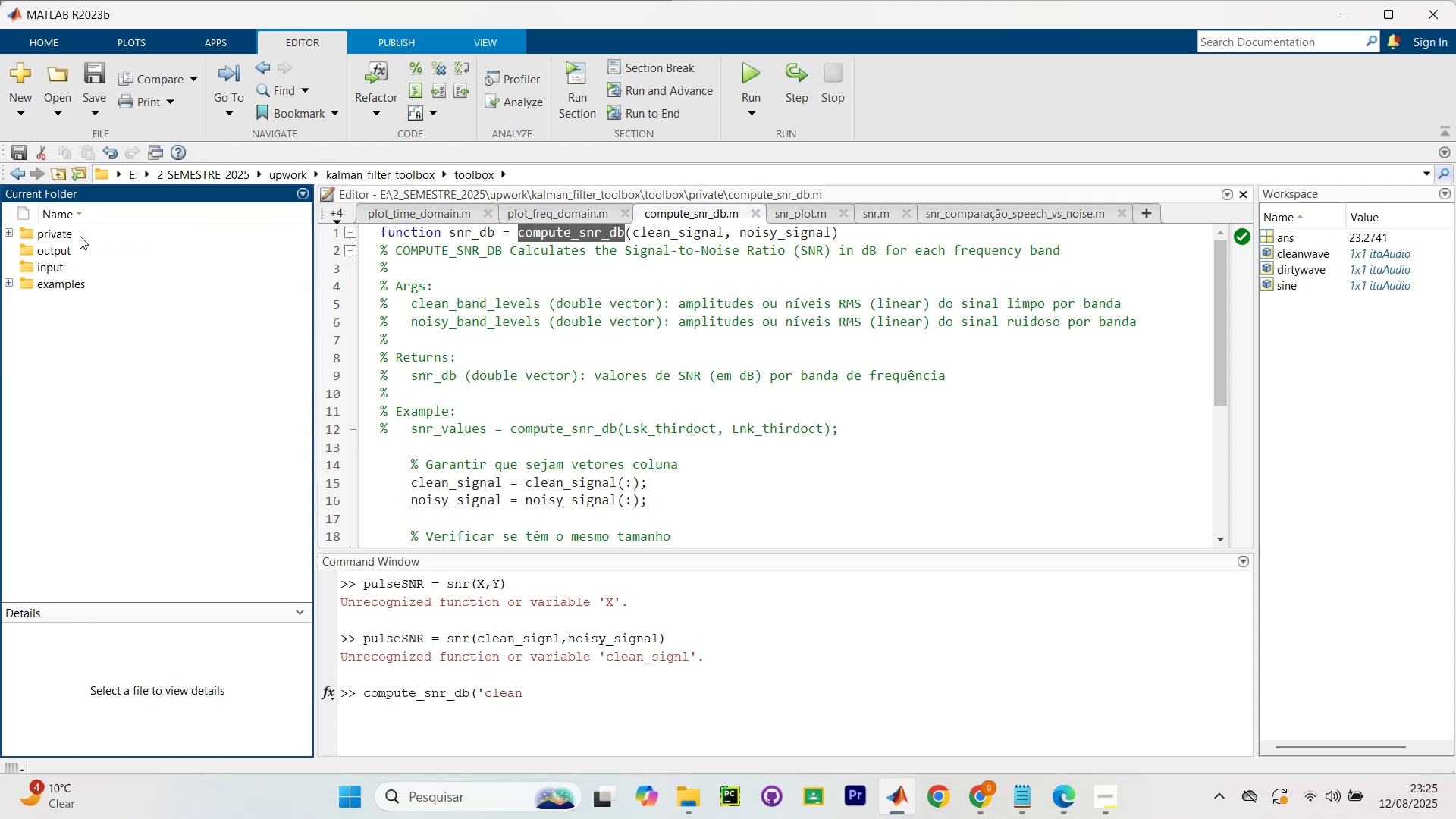 
double_click([80, 236])
 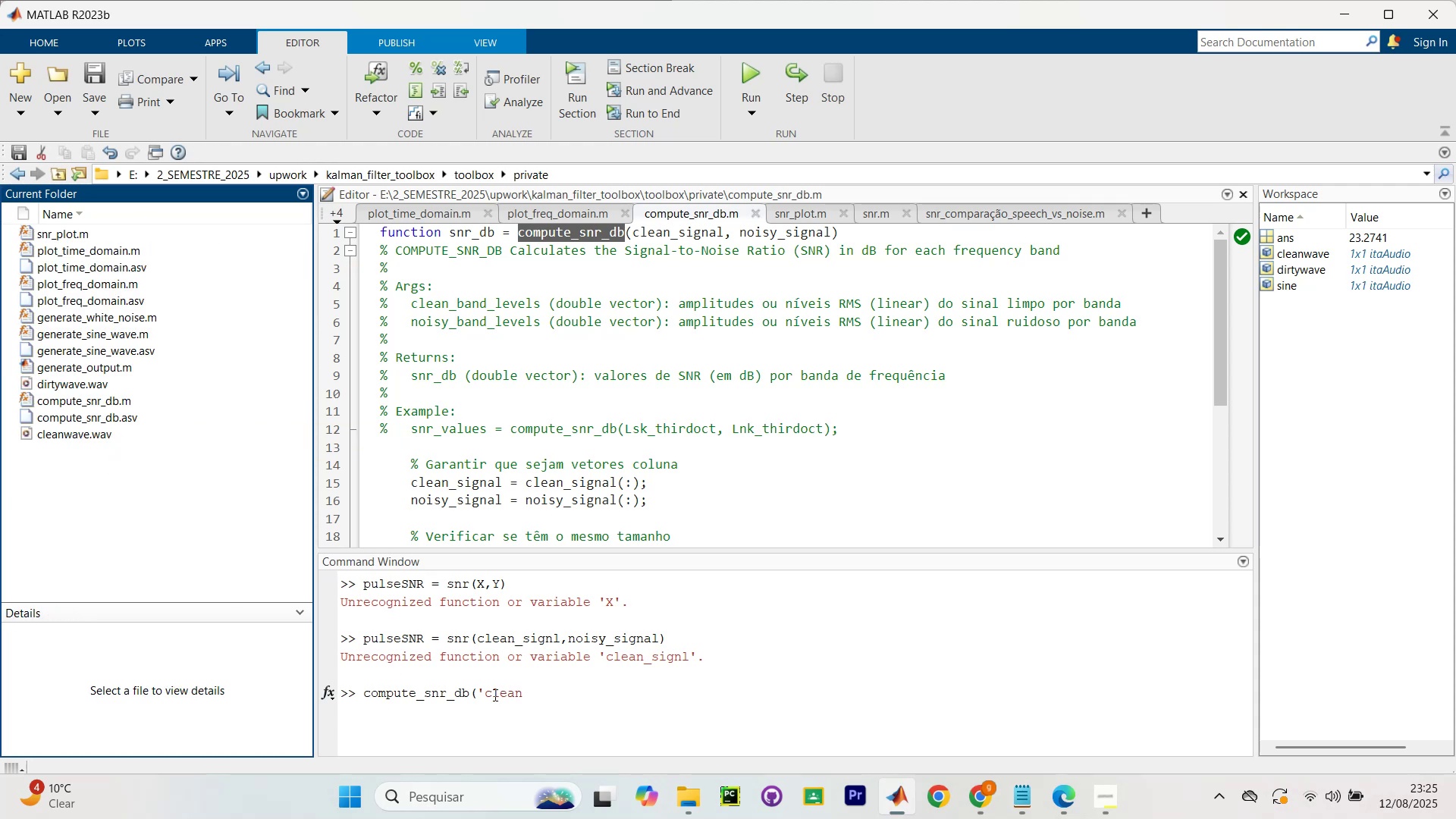 
left_click([554, 703])
 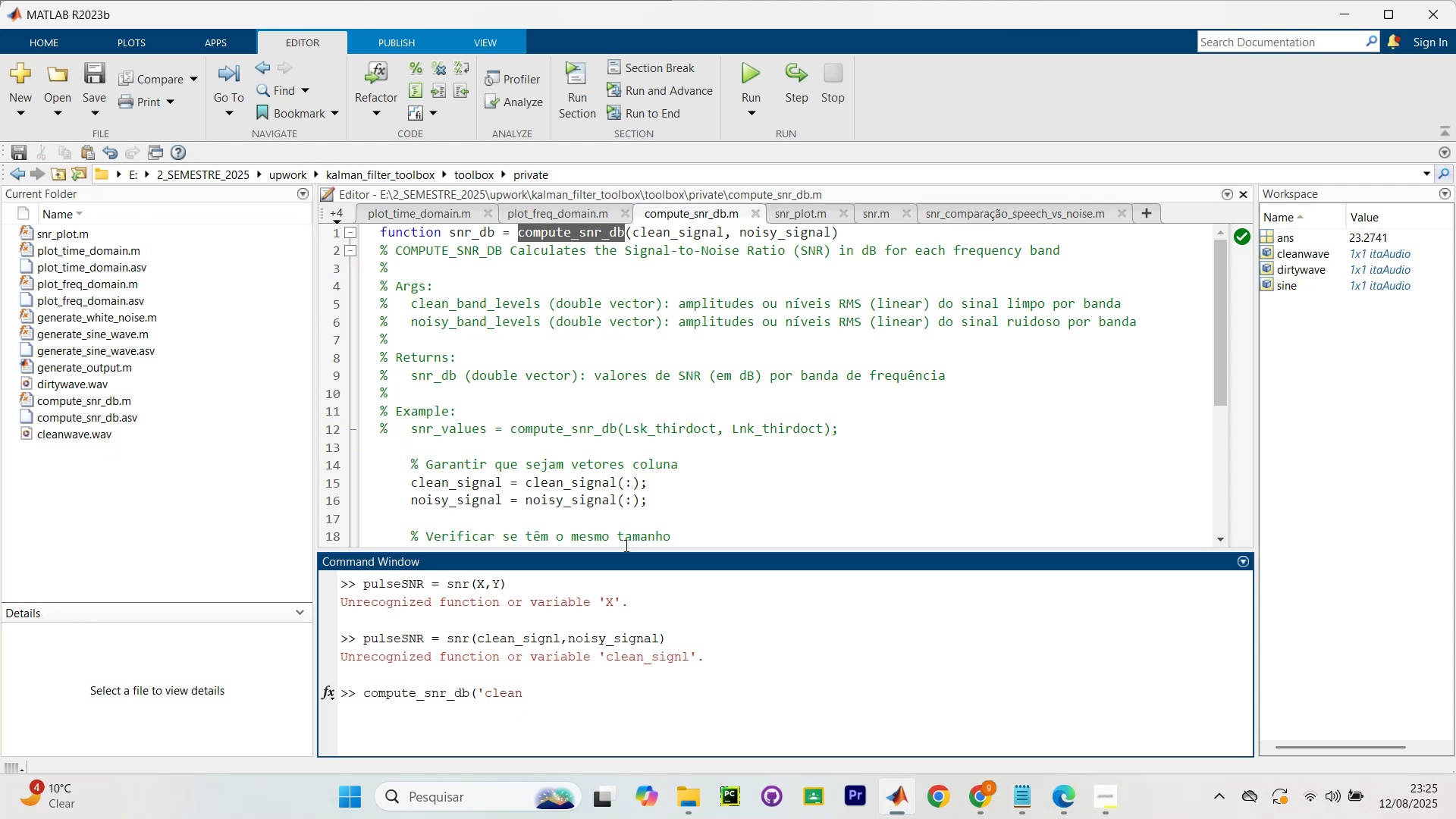 
type(wave.wav)
 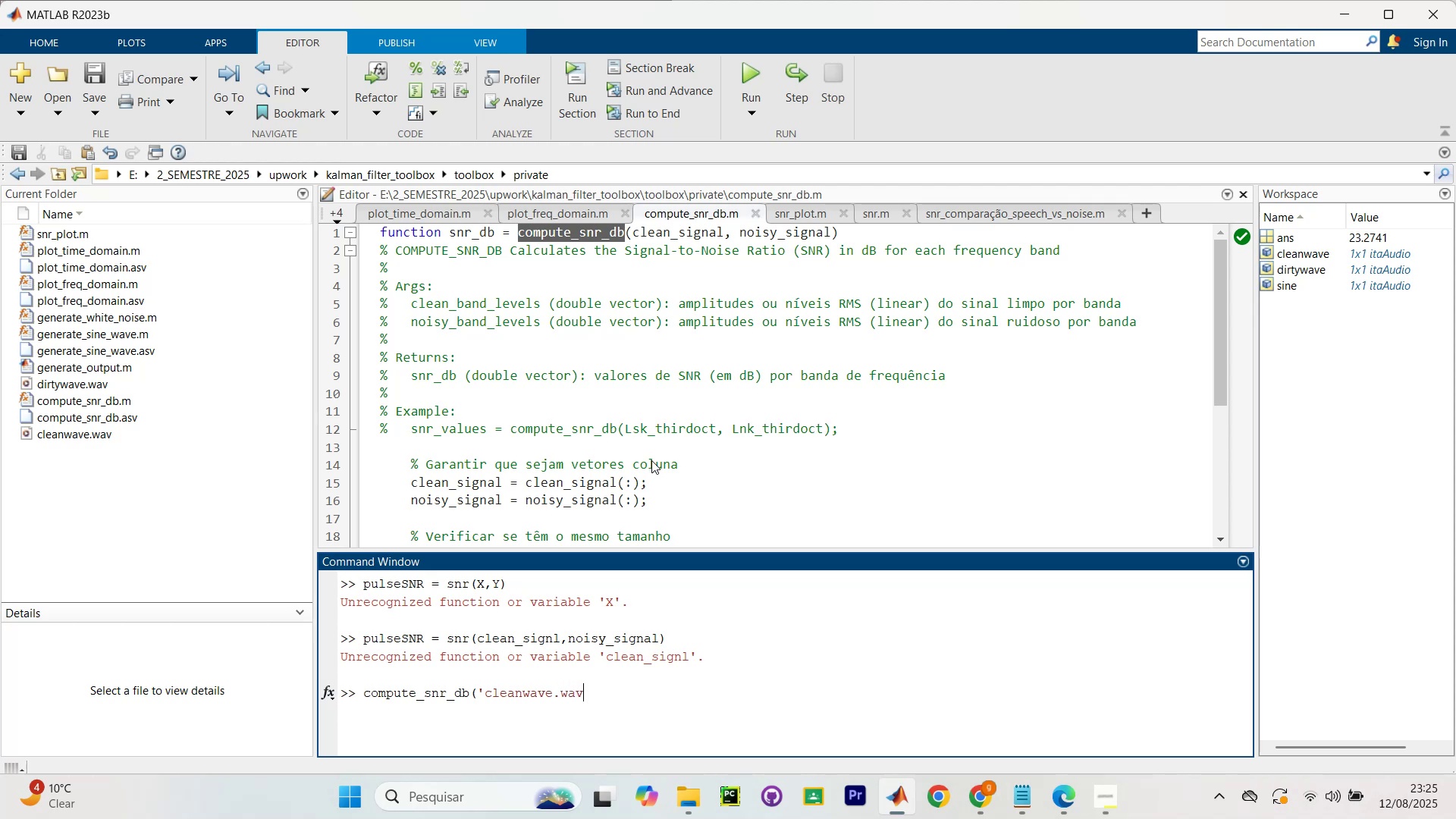 
type(`,`dirty)
key(Backspace)
key(Backspace)
type(y)
key(Backspace)
type(tywave.wav`))
 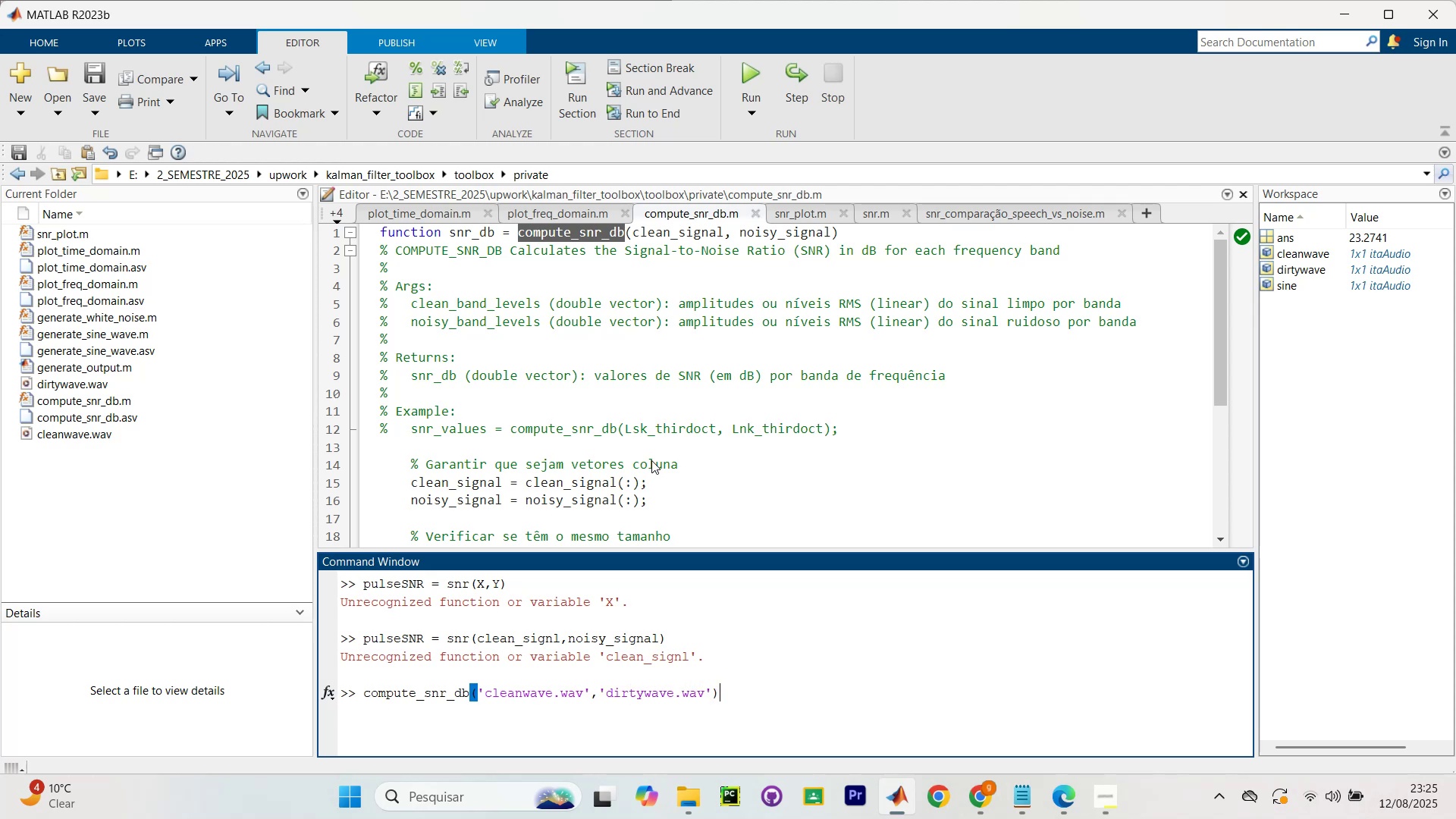 
 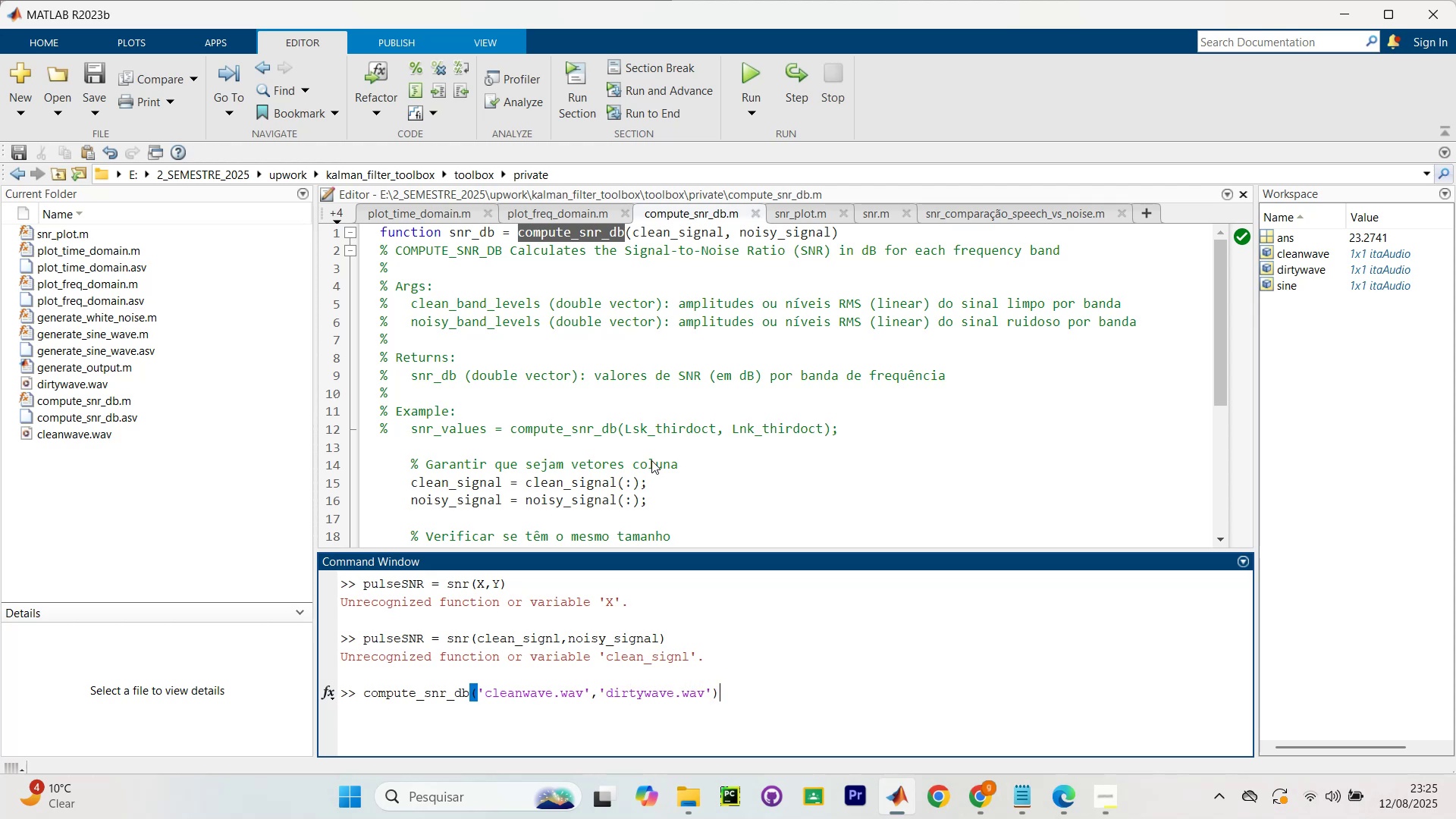 
key(Enter)
 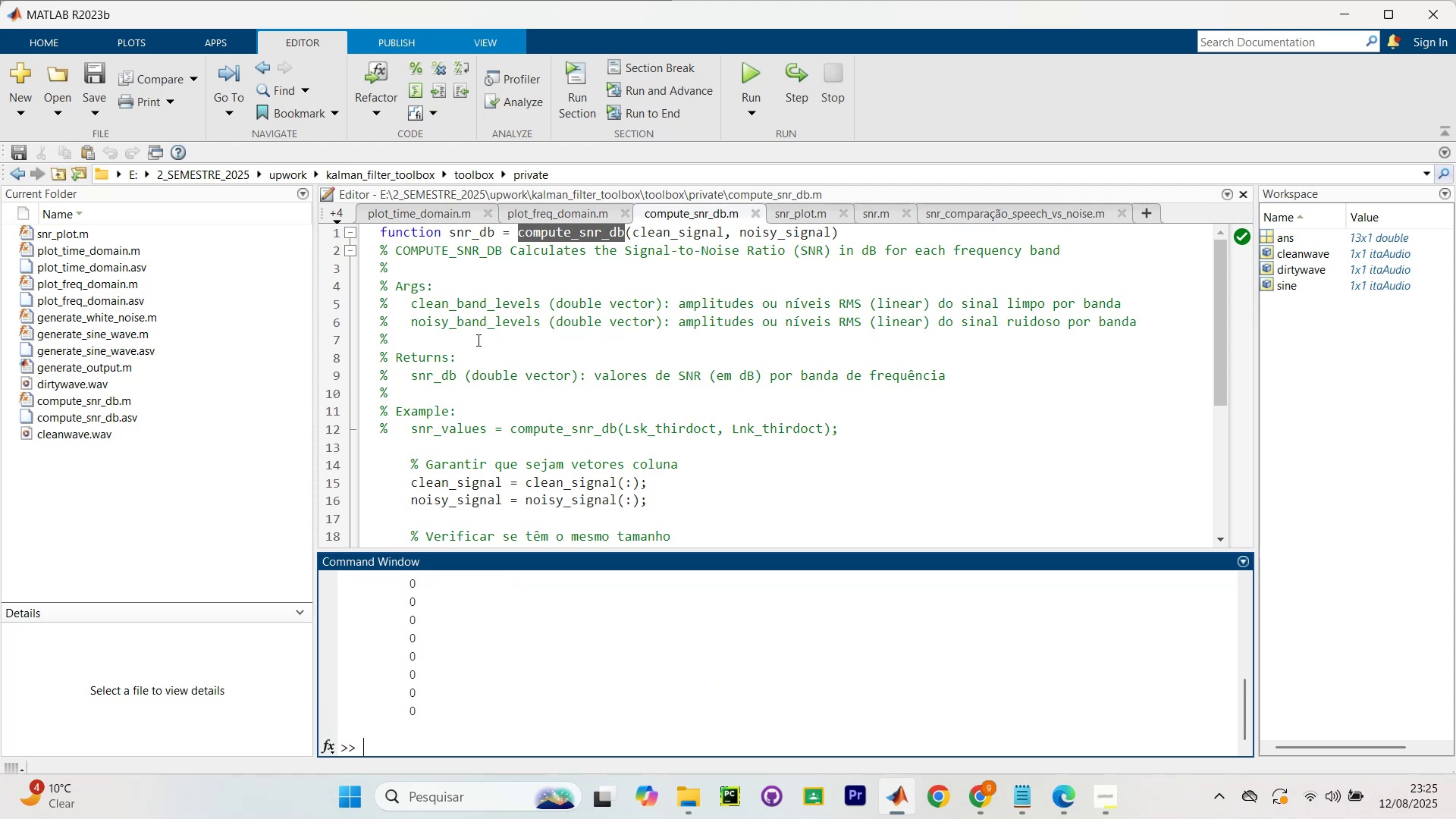 
scroll: coordinate [500, 651], scroll_direction: up, amount: 14.0
 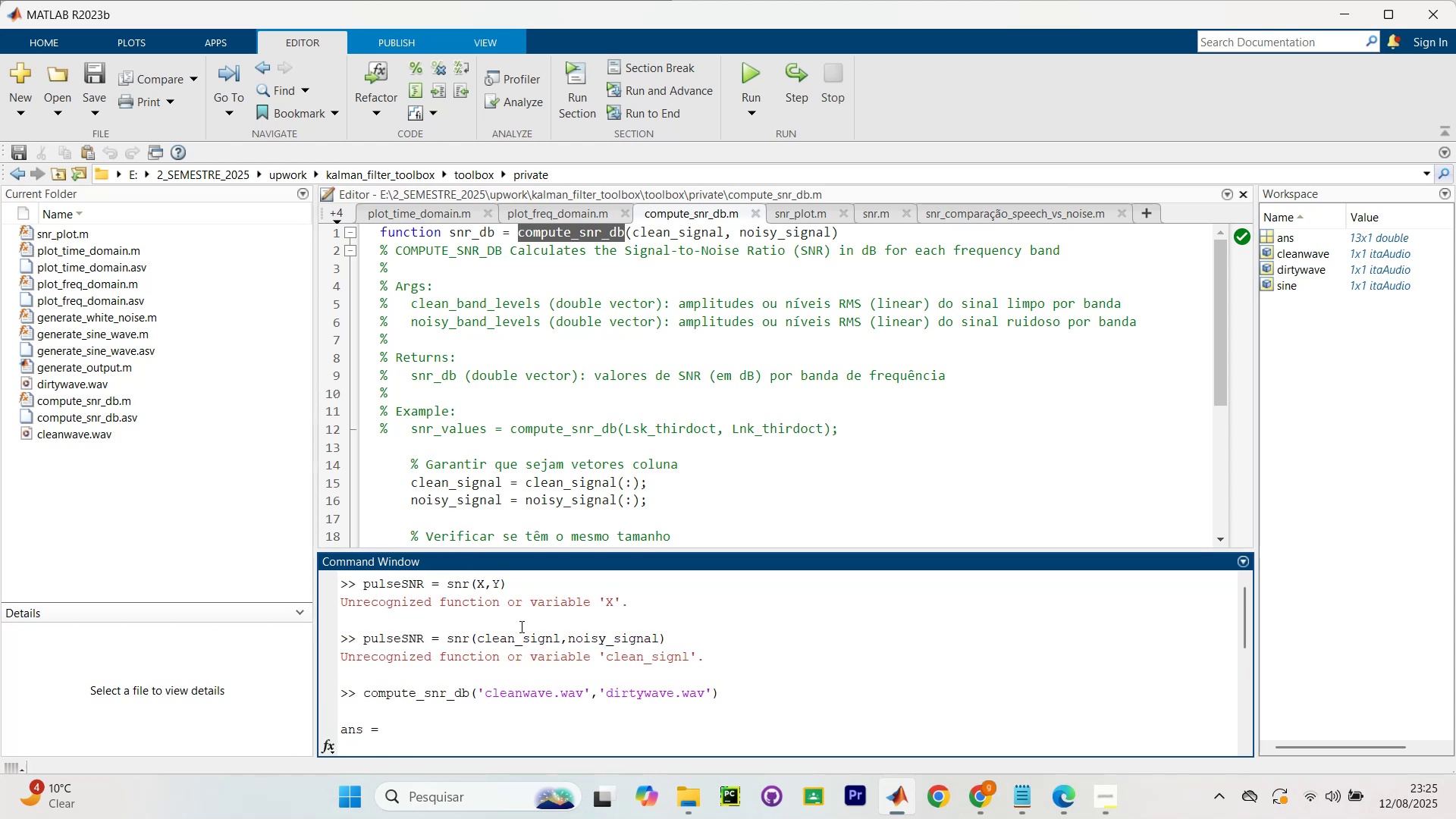 
scroll: coordinate [521, 627], scroll_direction: down, amount: 3.0
 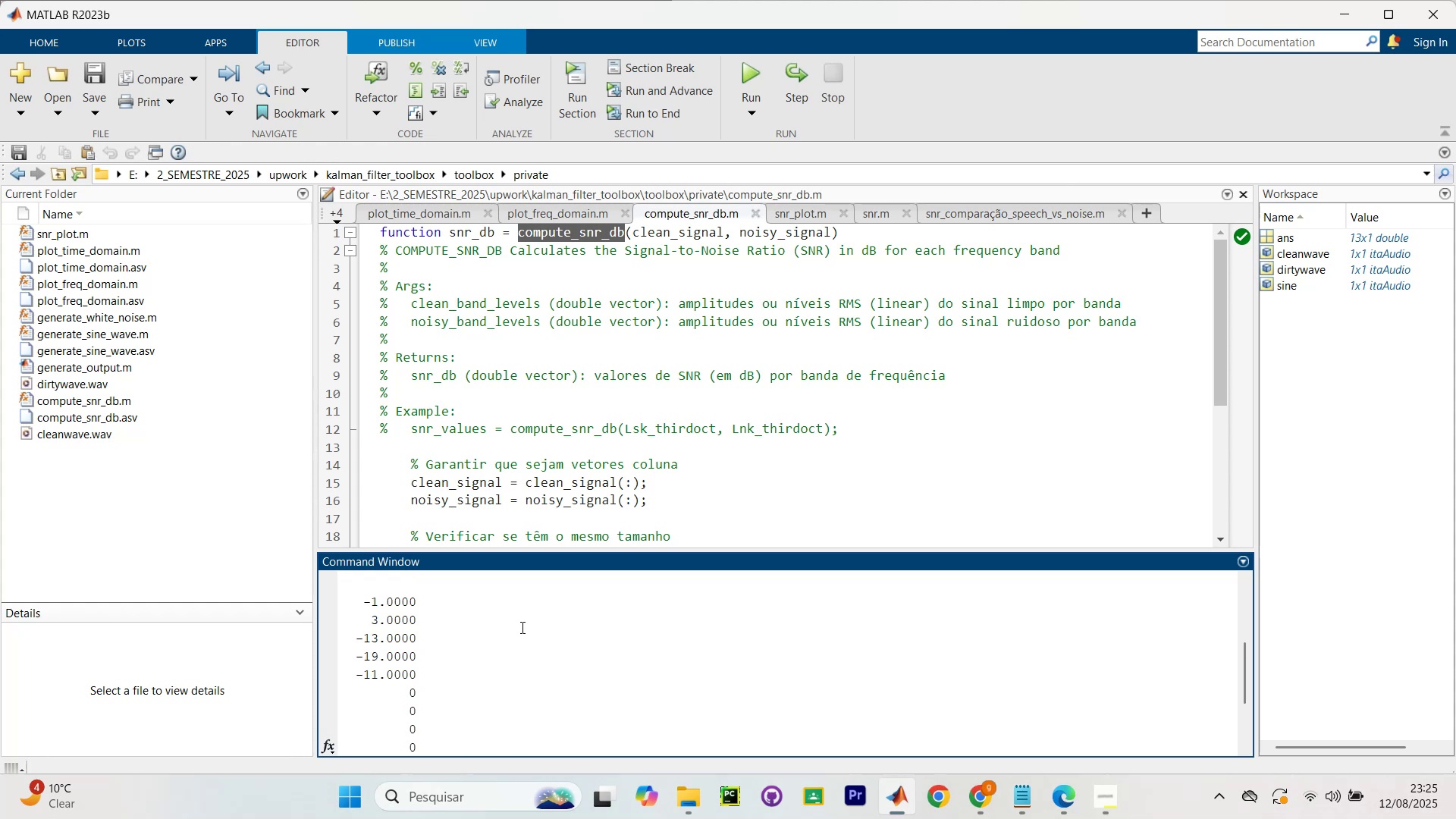 
scroll: coordinate [579, 664], scroll_direction: up, amount: 7.0
 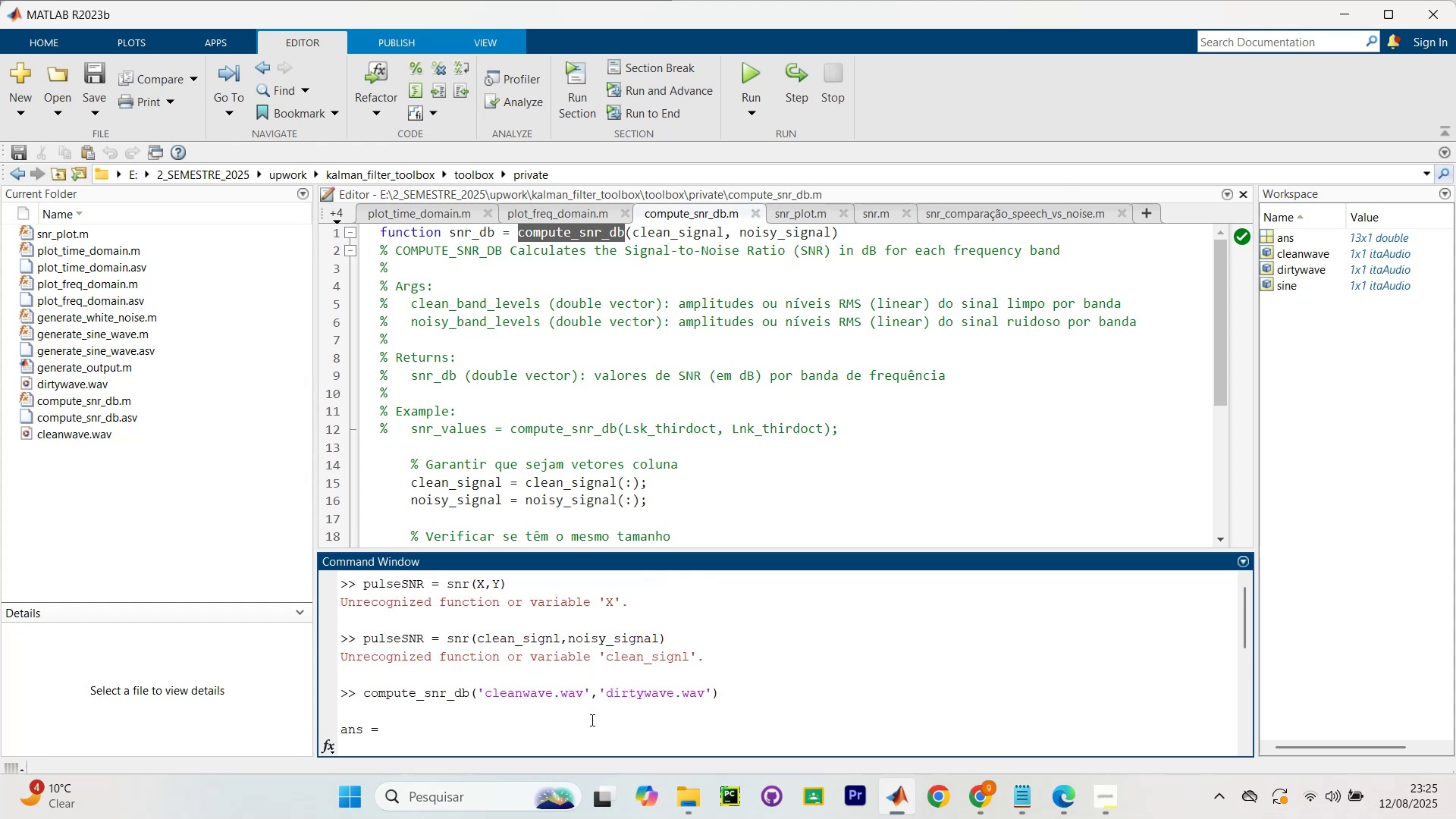 
wait(5.97)
 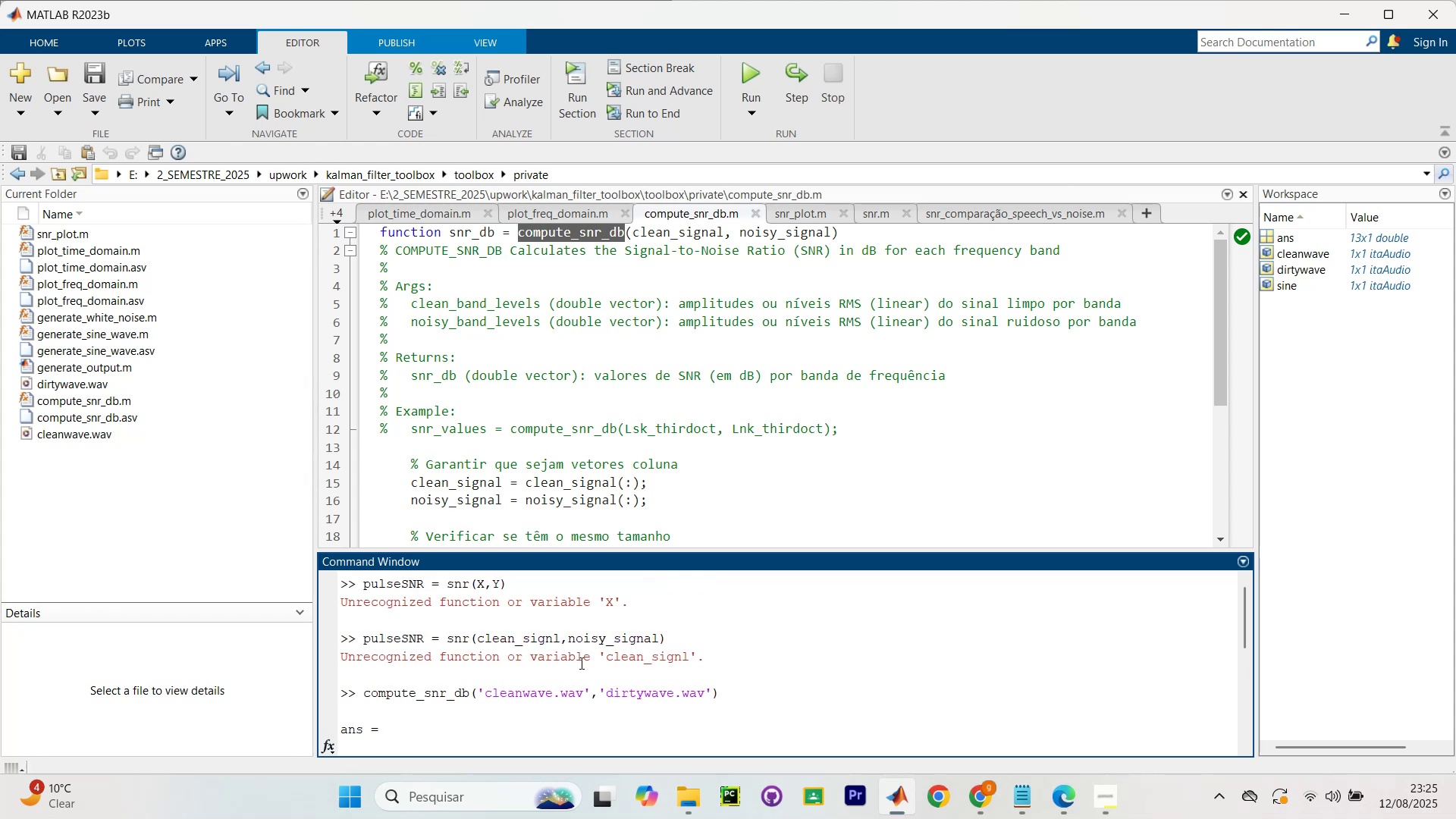 
scroll: coordinate [600, 664], scroll_direction: down, amount: 4.0
 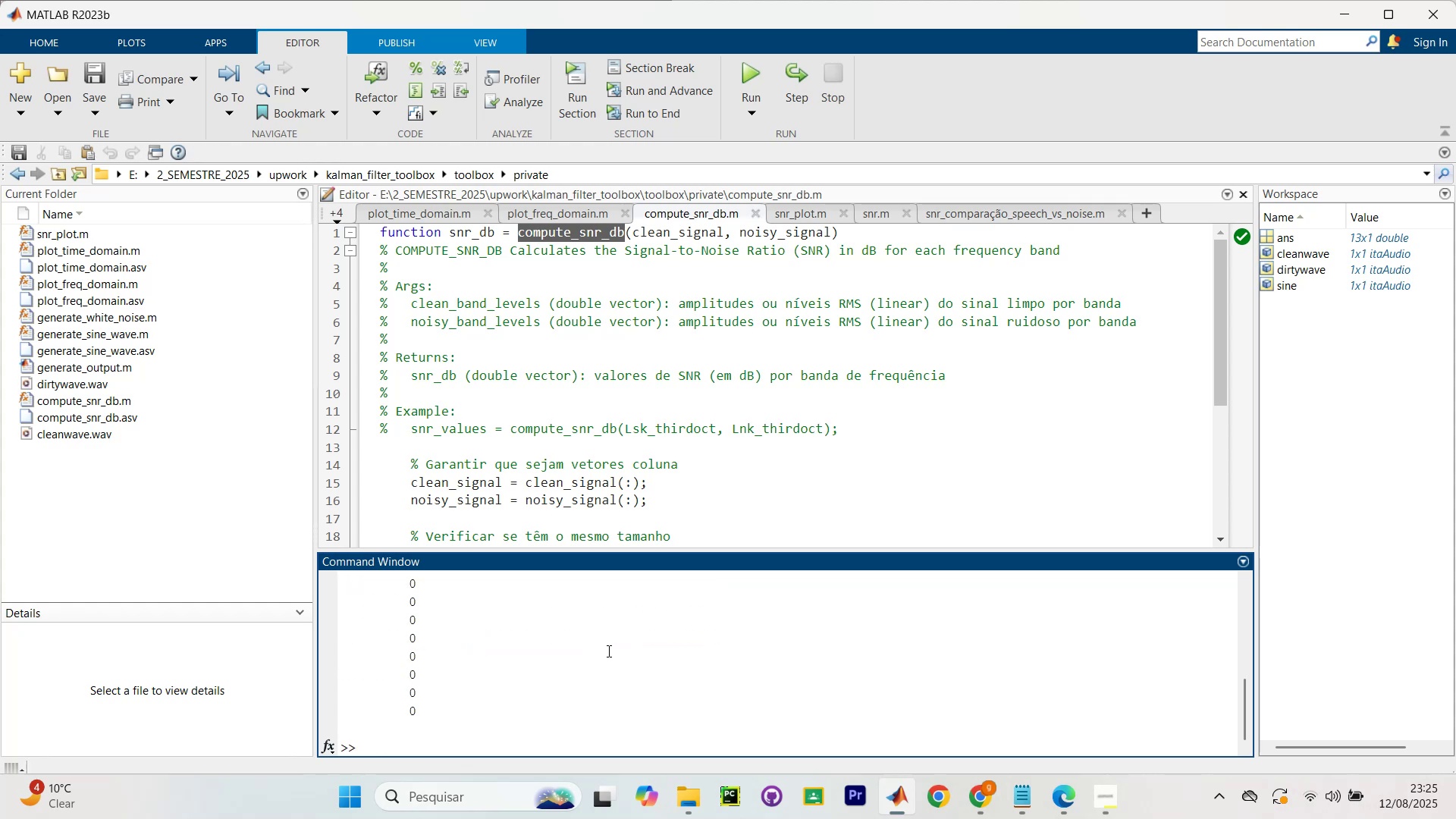 
scroll: coordinate [605, 635], scroll_direction: up, amount: 1.0
 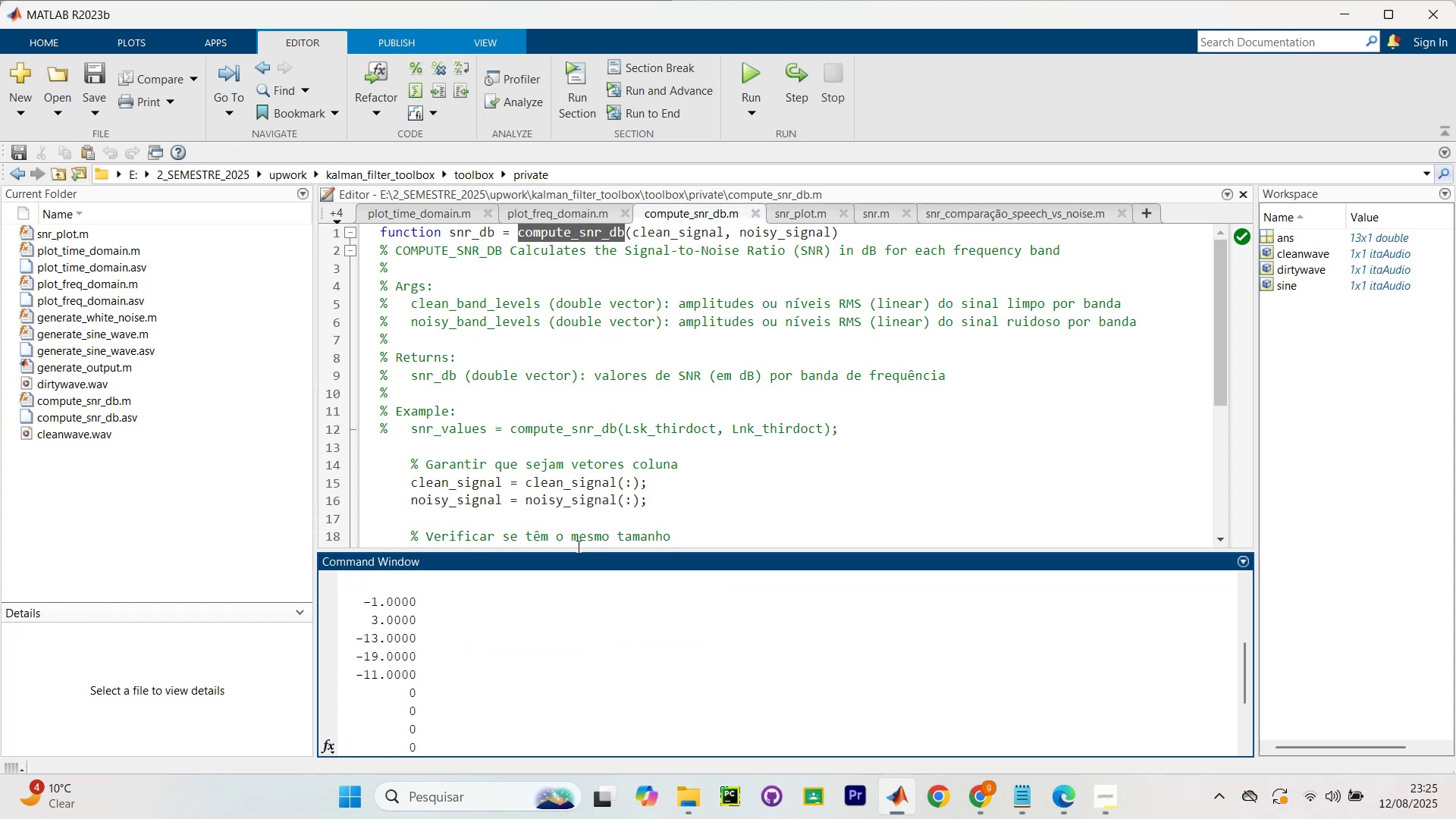 
left_click_drag(start_coordinate=[580, 554], to_coordinate=[570, 457])
 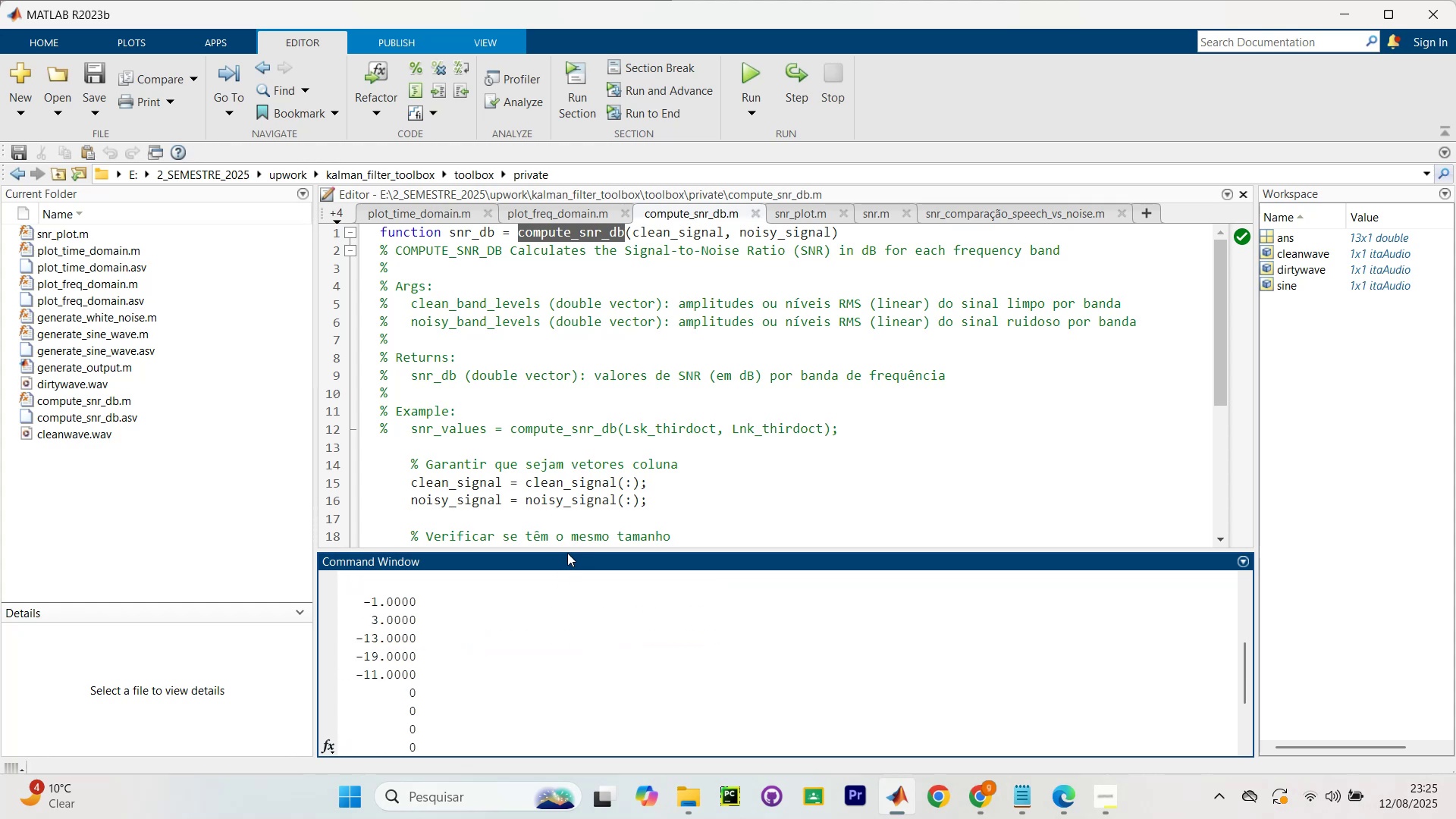 
left_click_drag(start_coordinate=[568, 551], to_coordinate=[625, 199])
 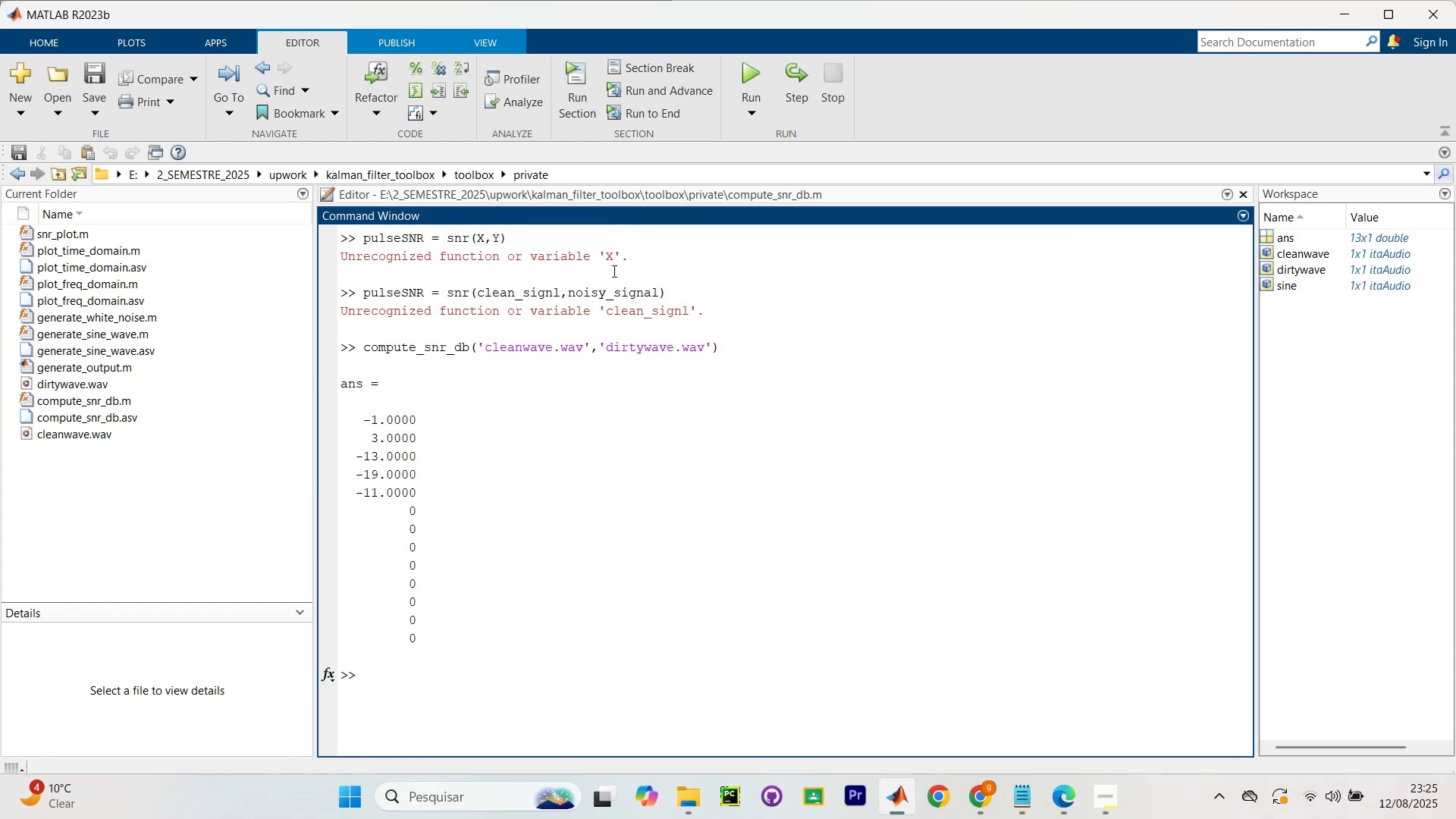 
scroll: coordinate [595, 451], scroll_direction: up, amount: 8.0
 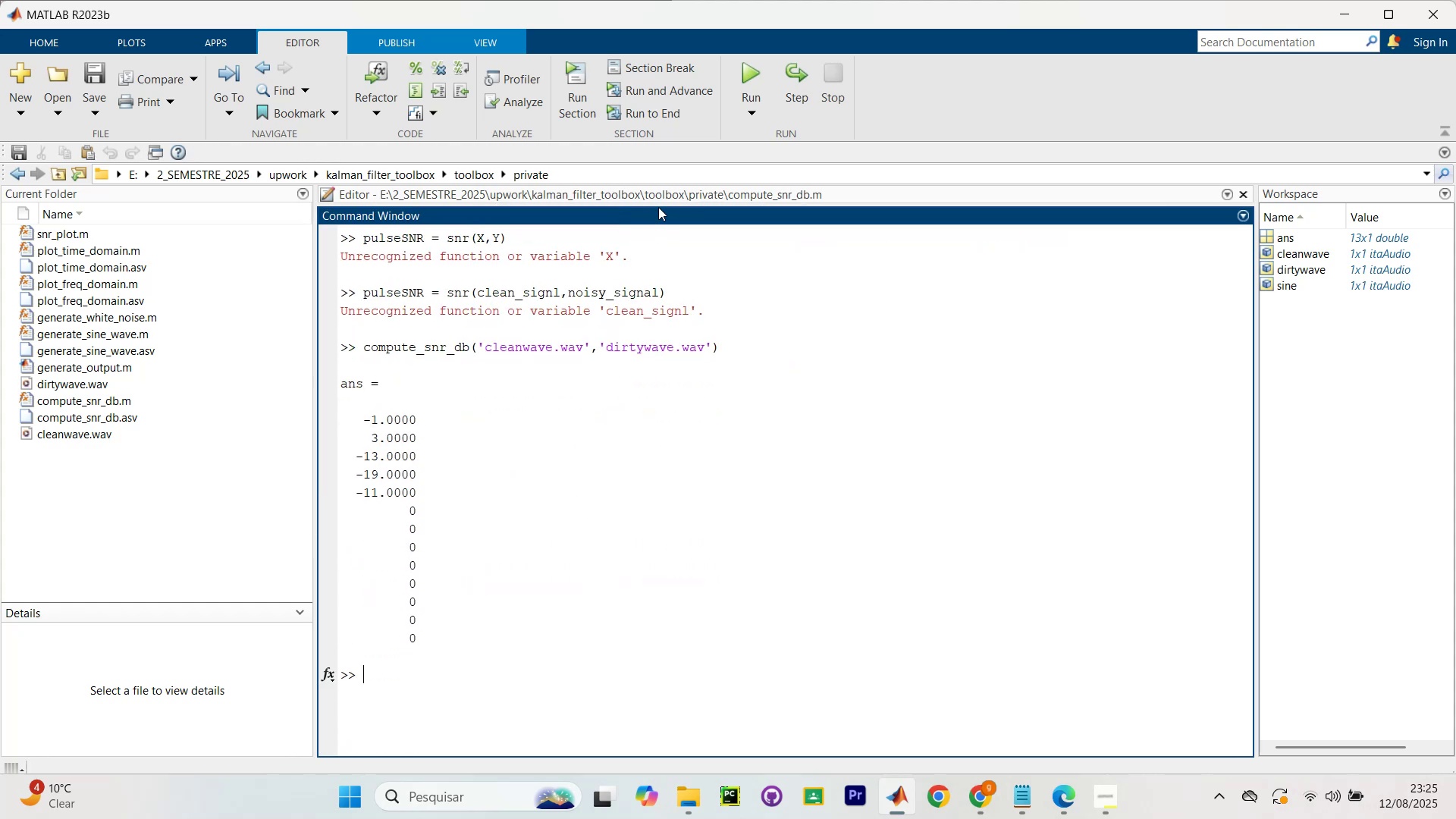 
left_click_drag(start_coordinate=[654, 203], to_coordinate=[676, 428])
 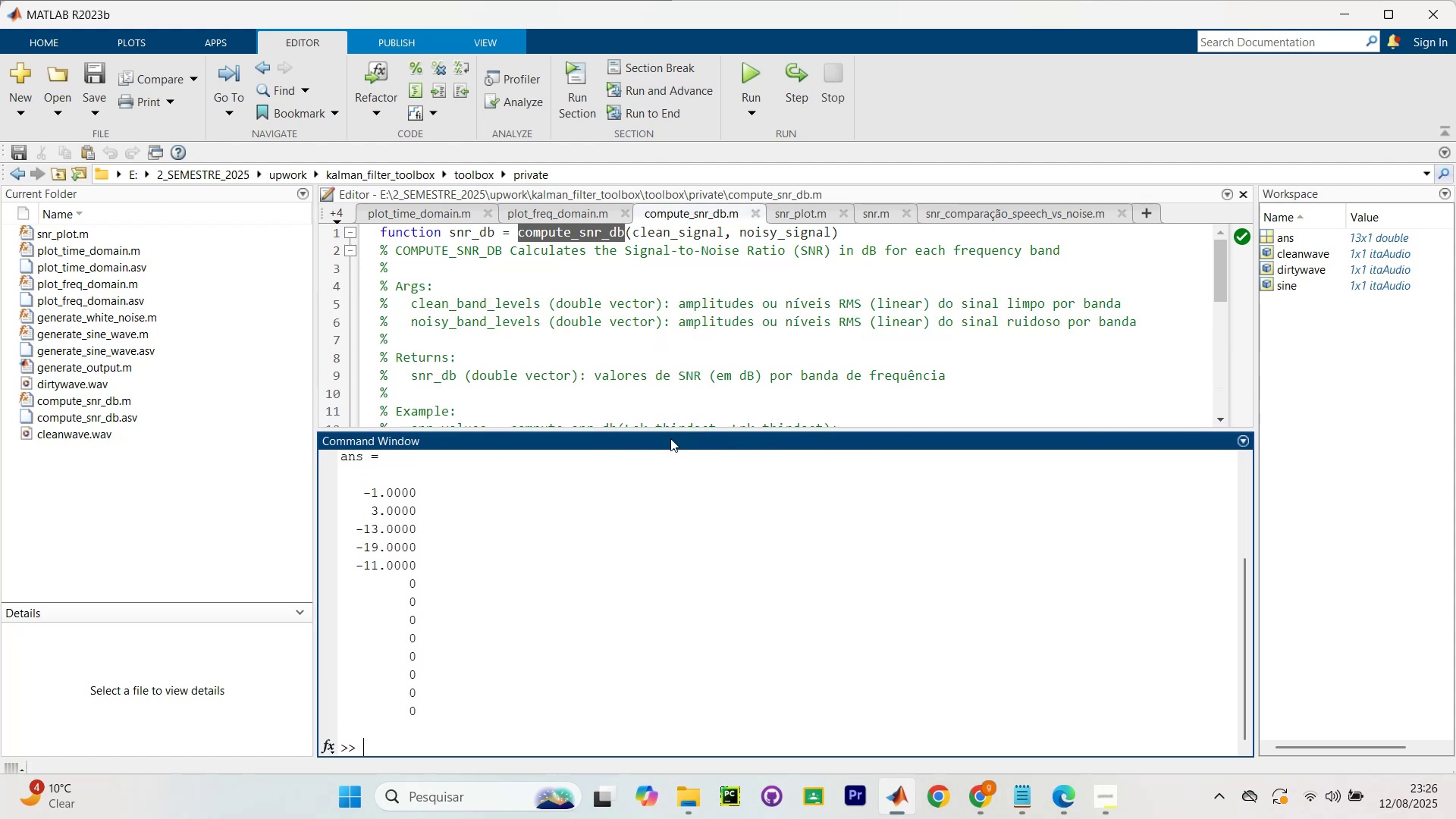 
scroll: coordinate [602, 634], scroll_direction: down, amount: 6.0
 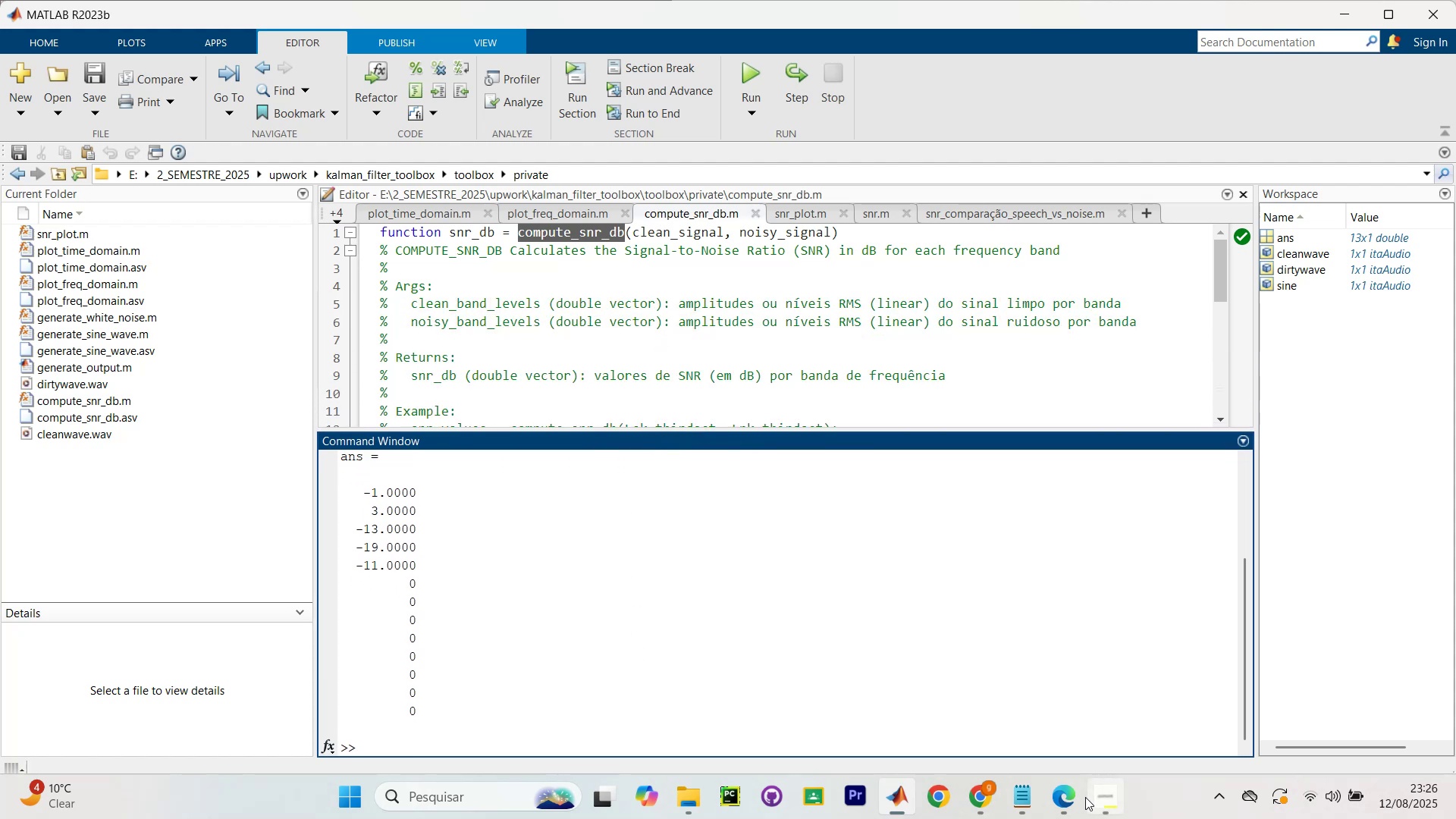 
left_click([985, 800])
 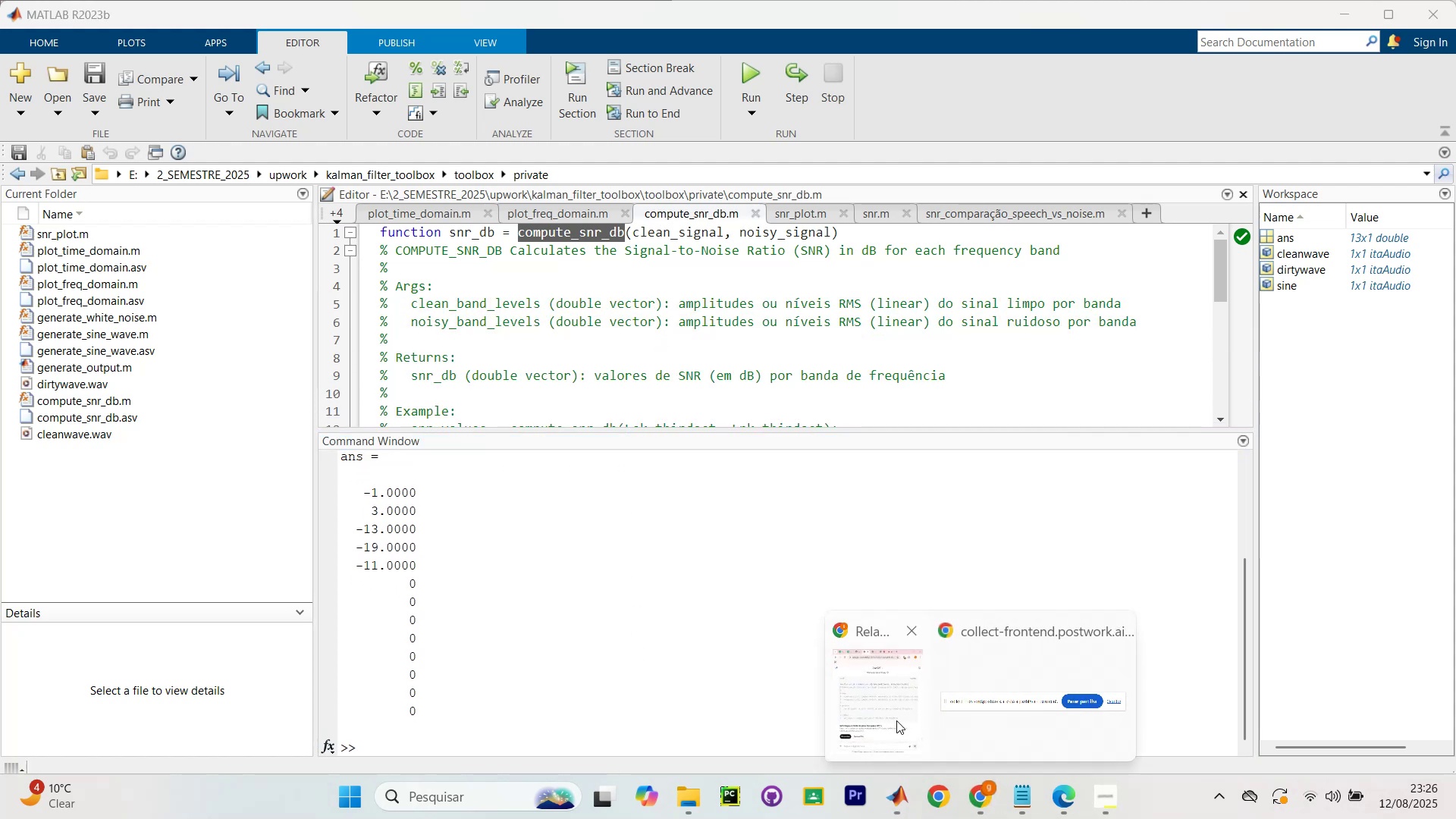 
left_click([894, 720])
 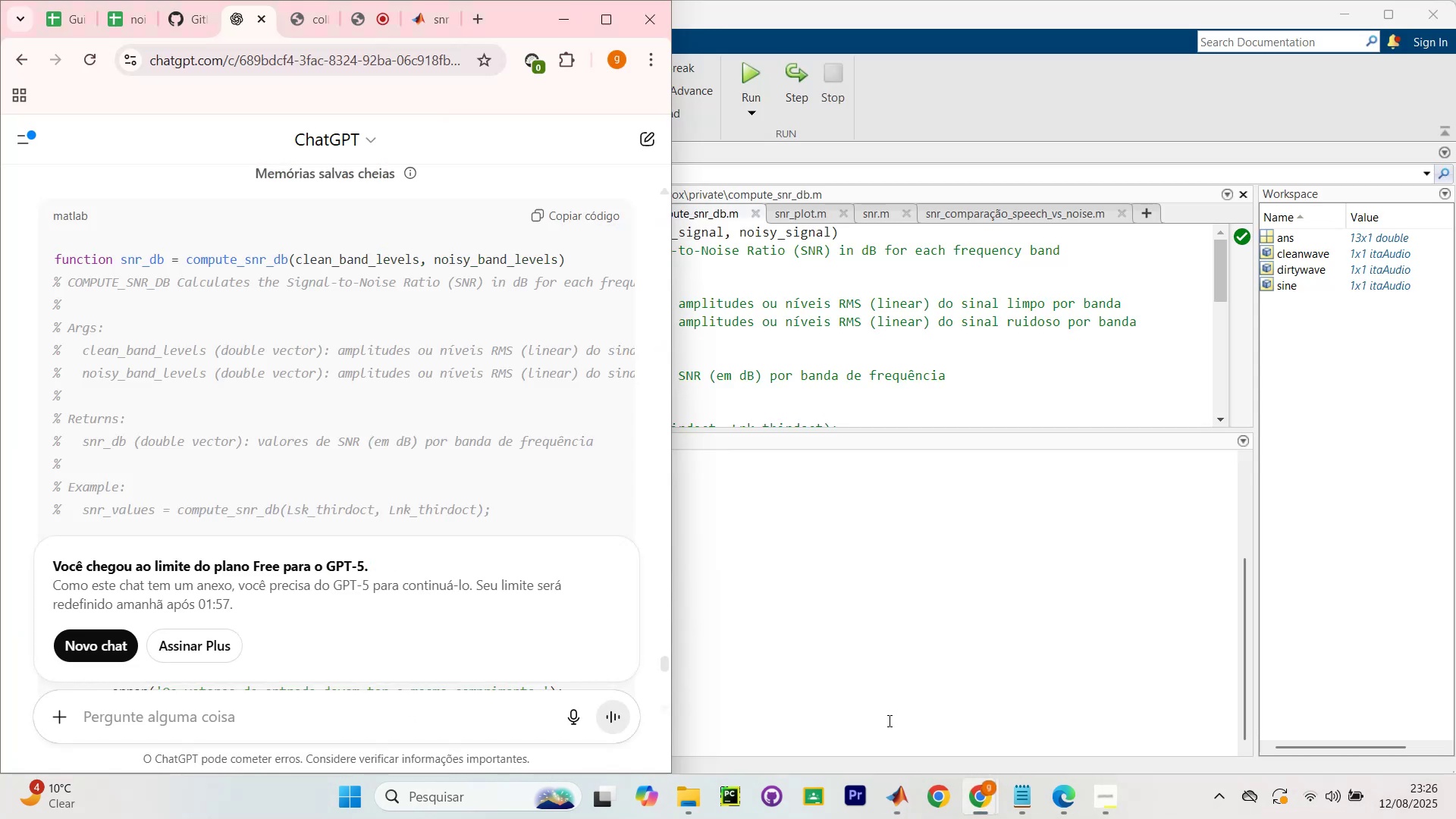 
scroll: coordinate [395, 439], scroll_direction: down, amount: 3.0
 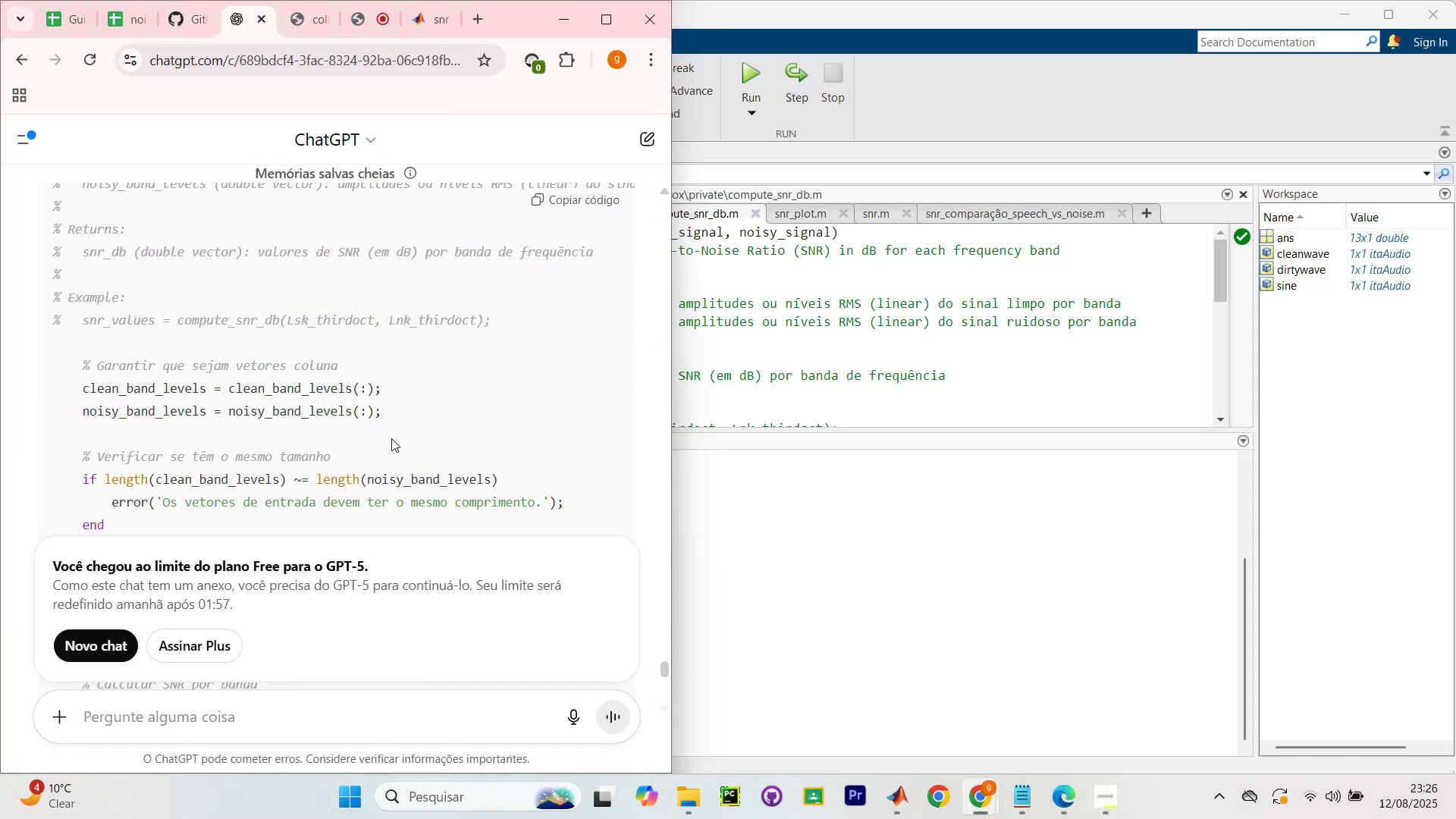 
scroll: coordinate [389, 438], scroll_direction: up, amount: 3.0
 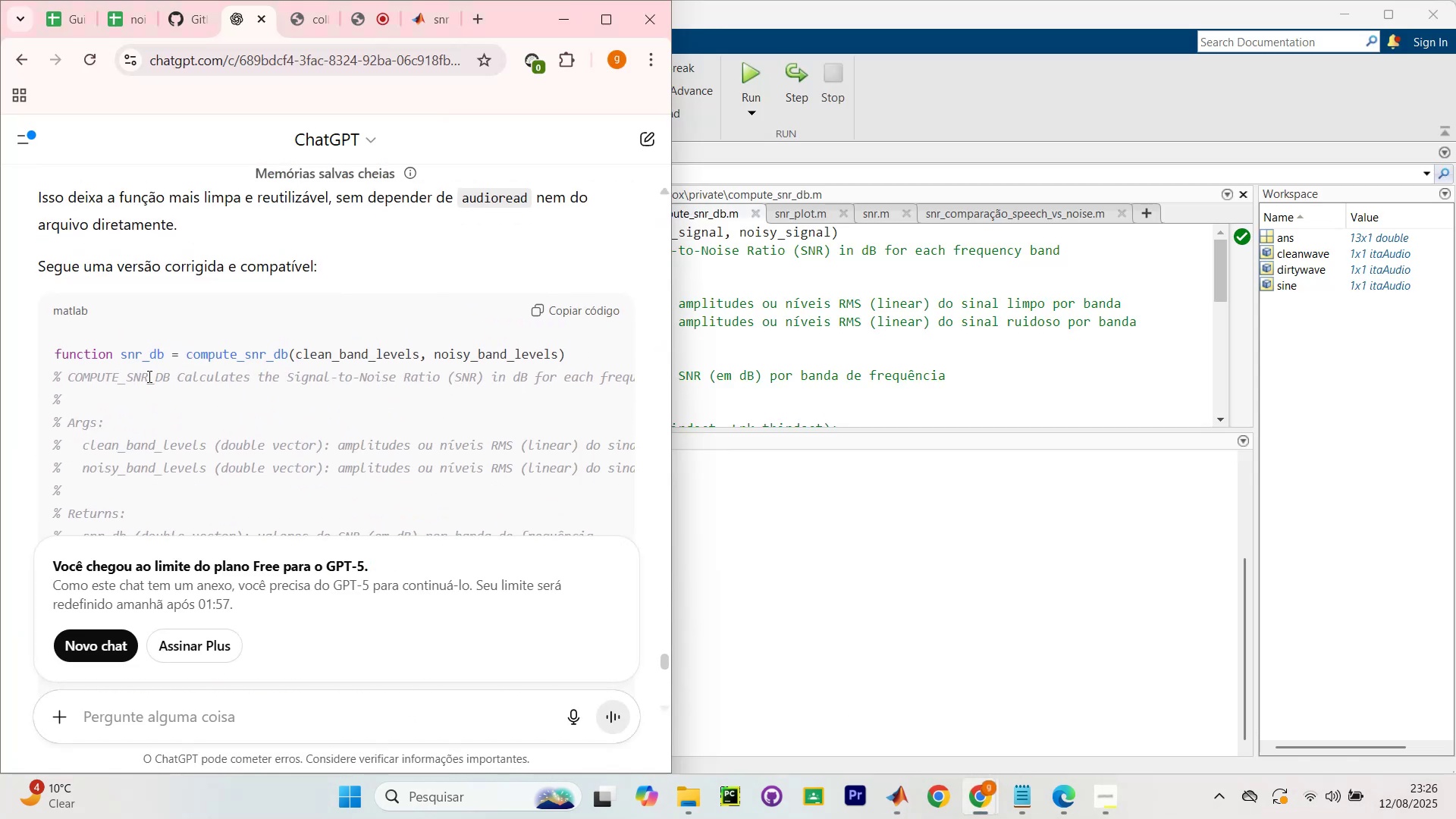 
scroll: coordinate [413, 386], scroll_direction: none, amount: 0.0
 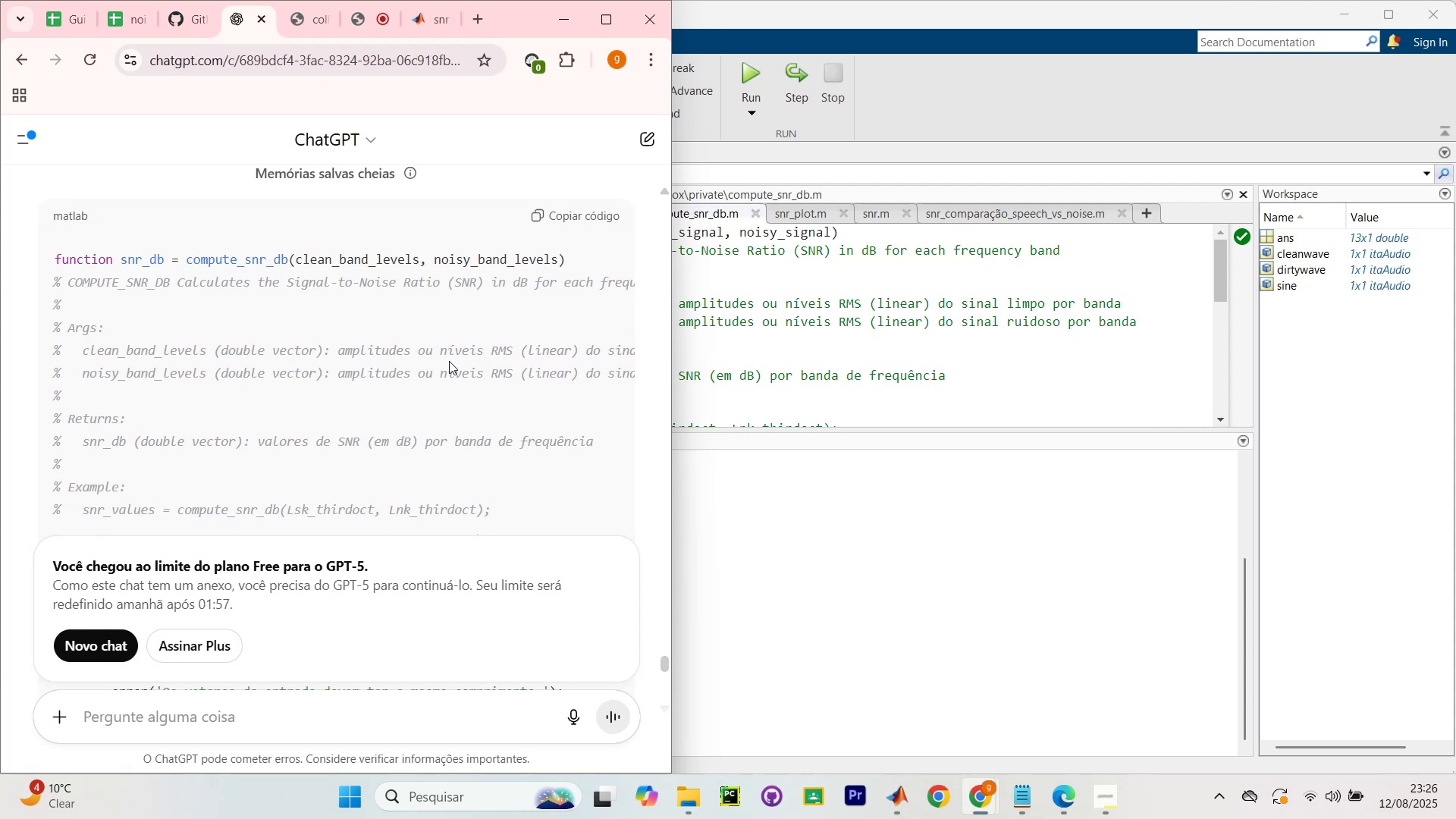 
scroll: coordinate [255, 351], scroll_direction: down, amount: 2.0
 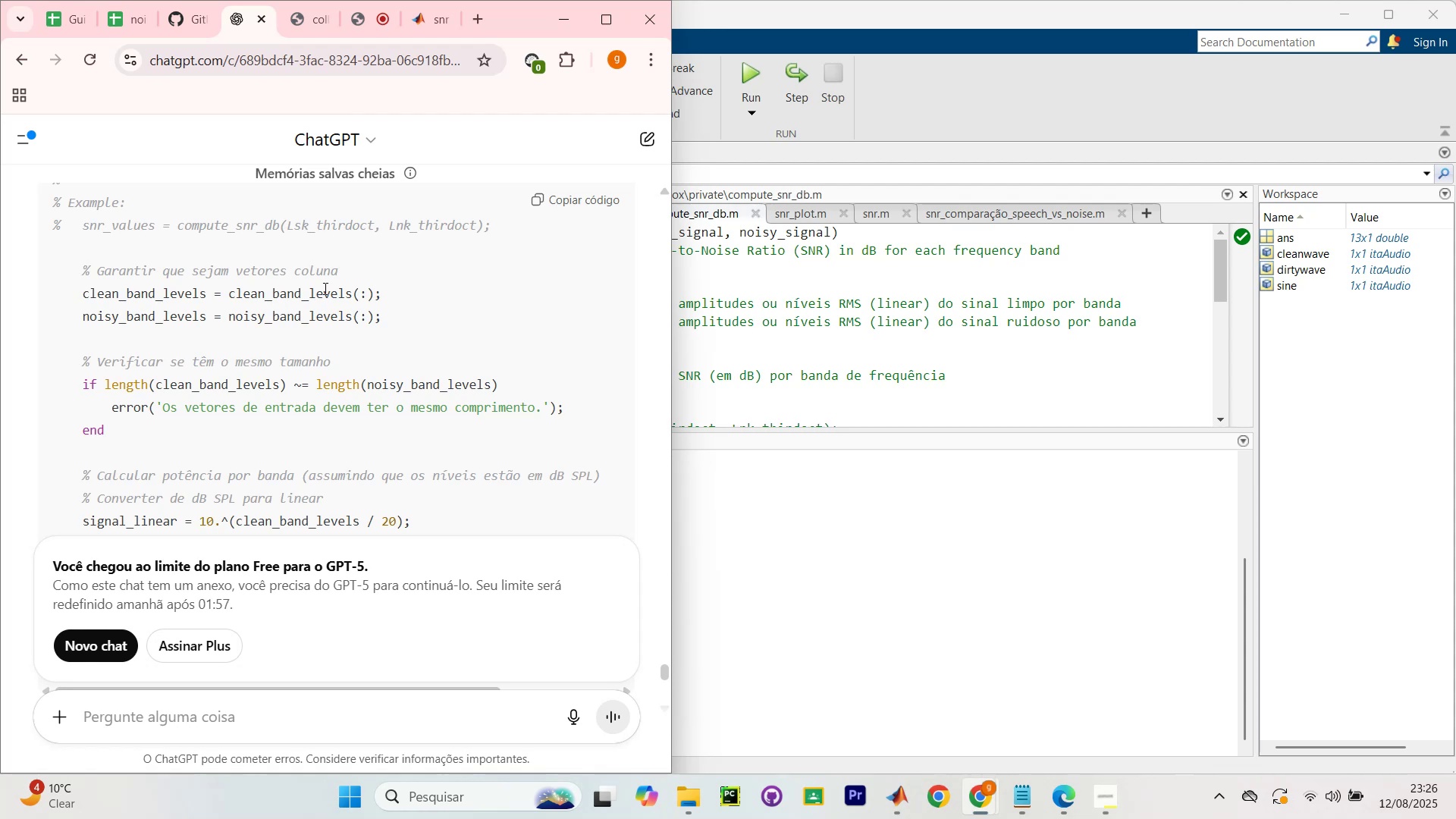 
wait(5.54)
 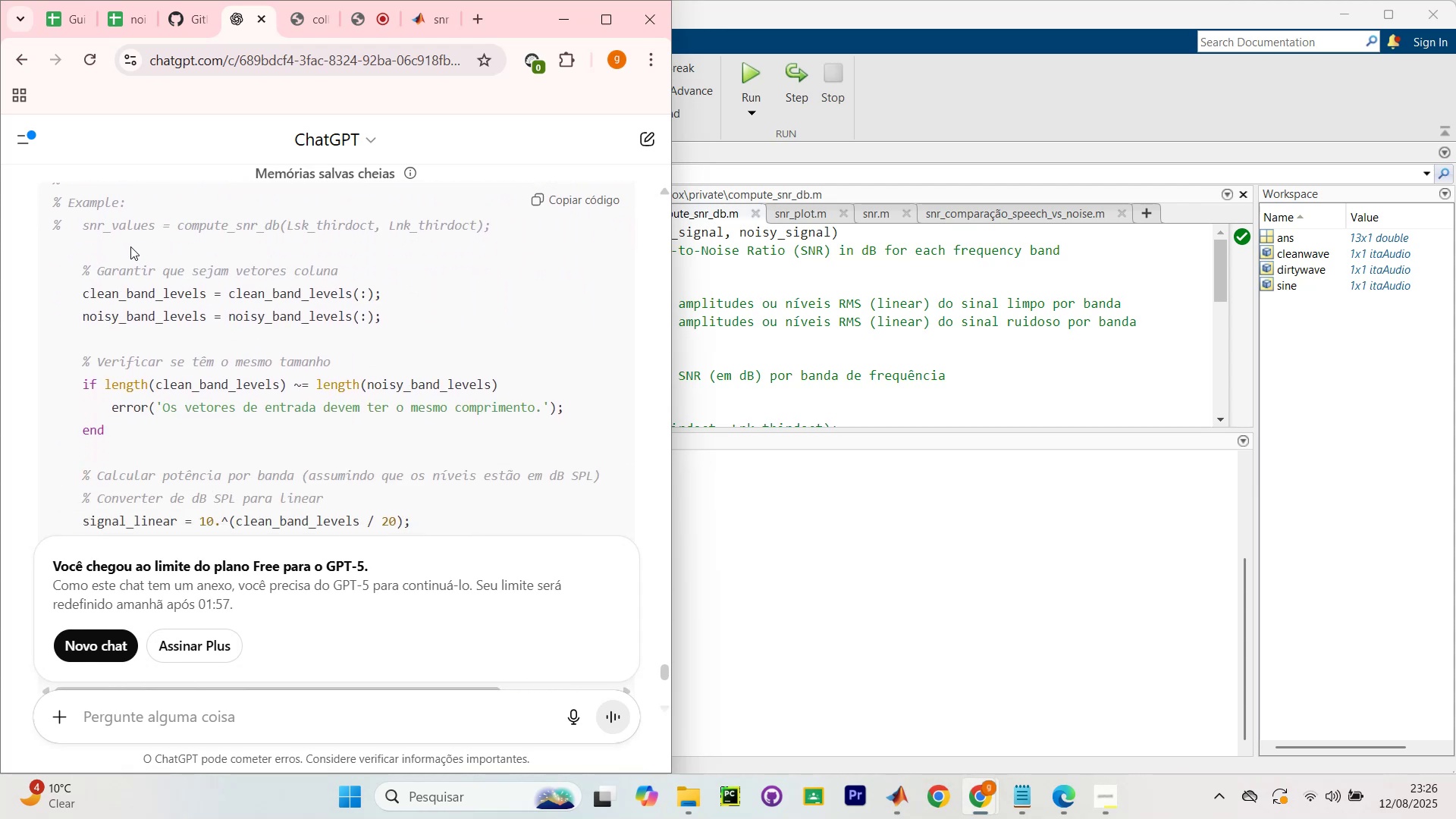 
scroll: coordinate [132, 413], scroll_direction: down, amount: 9.0
 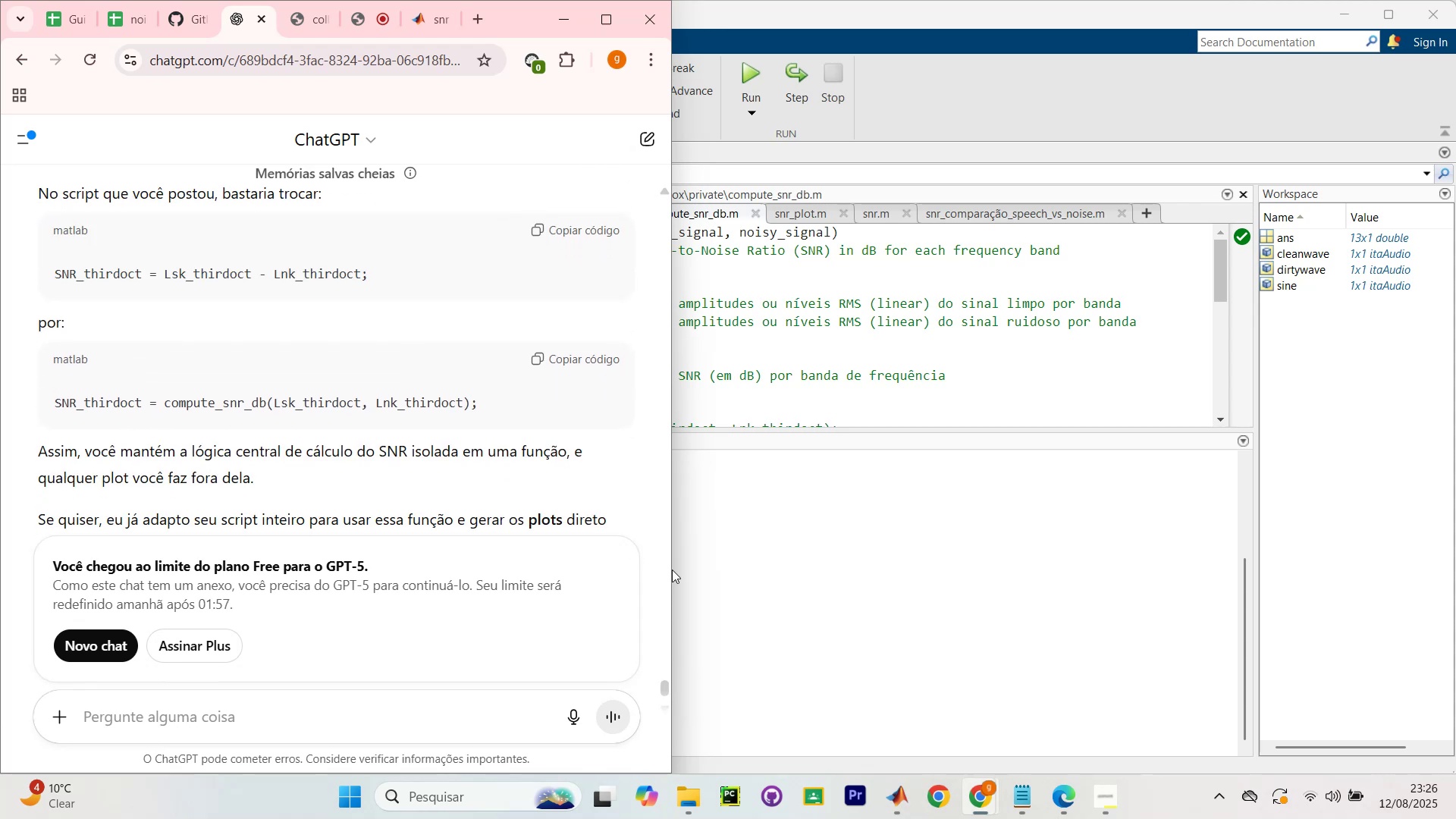 
wait(7.7)
 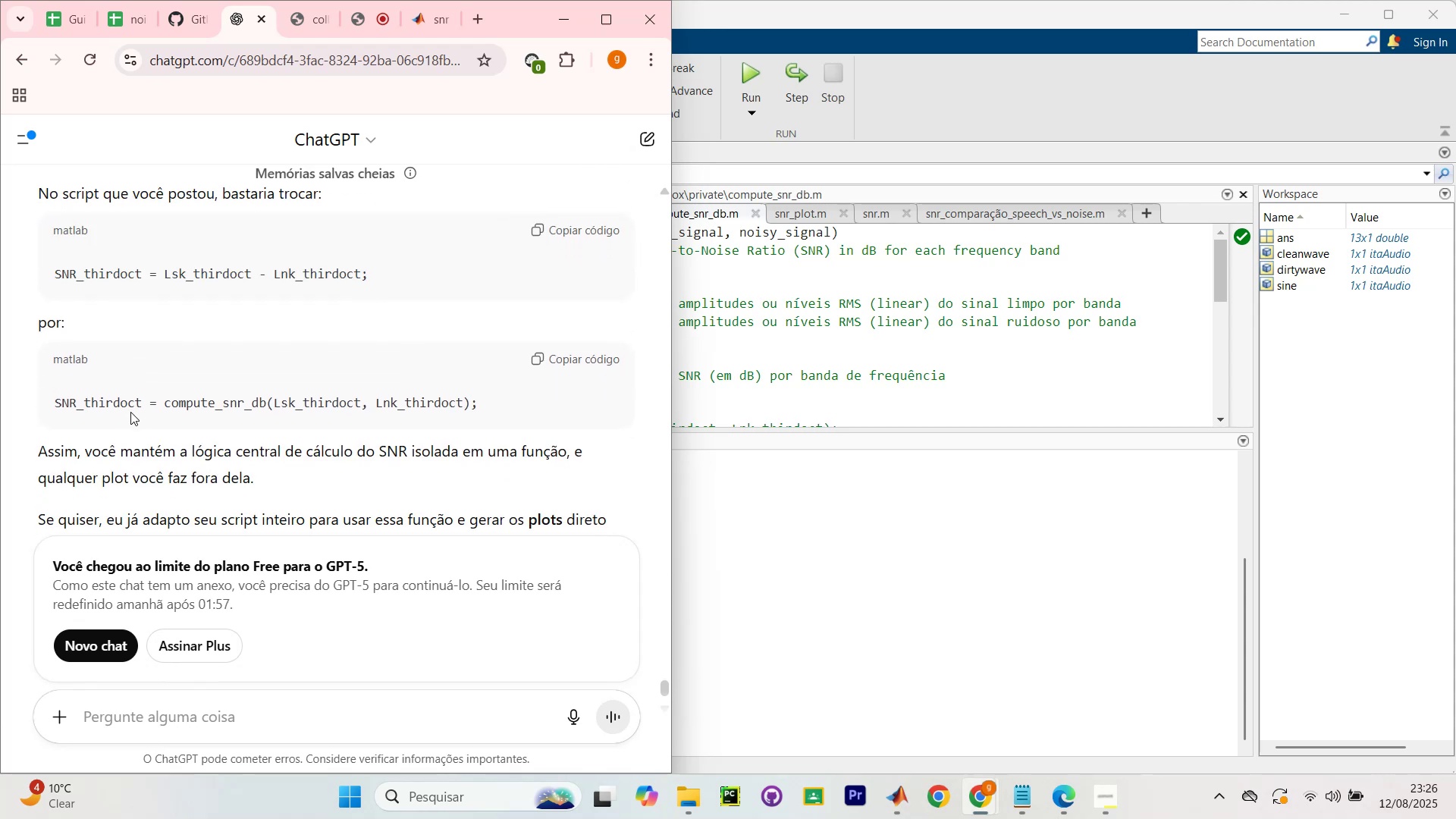 
scroll: coordinate [776, 598], scroll_direction: up, amount: 8.0
 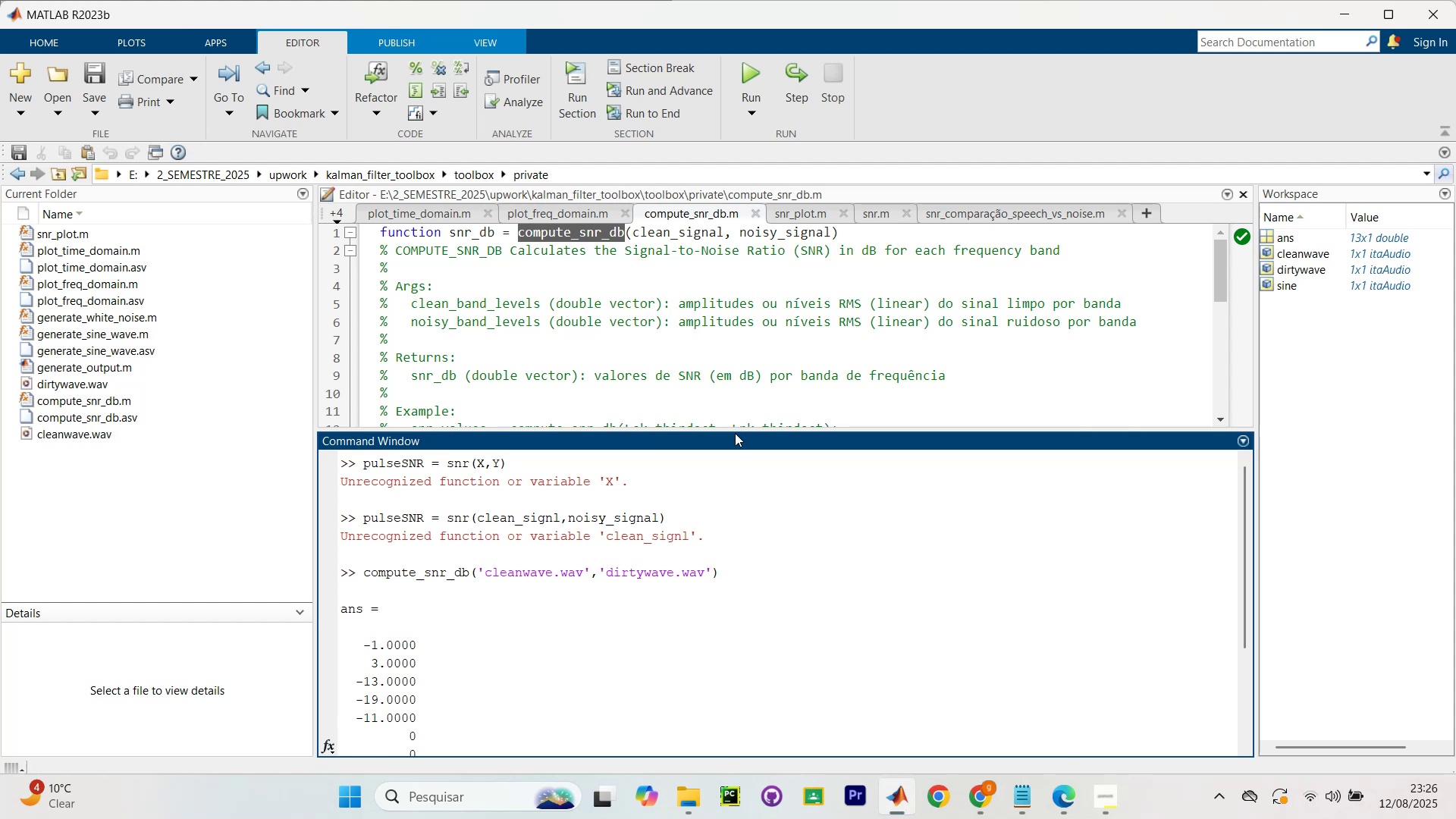 
left_click_drag(start_coordinate=[736, 428], to_coordinate=[737, 627])
 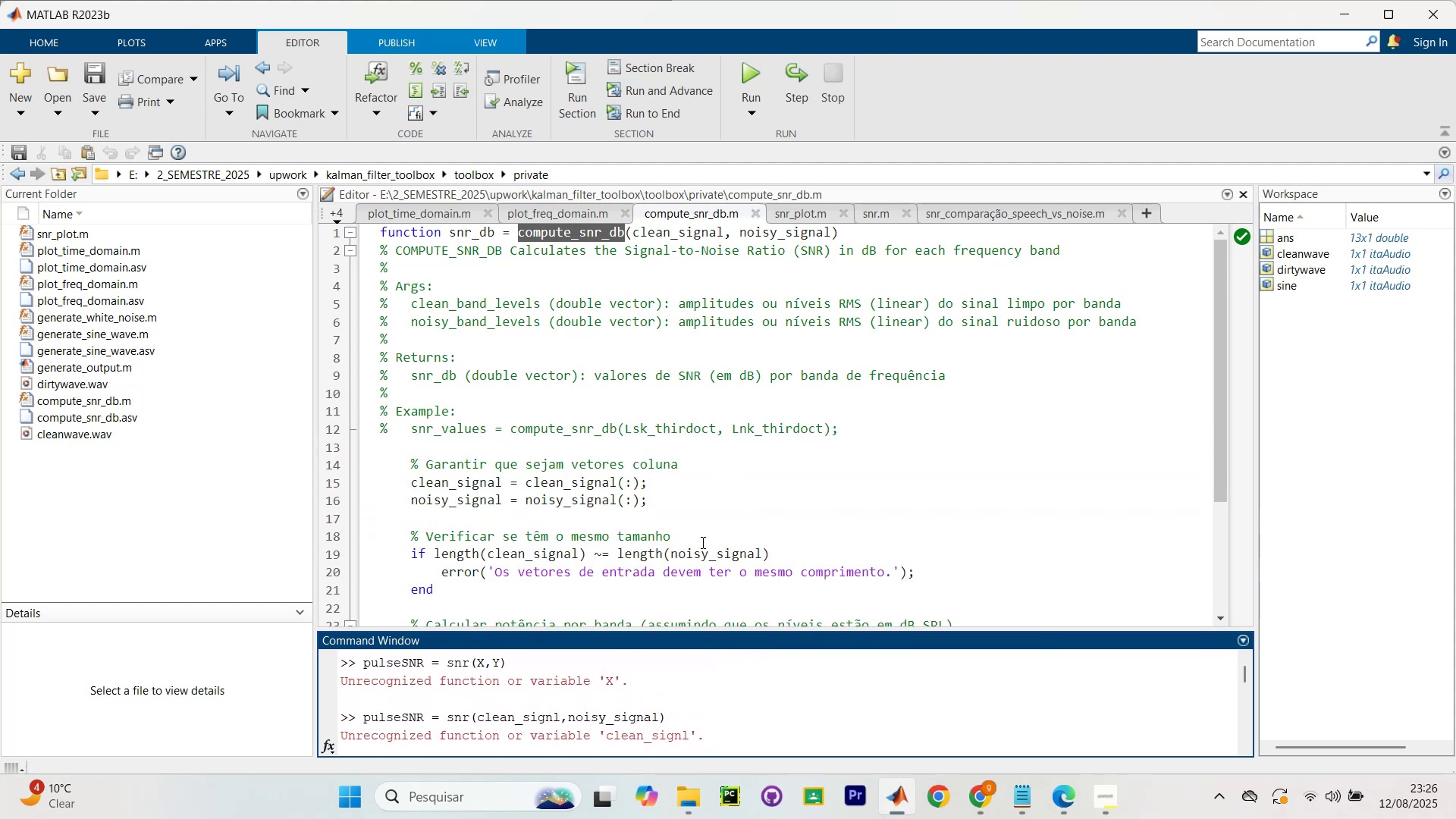 
scroll: coordinate [678, 491], scroll_direction: down, amount: 1.0
 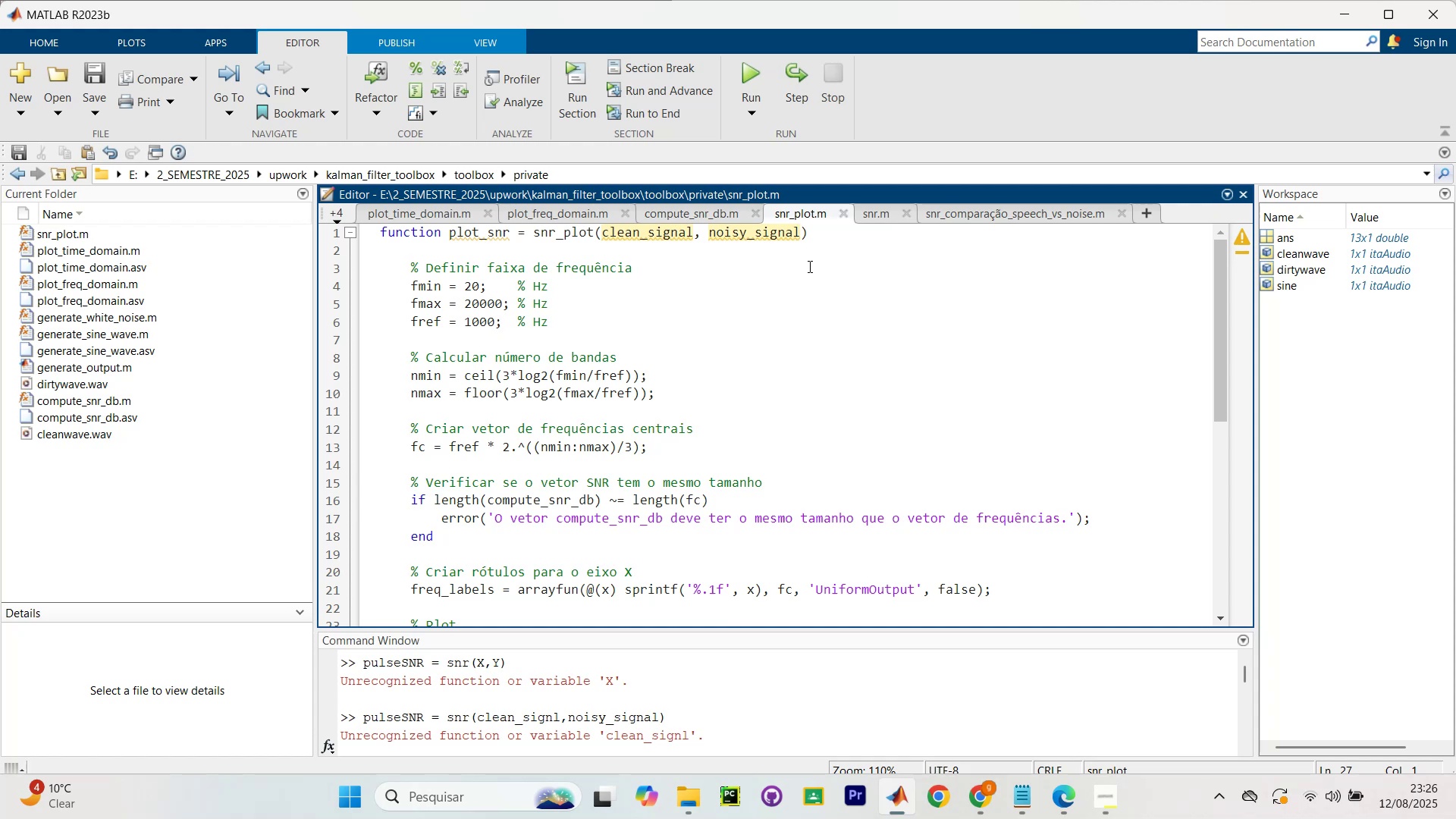 
wait(15.57)
 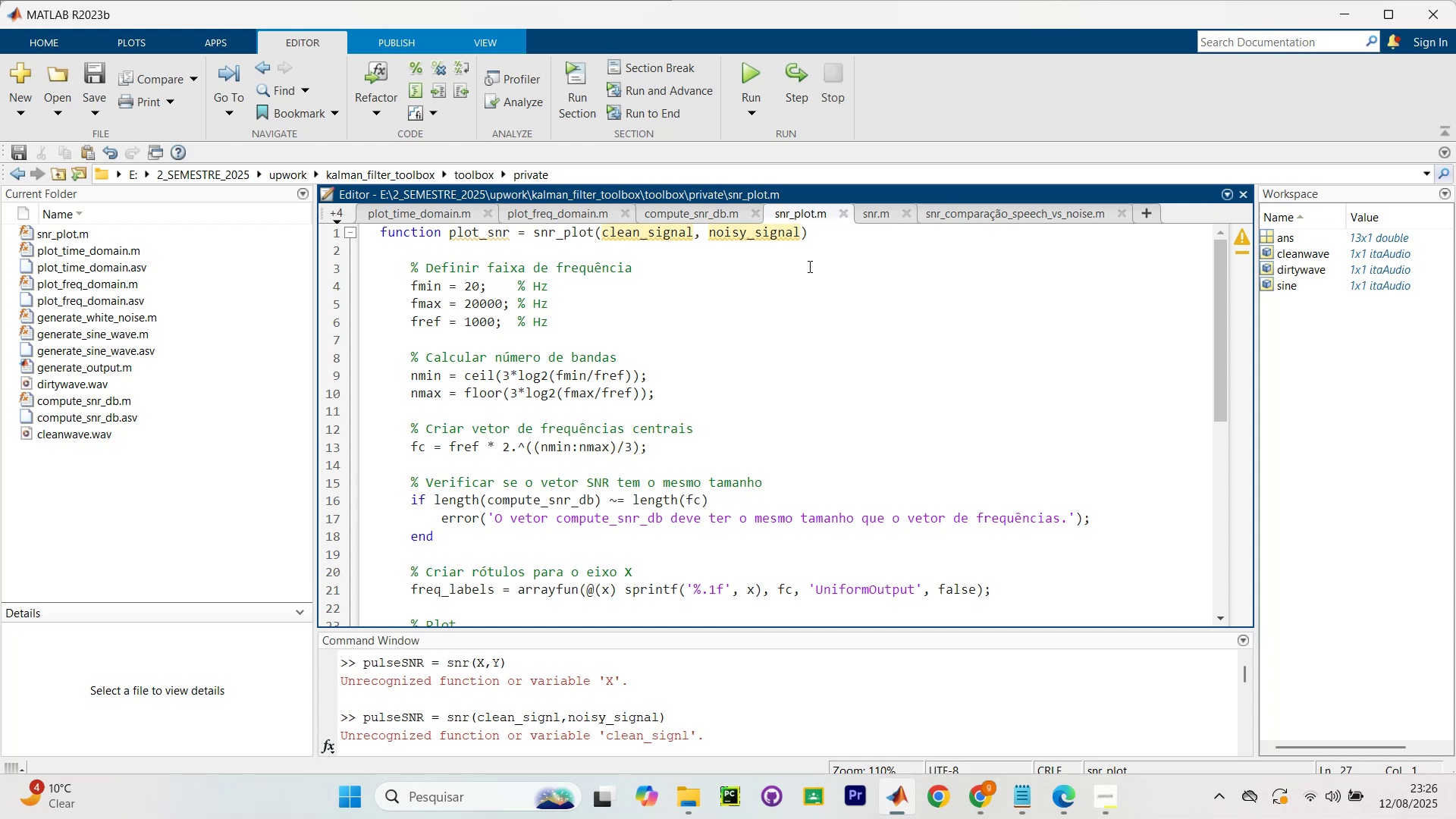 
scroll: coordinate [684, 294], scroll_direction: up, amount: 5.0
 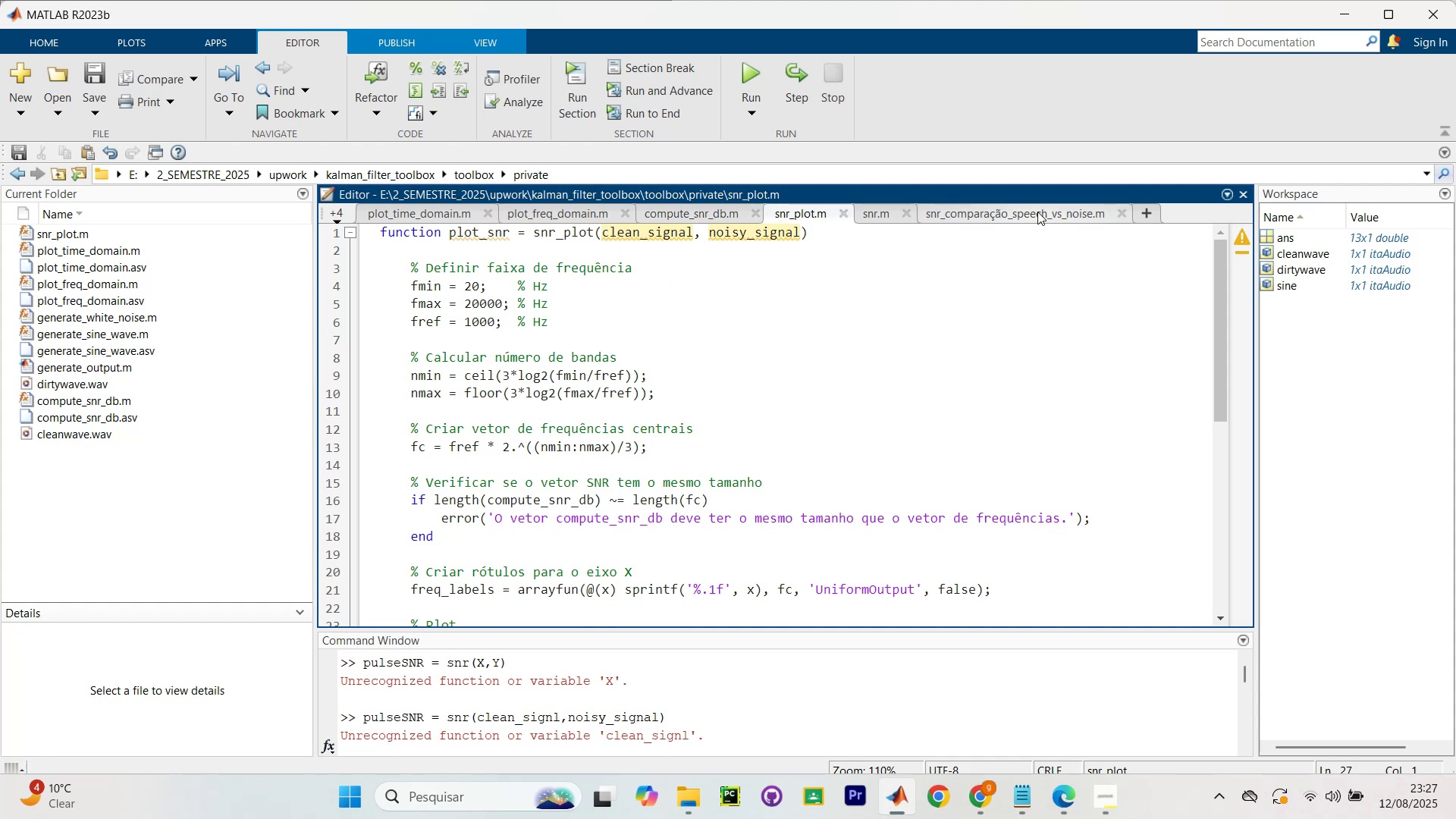 
scroll: coordinate [578, 543], scroll_direction: down, amount: 5.0
 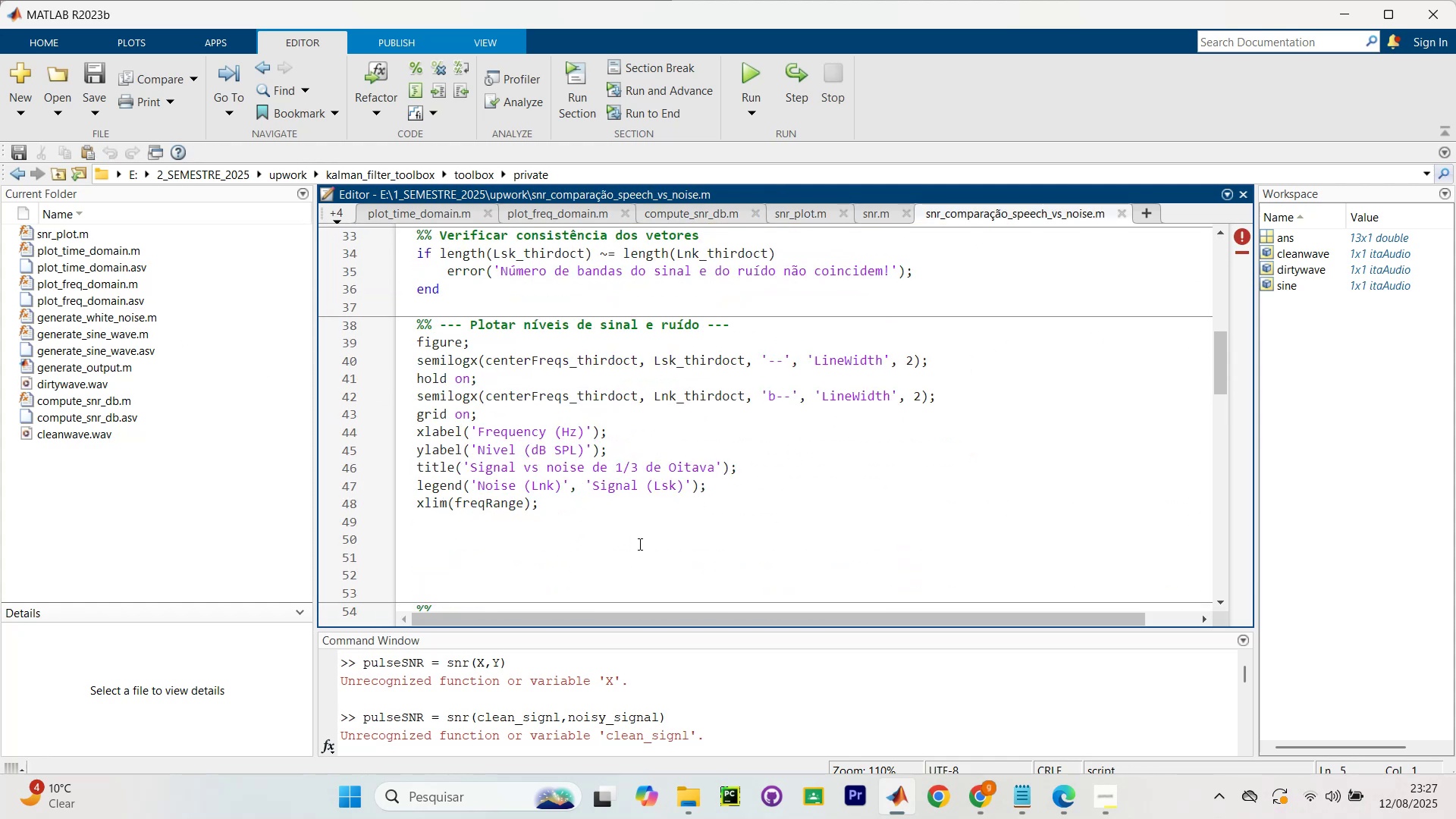 
scroll: coordinate [634, 543], scroll_direction: none, amount: 0.0
 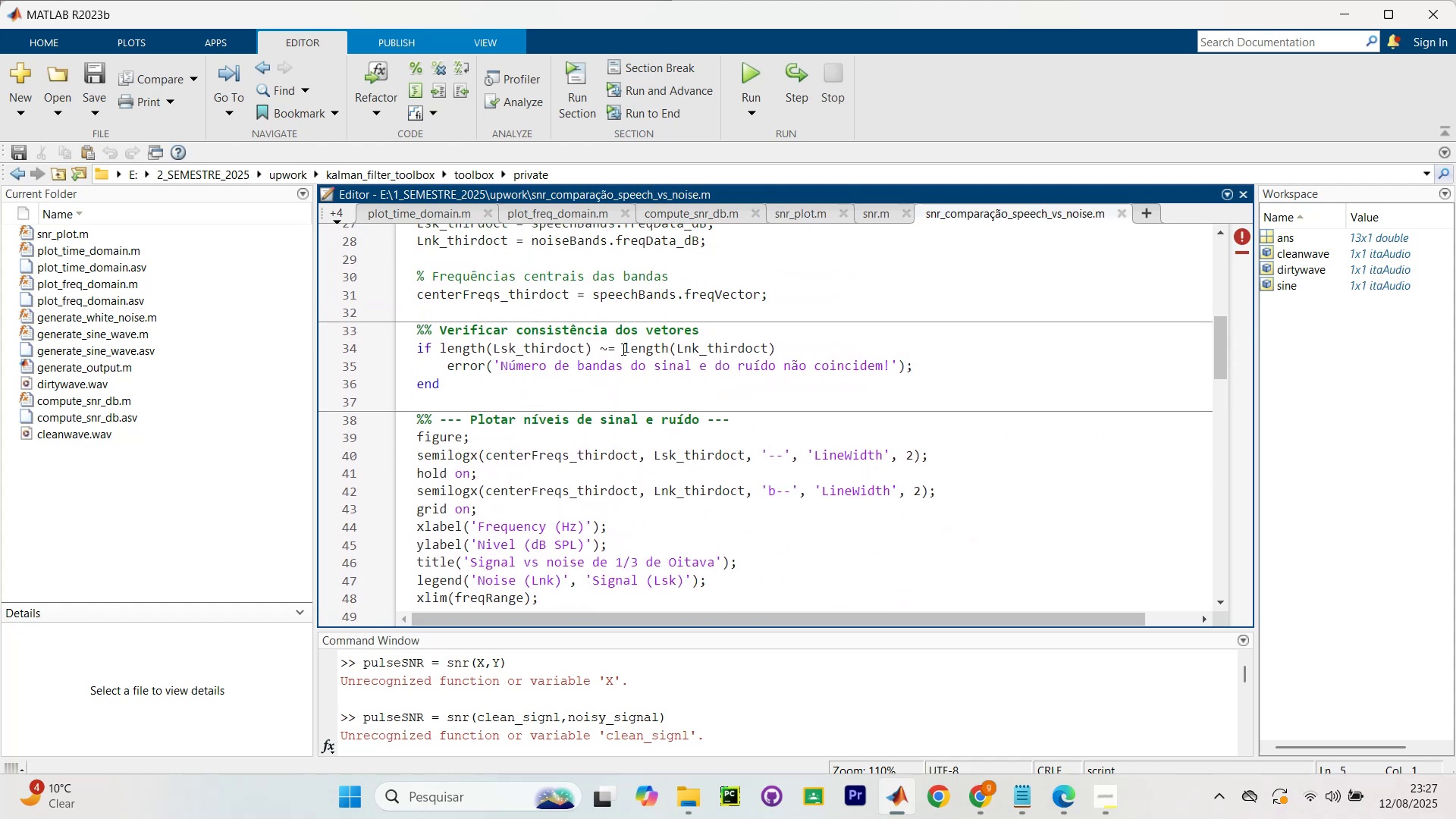 
scroll: coordinate [604, 363], scroll_direction: up, amount: 2.0
 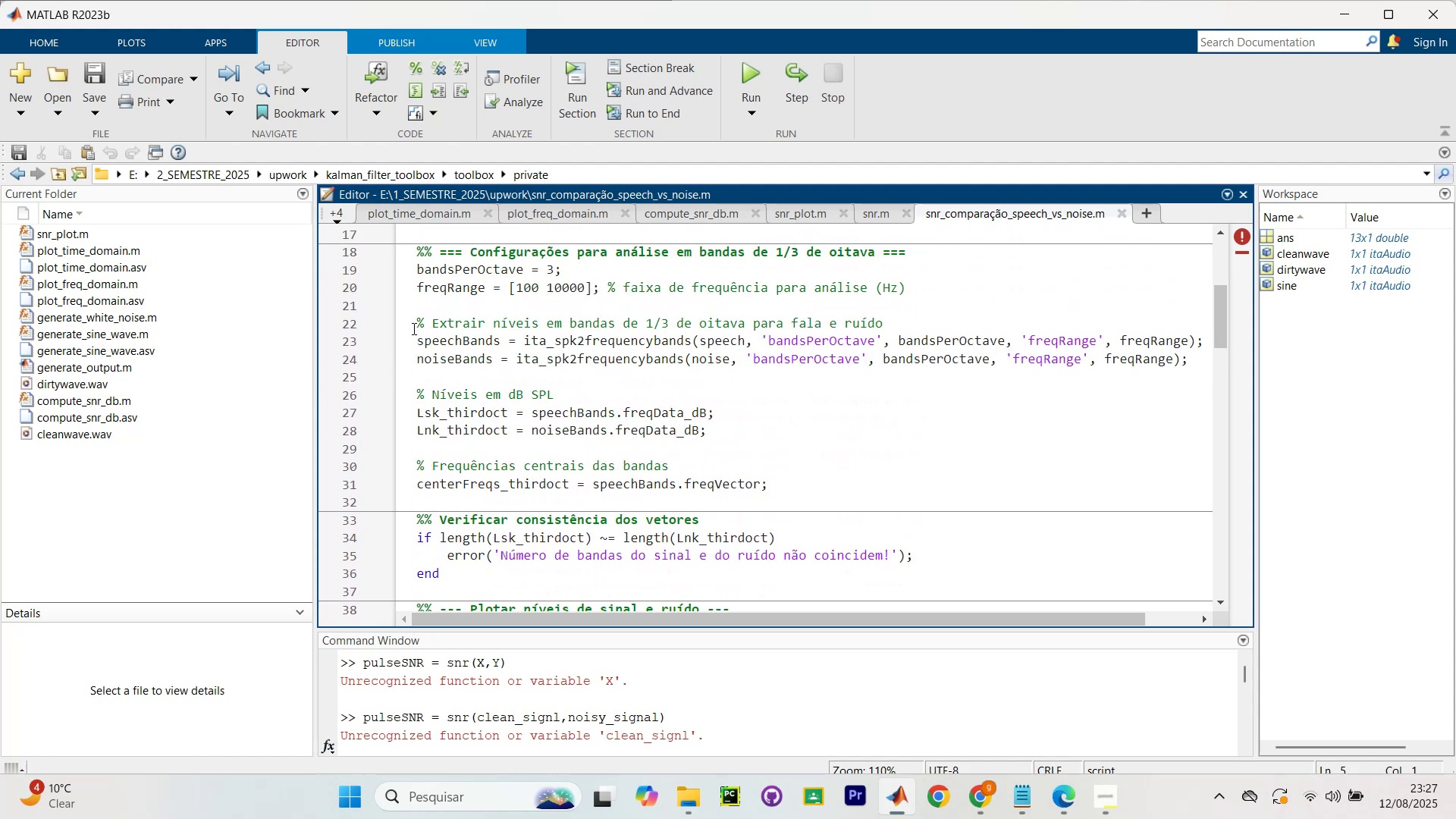 
left_click_drag(start_coordinate=[406, 329], to_coordinate=[686, 353])
 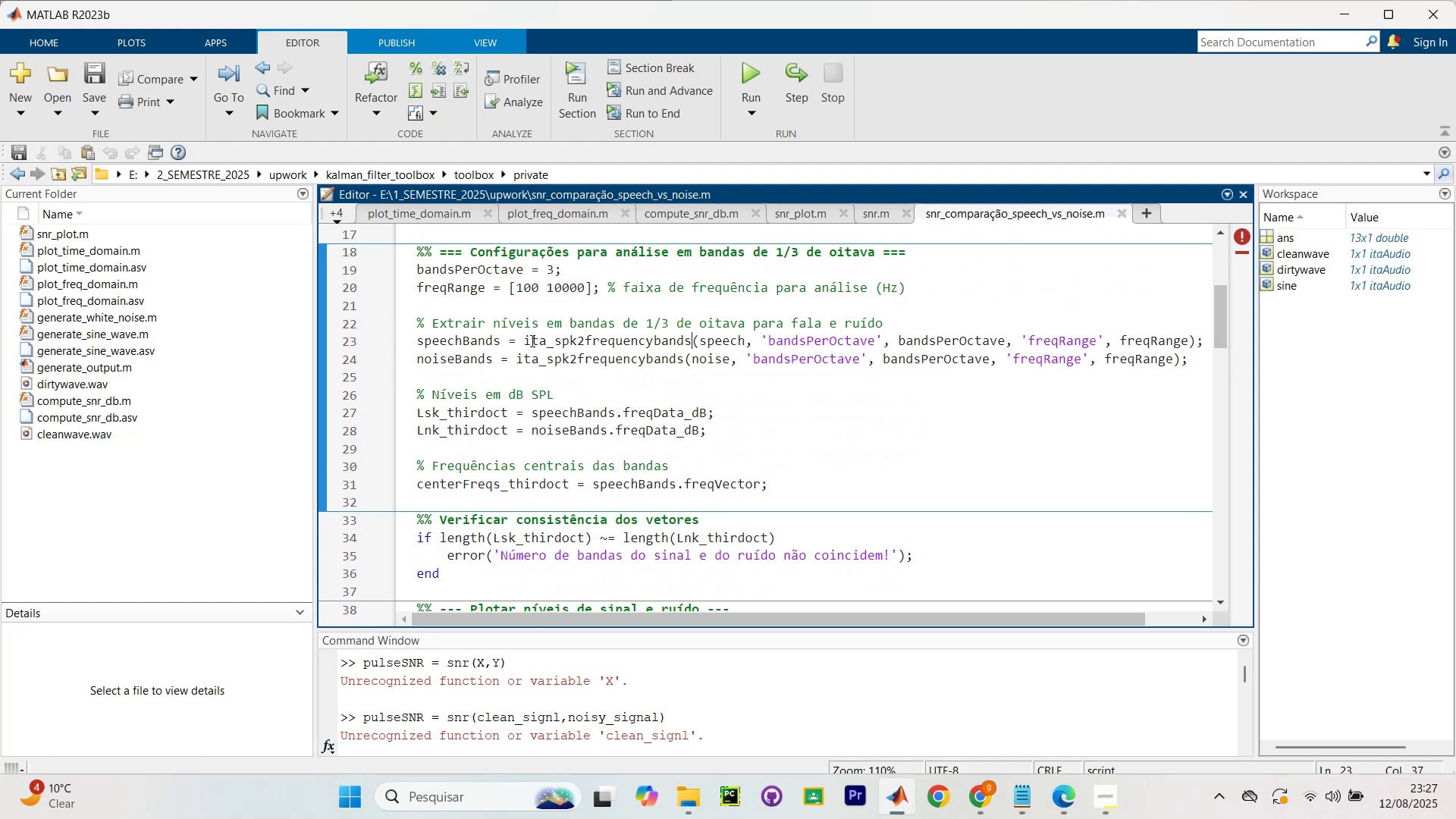 
left_click_drag(start_coordinate=[516, 341], to_coordinate=[683, 338])
 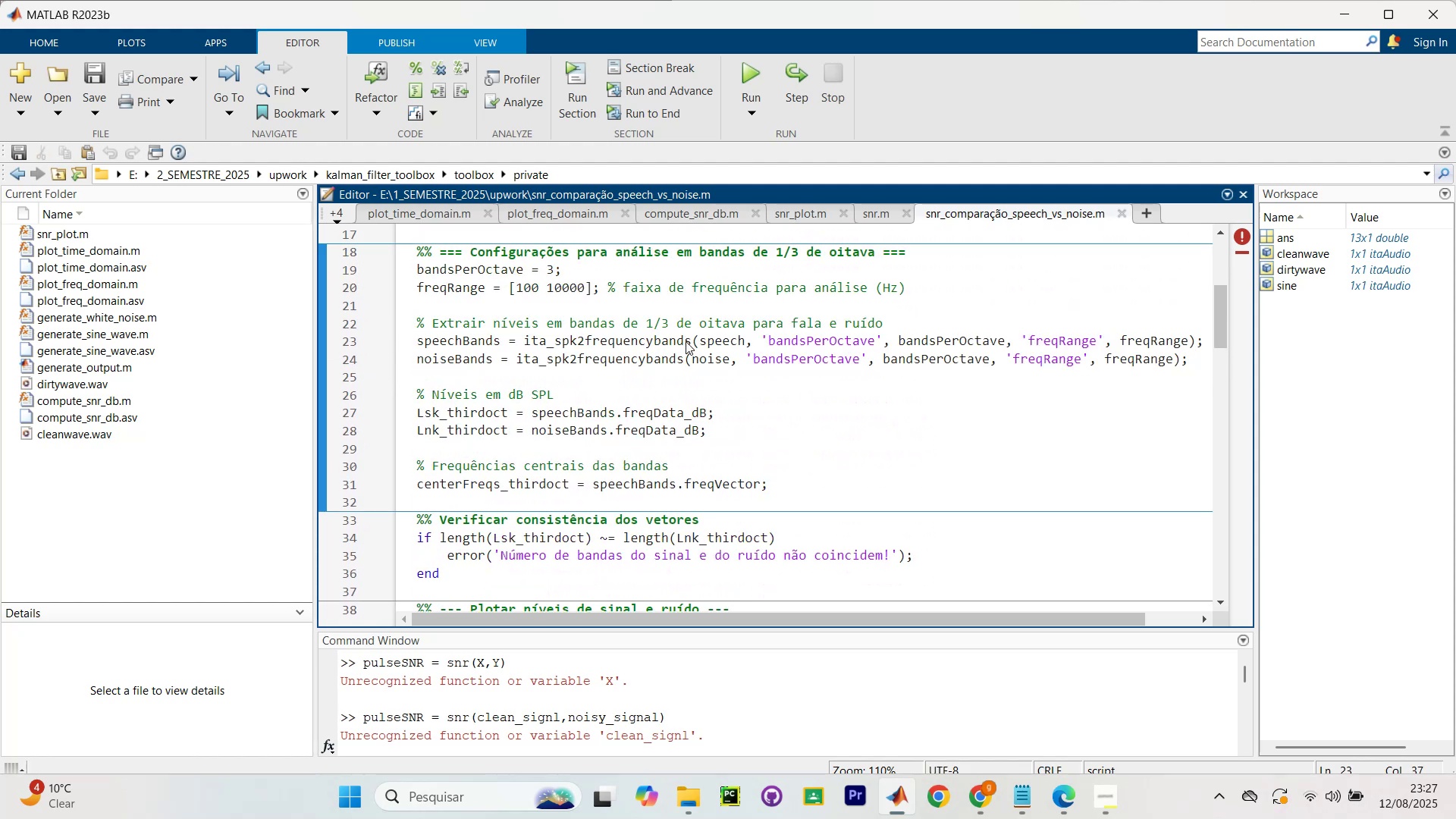 
scroll: coordinate [613, 344], scroll_direction: up, amount: 13.0
 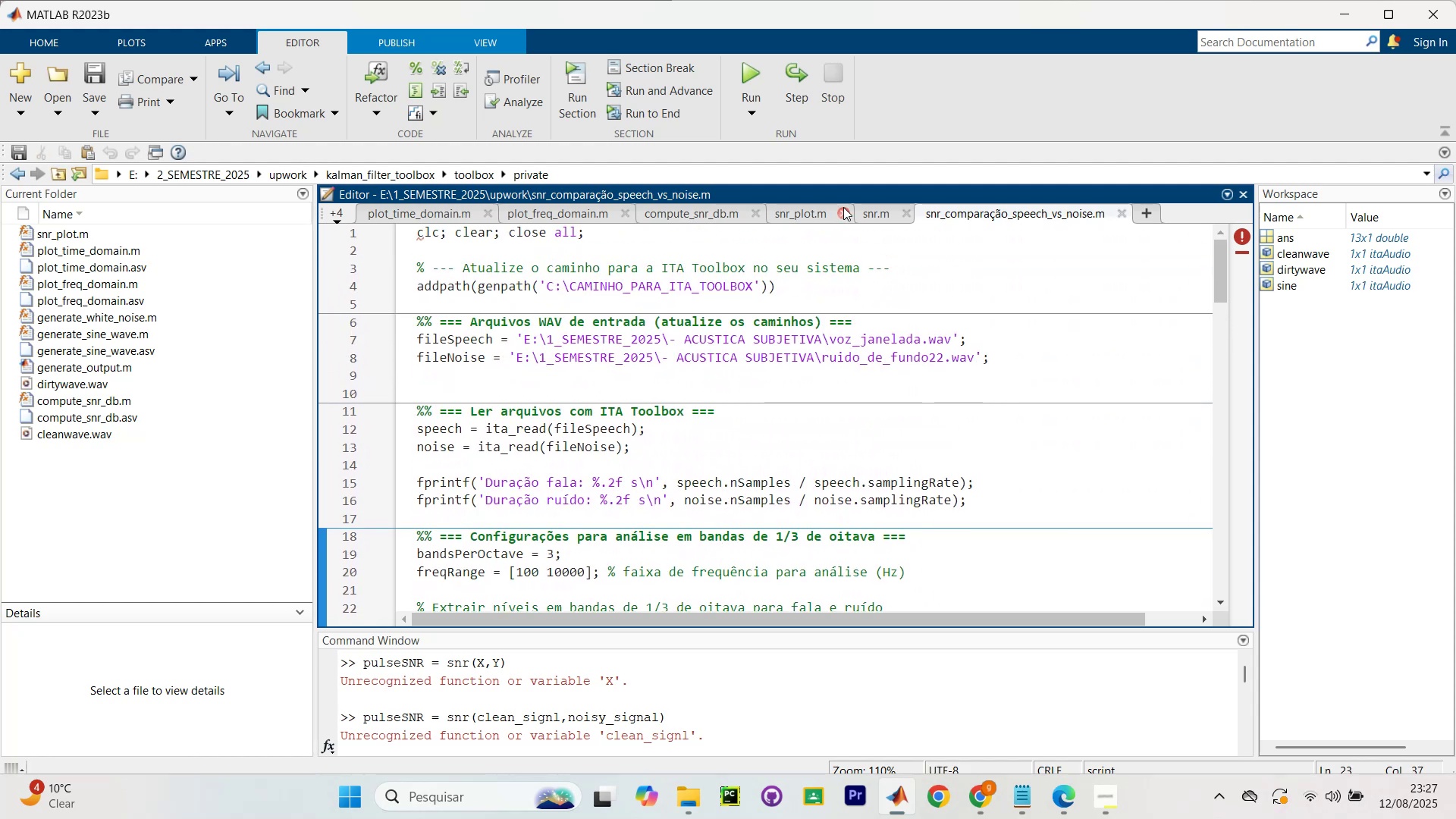 
key(Control+Shift+NumpadEnter)
 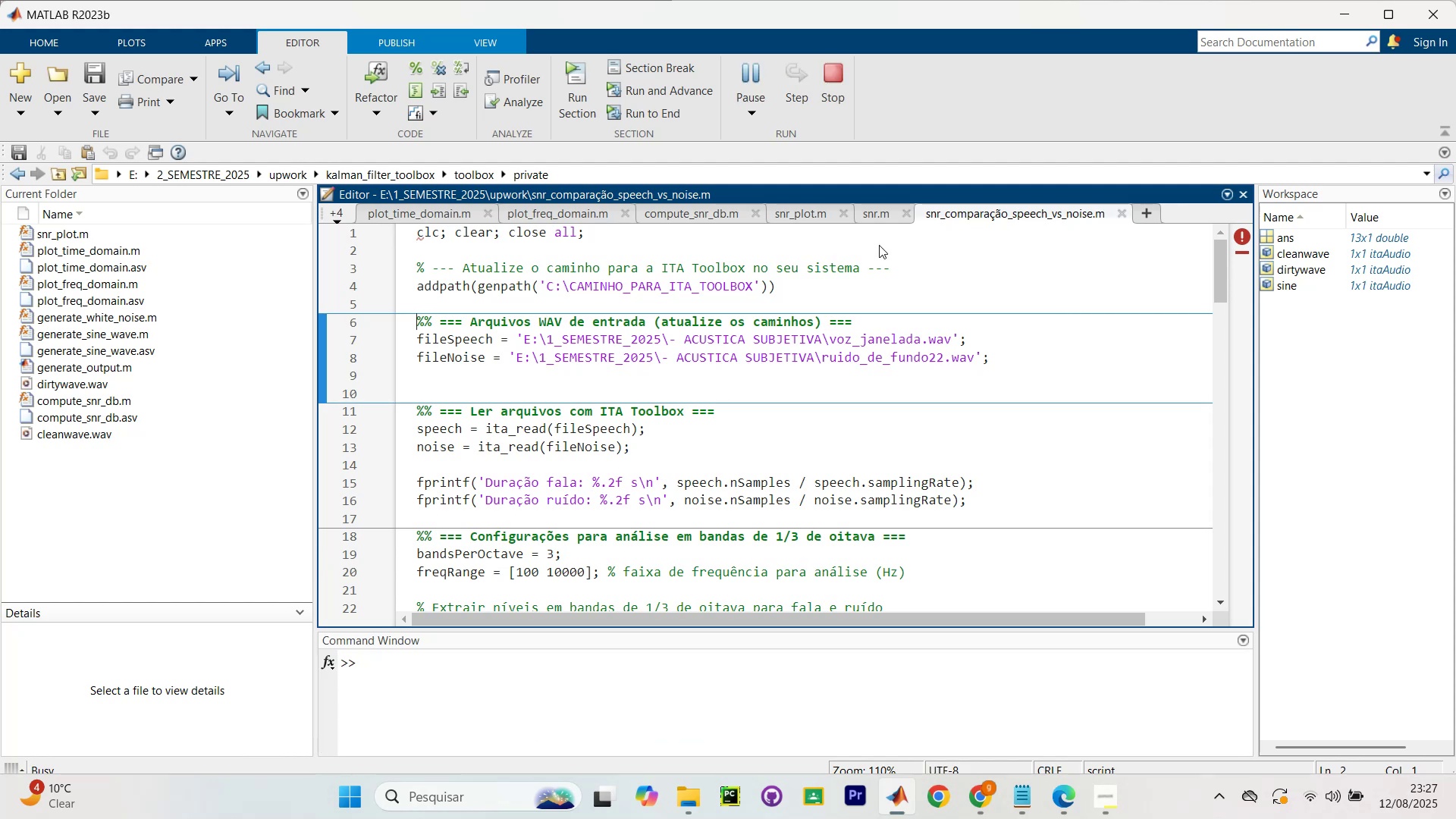 
key(Control+Shift+NumpadEnter)
 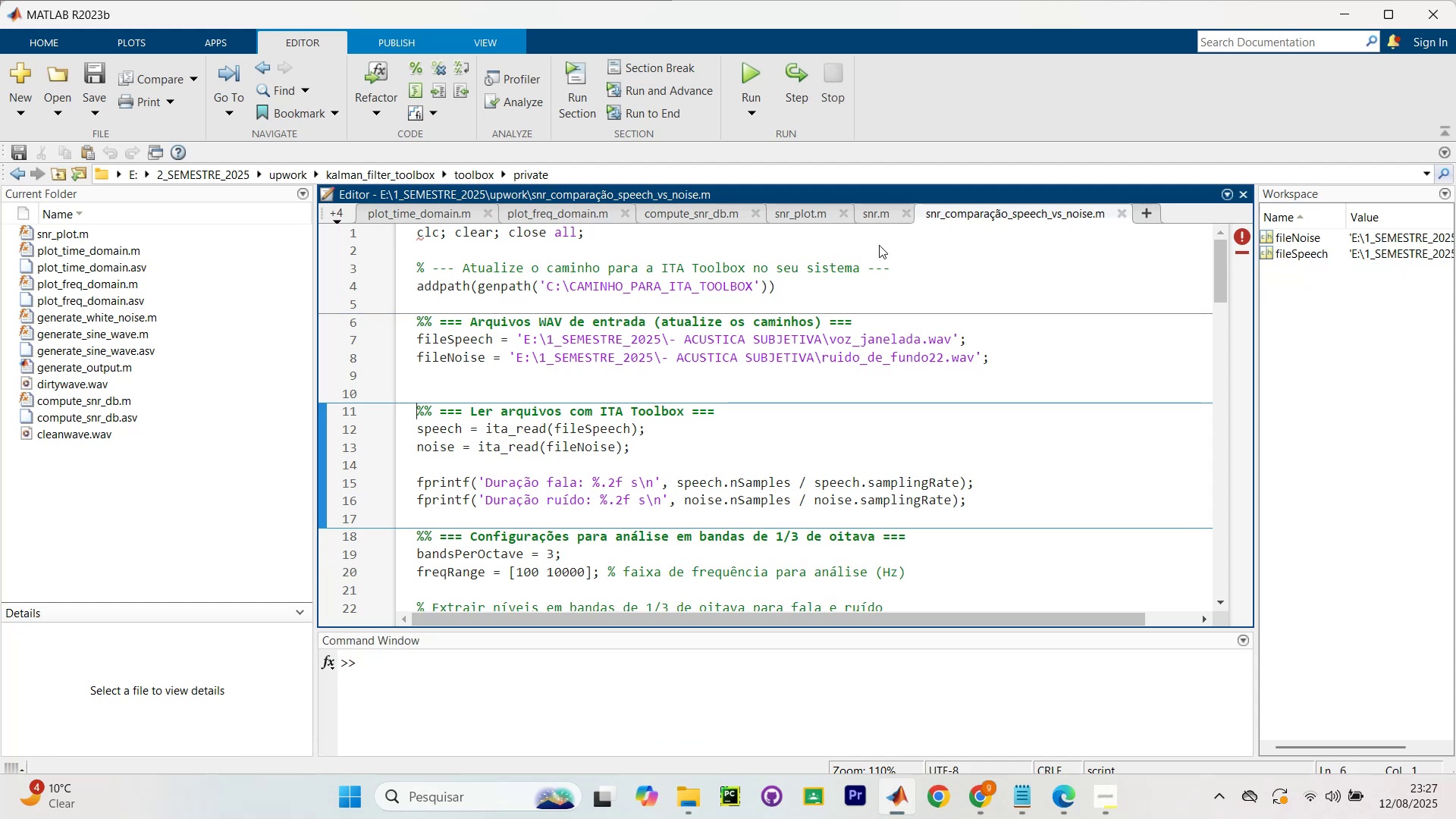 
key(Control+Shift+NumpadEnter)
 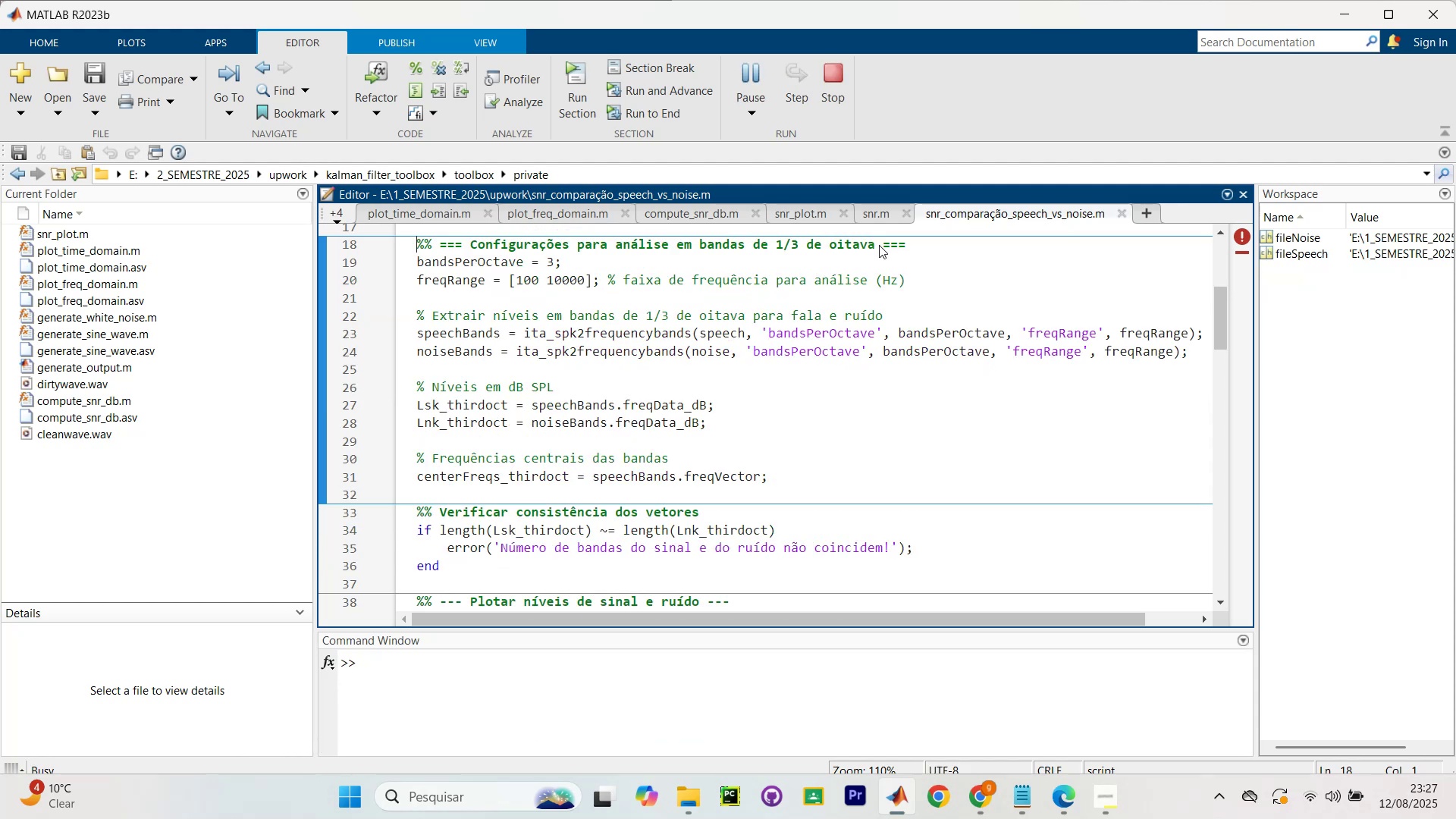 
key(Control+Shift+NumpadEnter)
 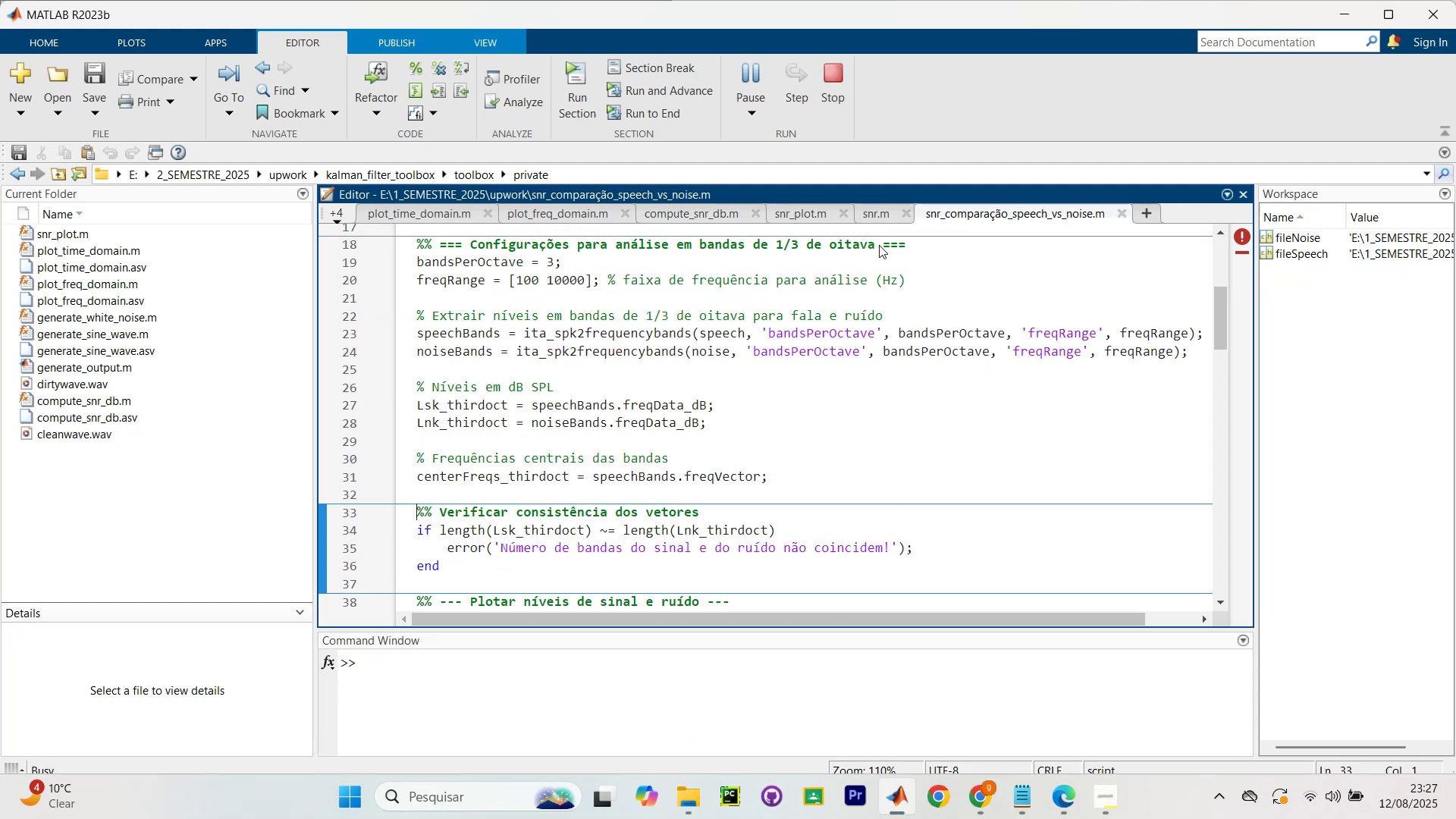 
key(Control+Shift+NumpadEnter)
 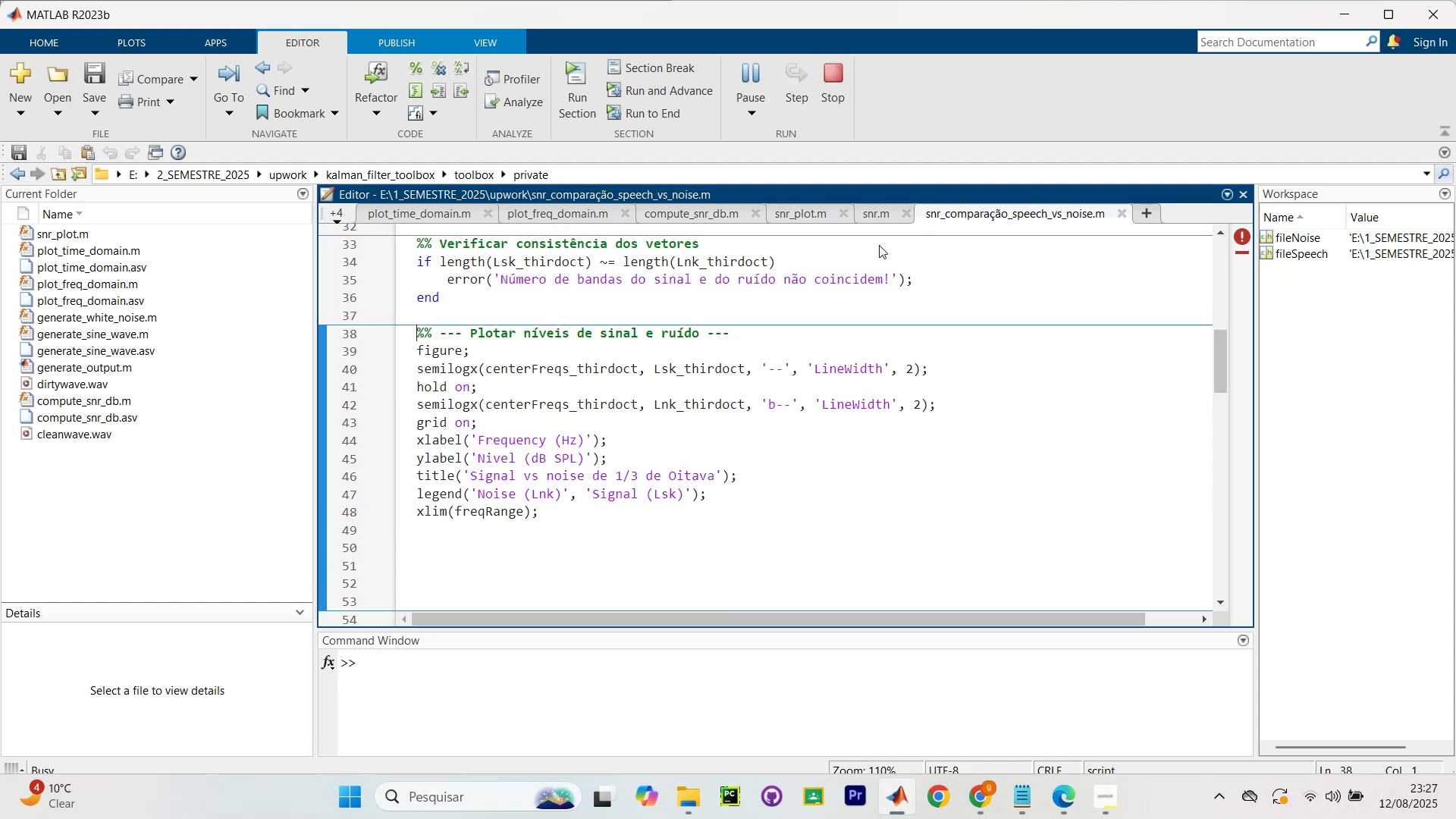 
key(Control+Shift+NumpadEnter)
 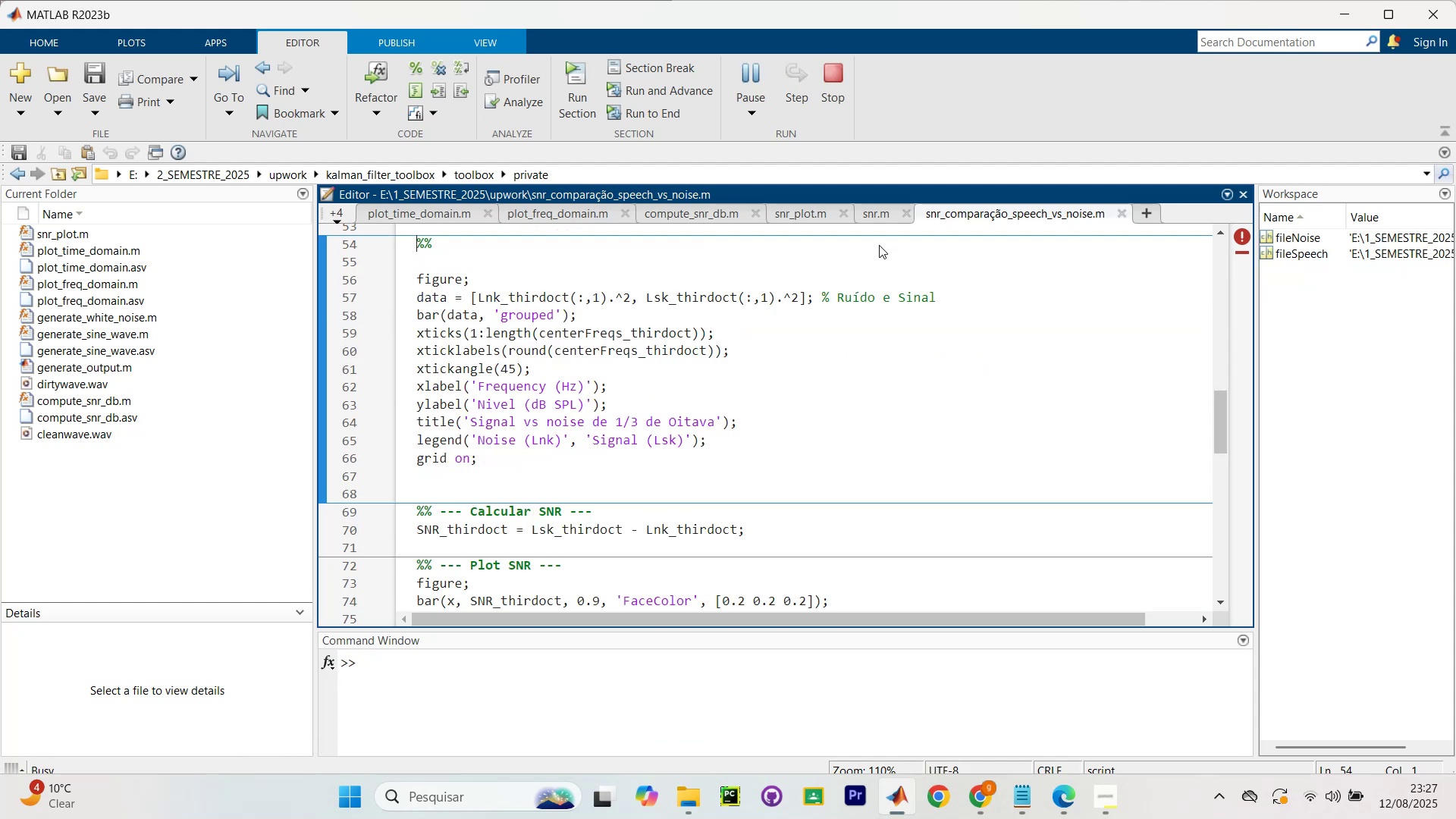 
key(Control+Shift+NumpadEnter)
 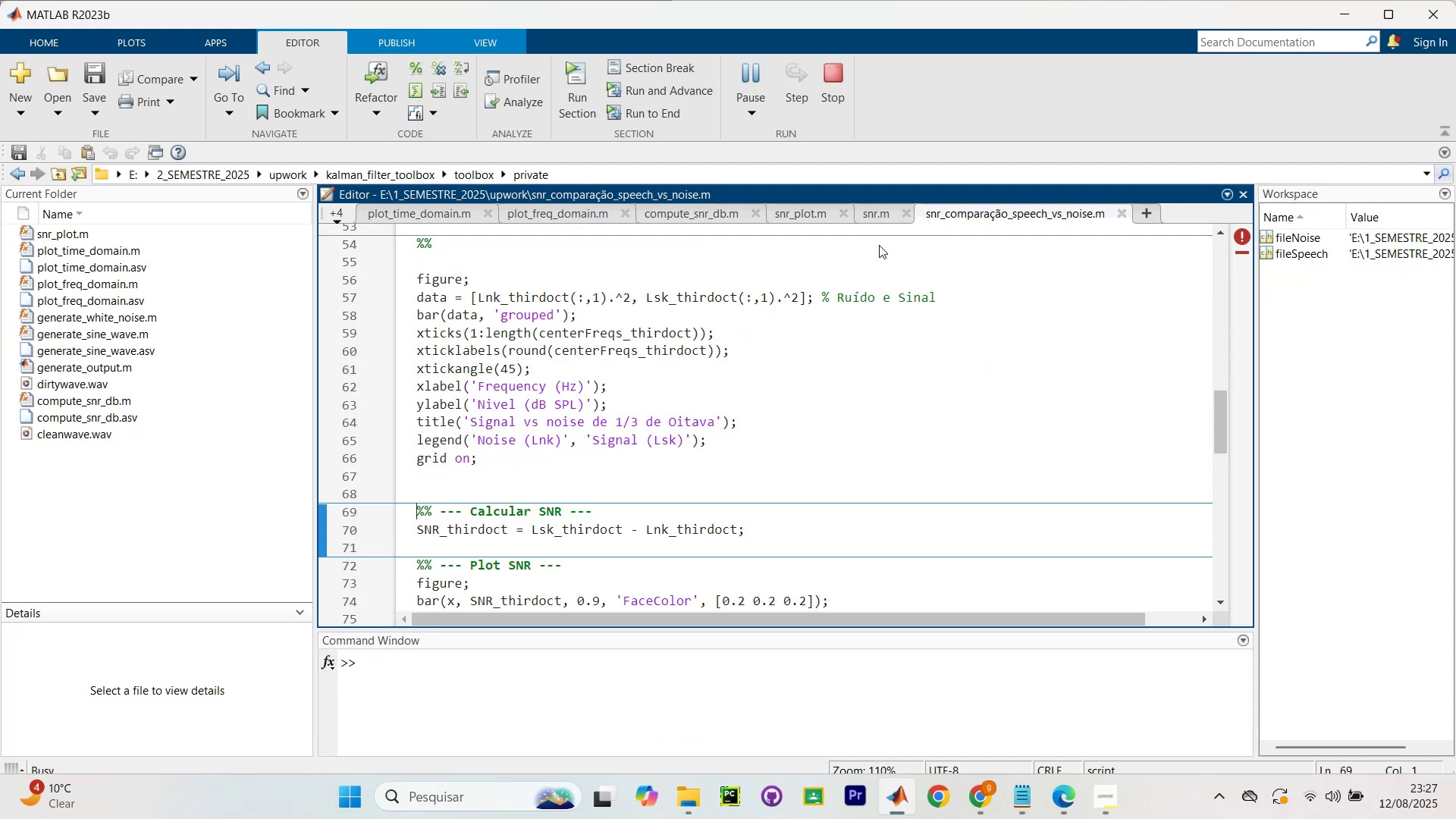 
key(Control+Shift+NumpadEnter)
 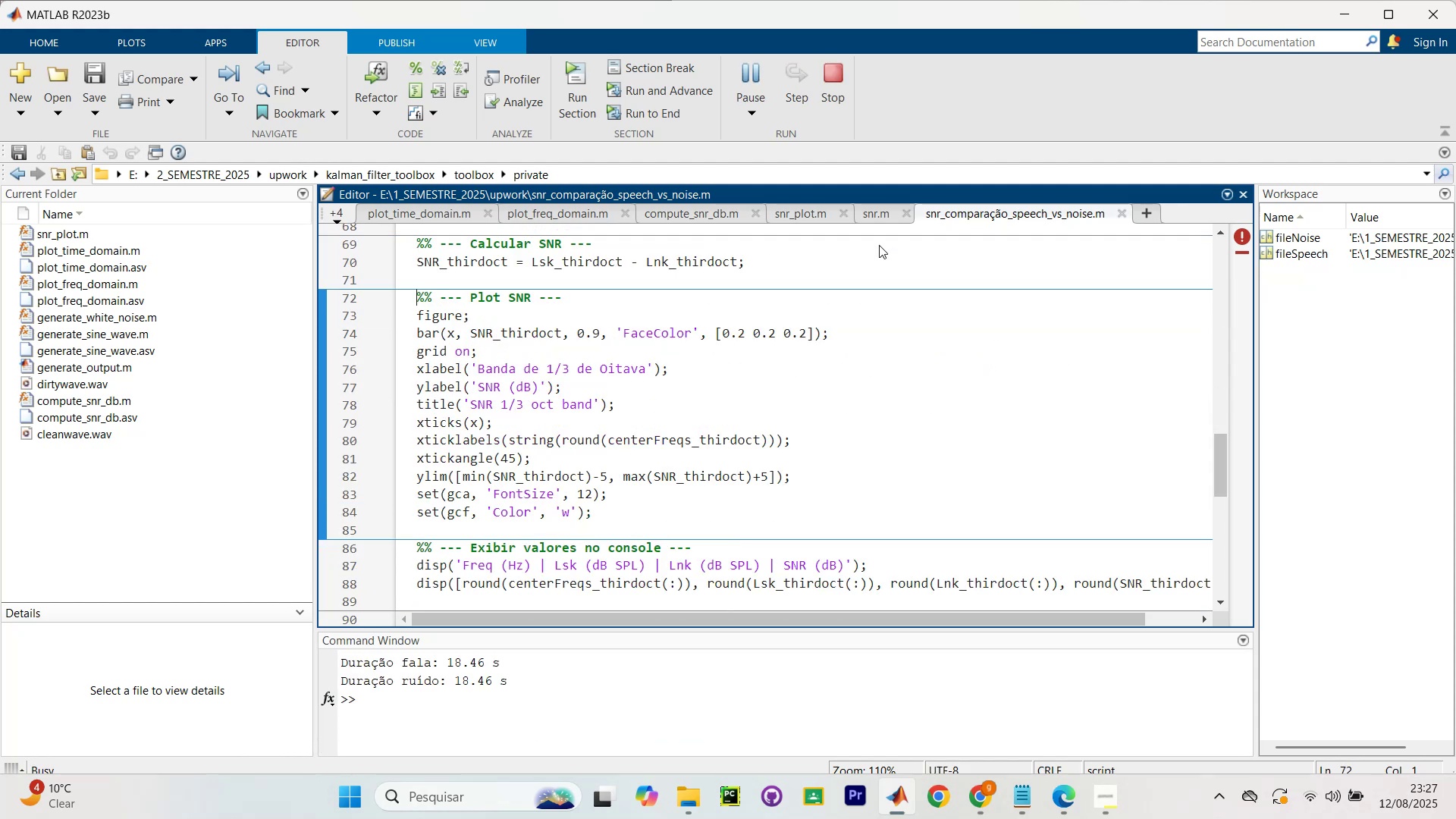 
key(Control+Shift+NumpadEnter)
 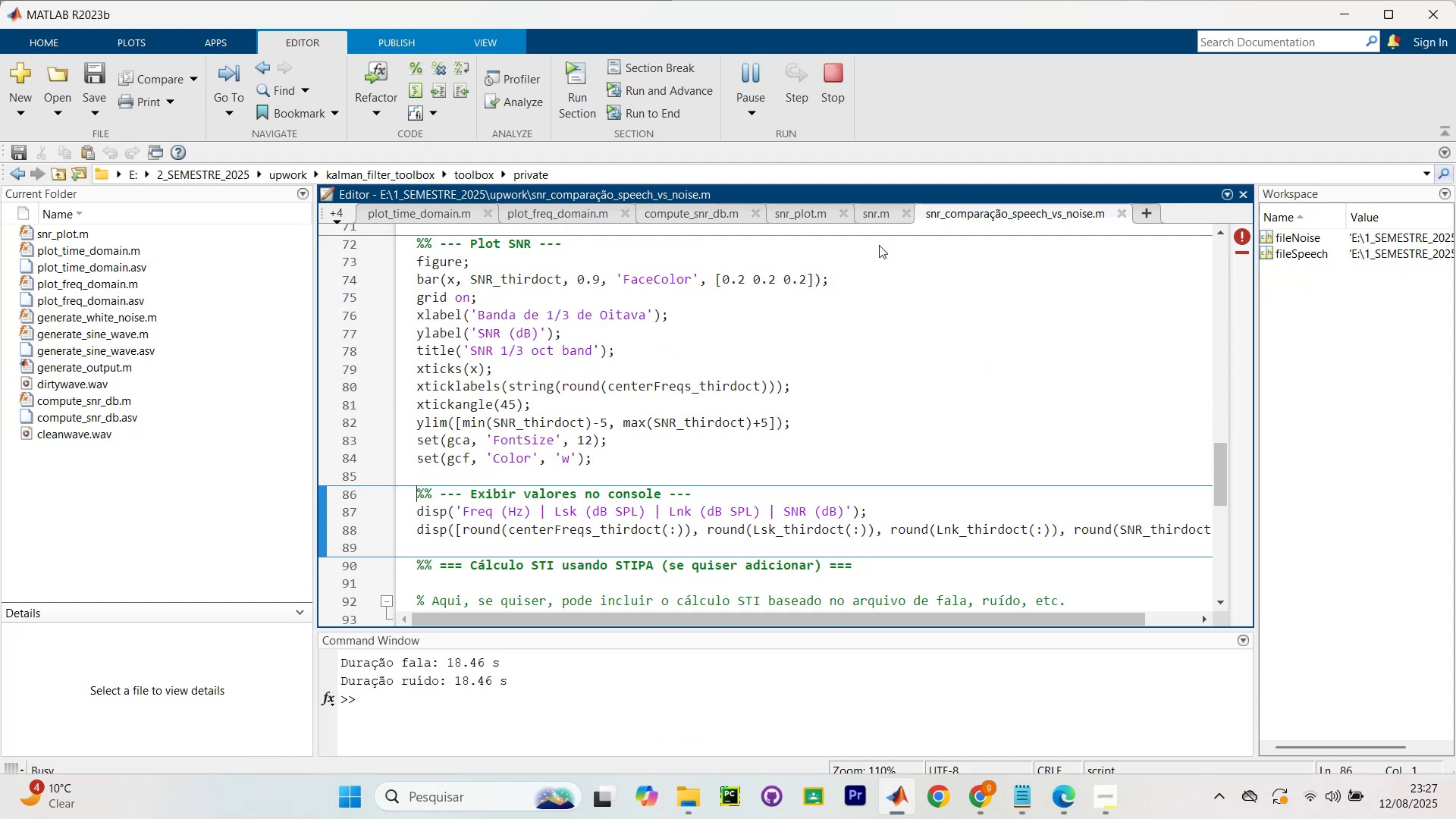 
key(Control+Shift+NumpadEnter)
 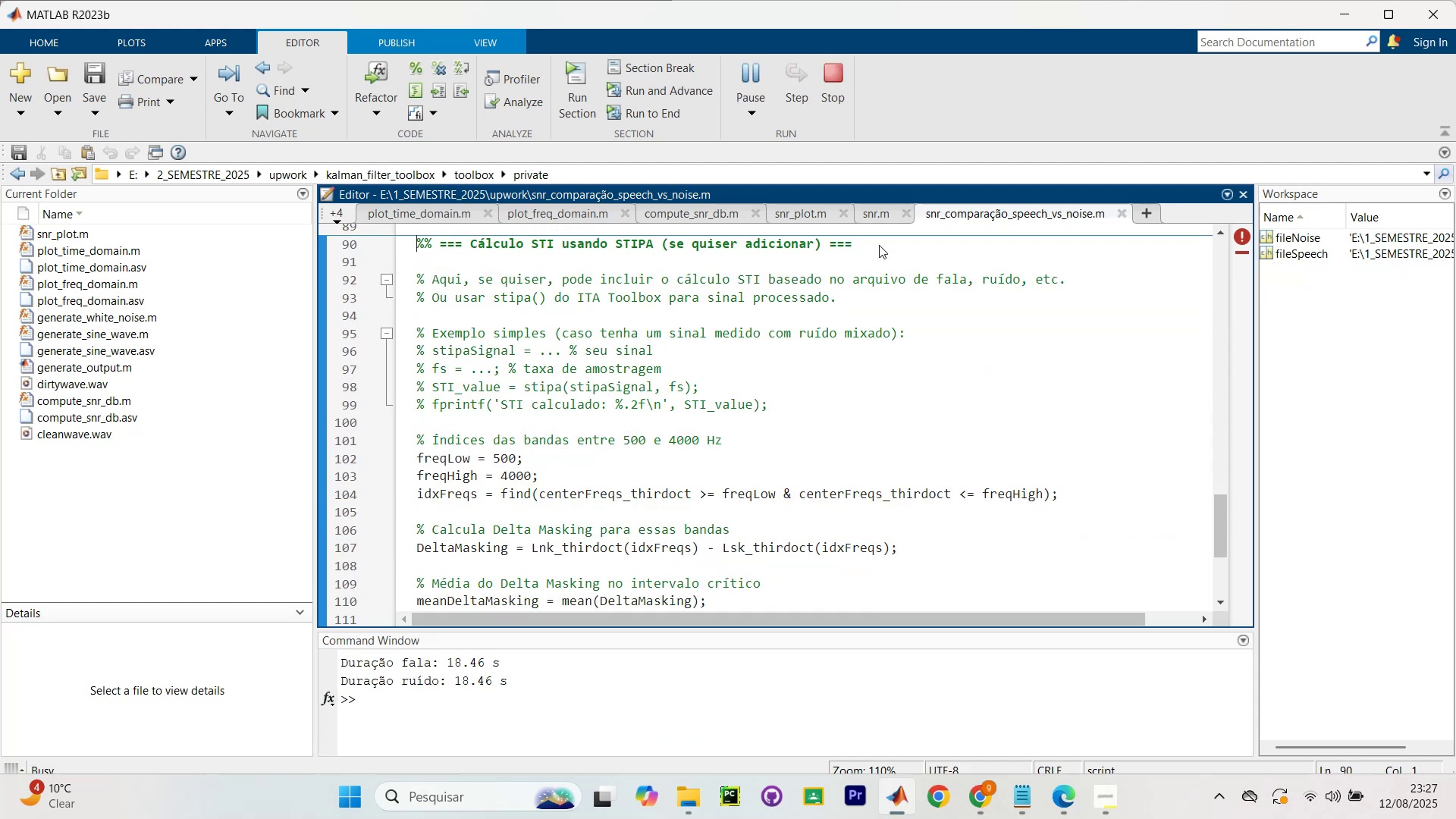 
key(Control+Shift+NumpadEnter)
 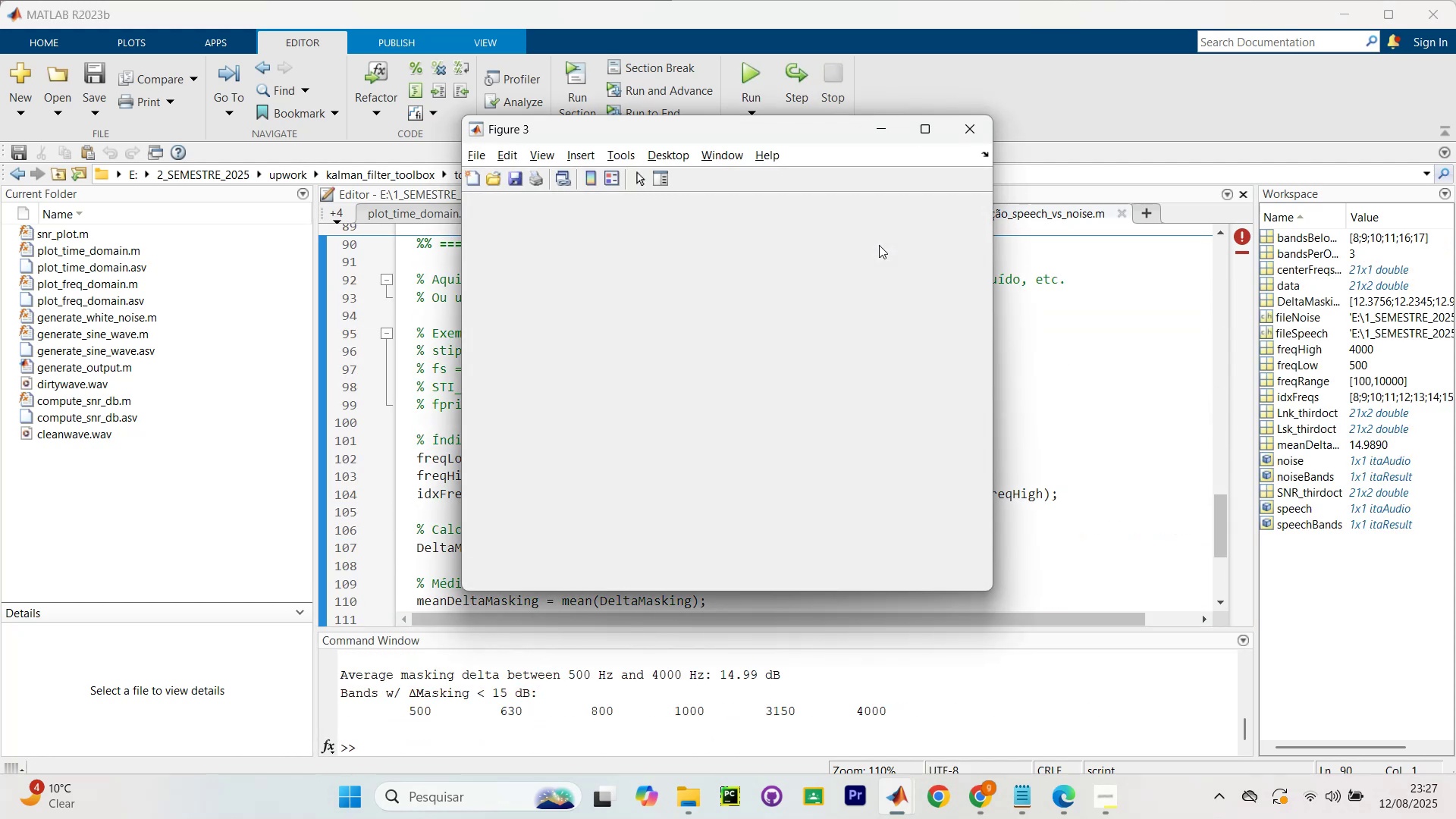 
wait(6.24)
 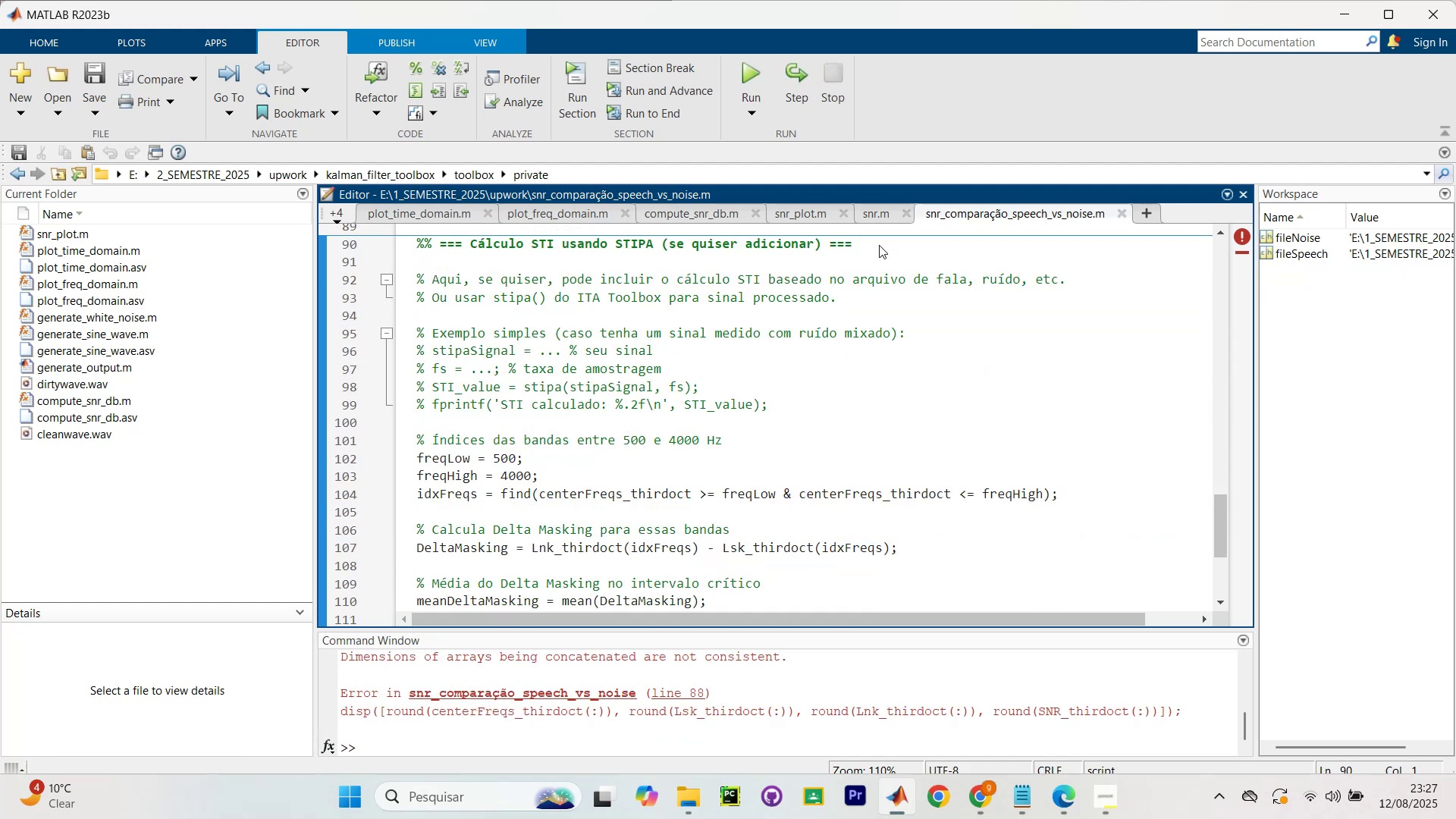 
scroll: coordinate [952, 326], scroll_direction: none, amount: 0.0
 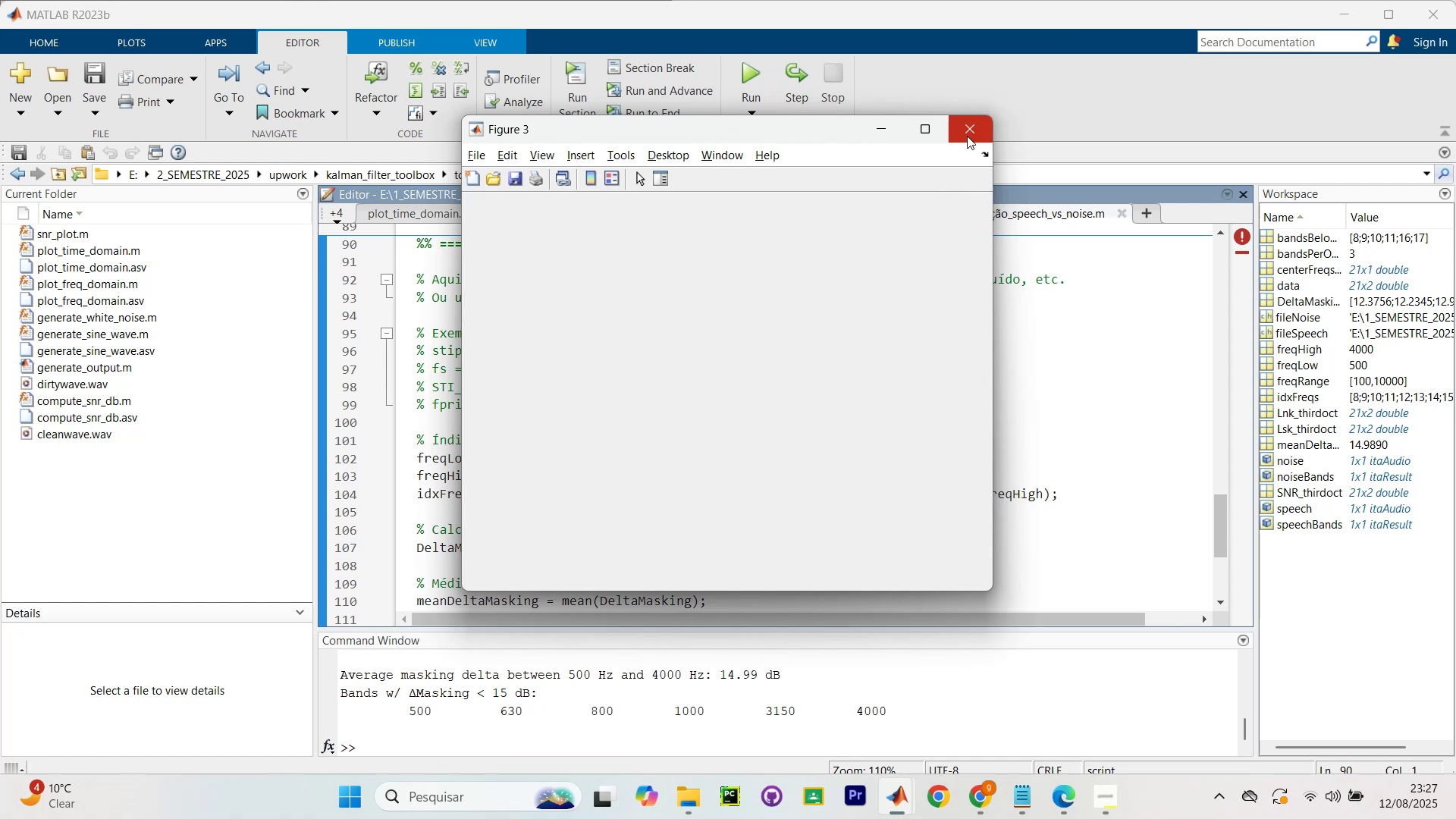 
left_click([967, 137])
 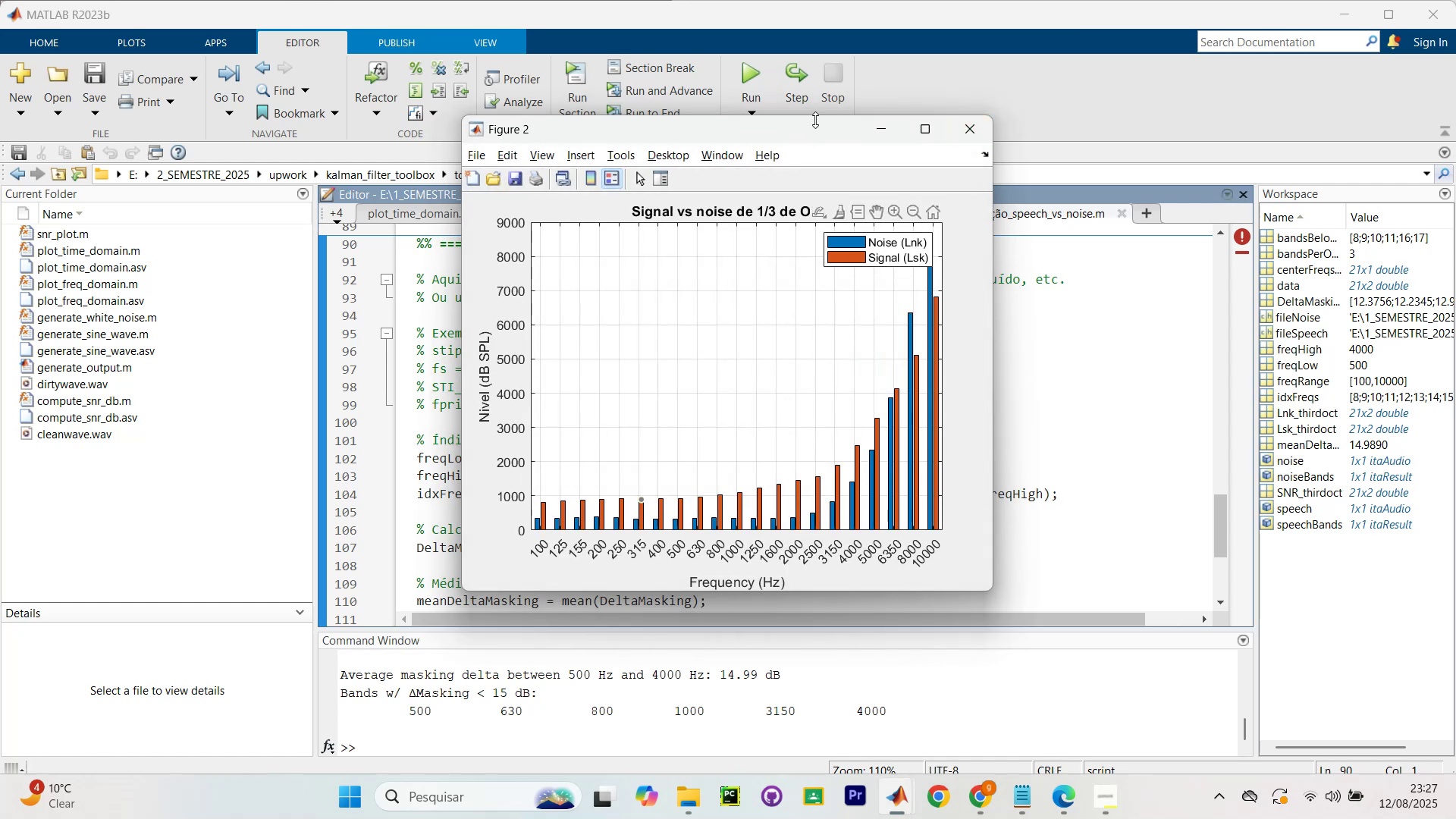 
left_click_drag(start_coordinate=[821, 128], to_coordinate=[393, 131])
 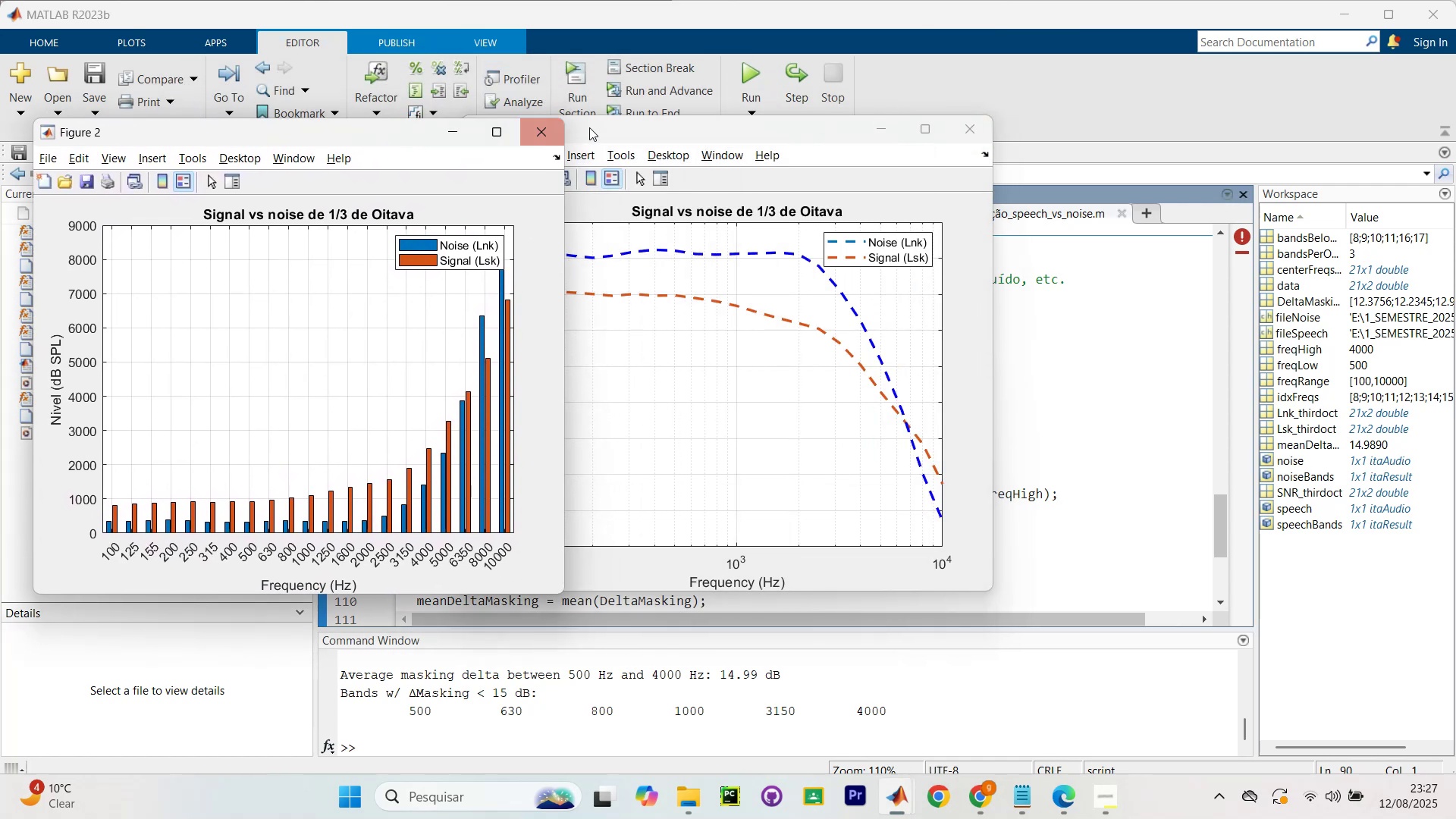 
left_click_drag(start_coordinate=[623, 133], to_coordinate=[753, 123])
 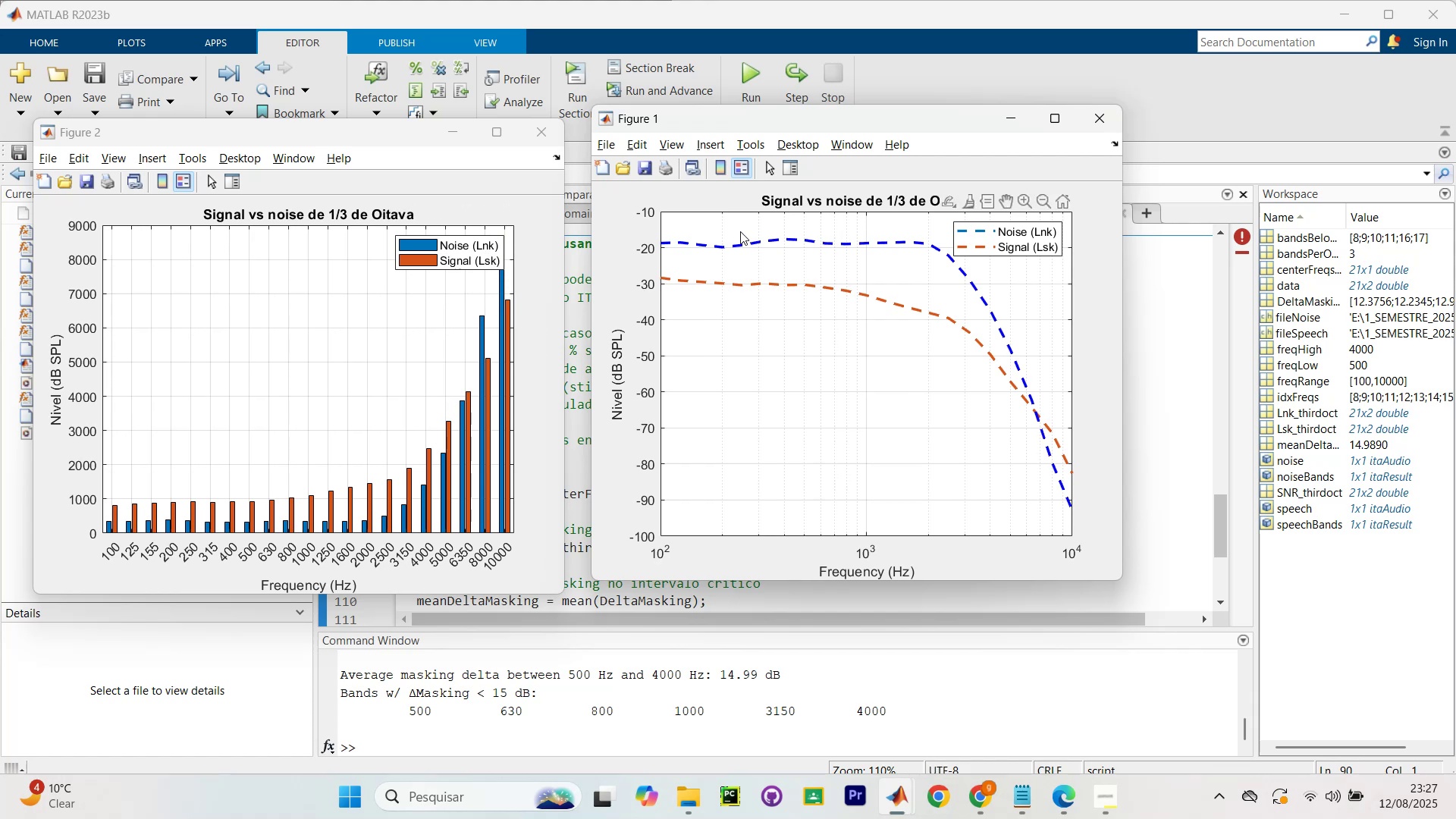 
wait(14.57)
 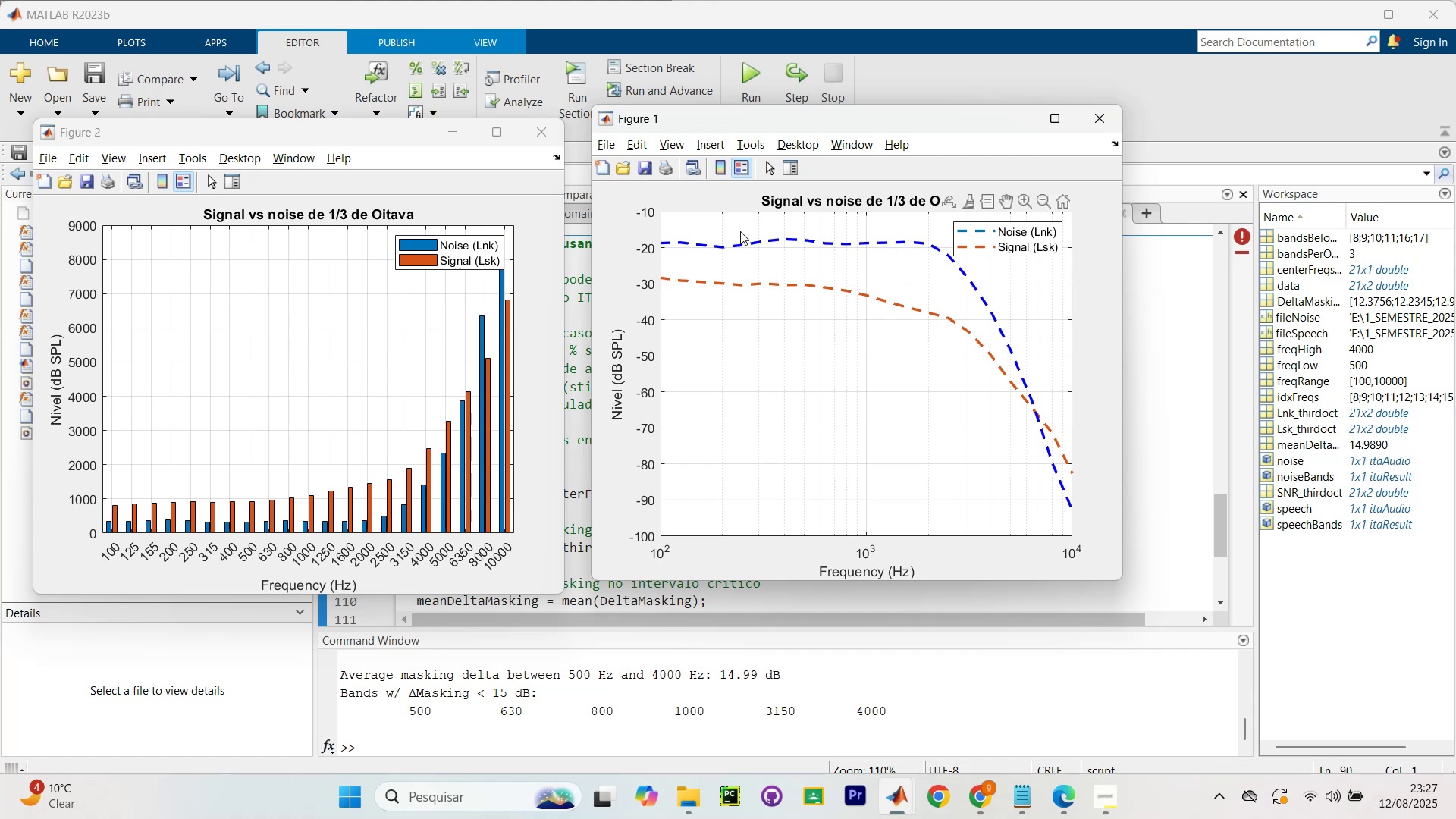 
left_click_drag(start_coordinate=[416, 141], to_coordinate=[435, 130])
 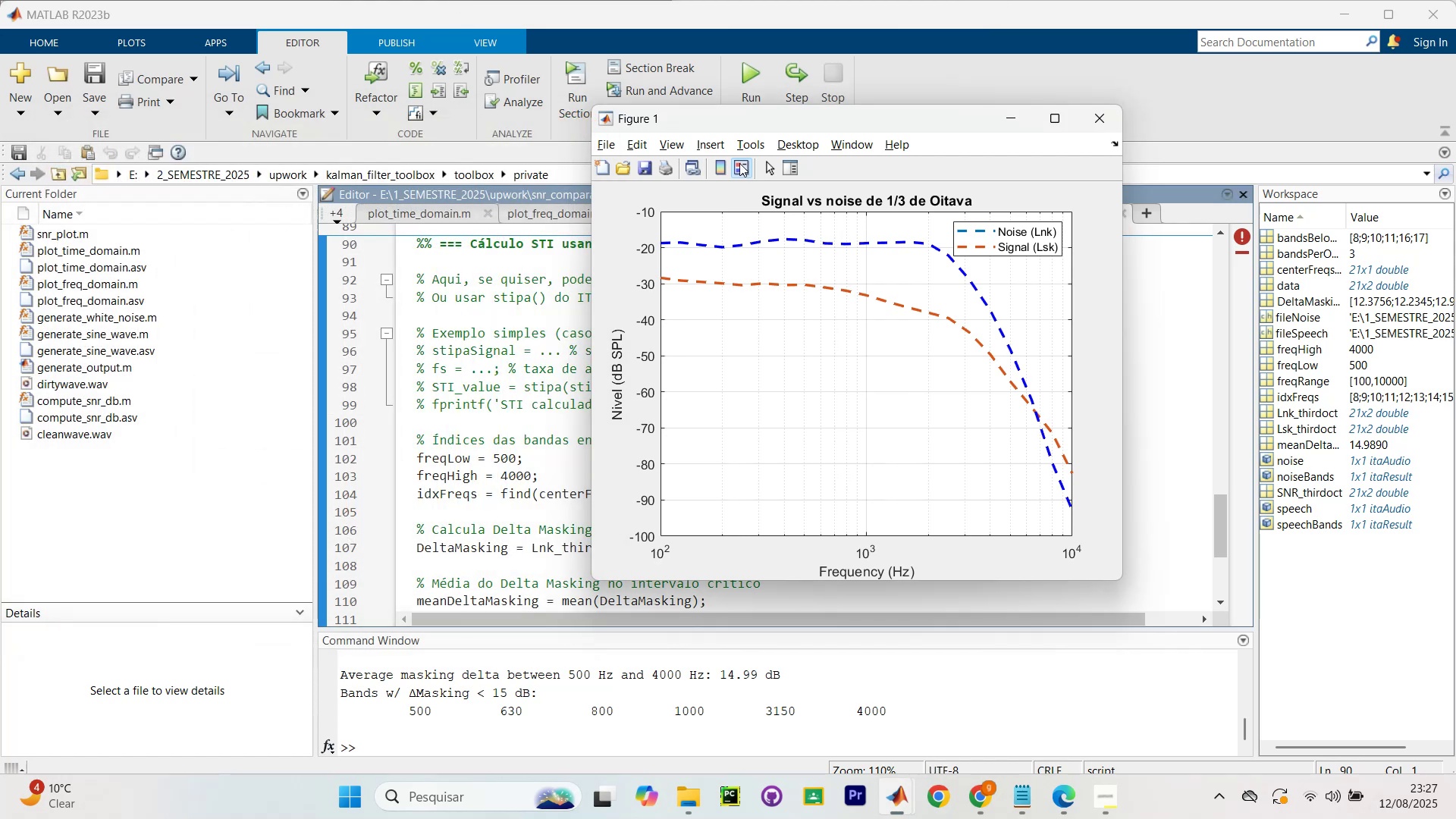 
left_click_drag(start_coordinate=[1110, 118], to_coordinate=[1106, 118])
 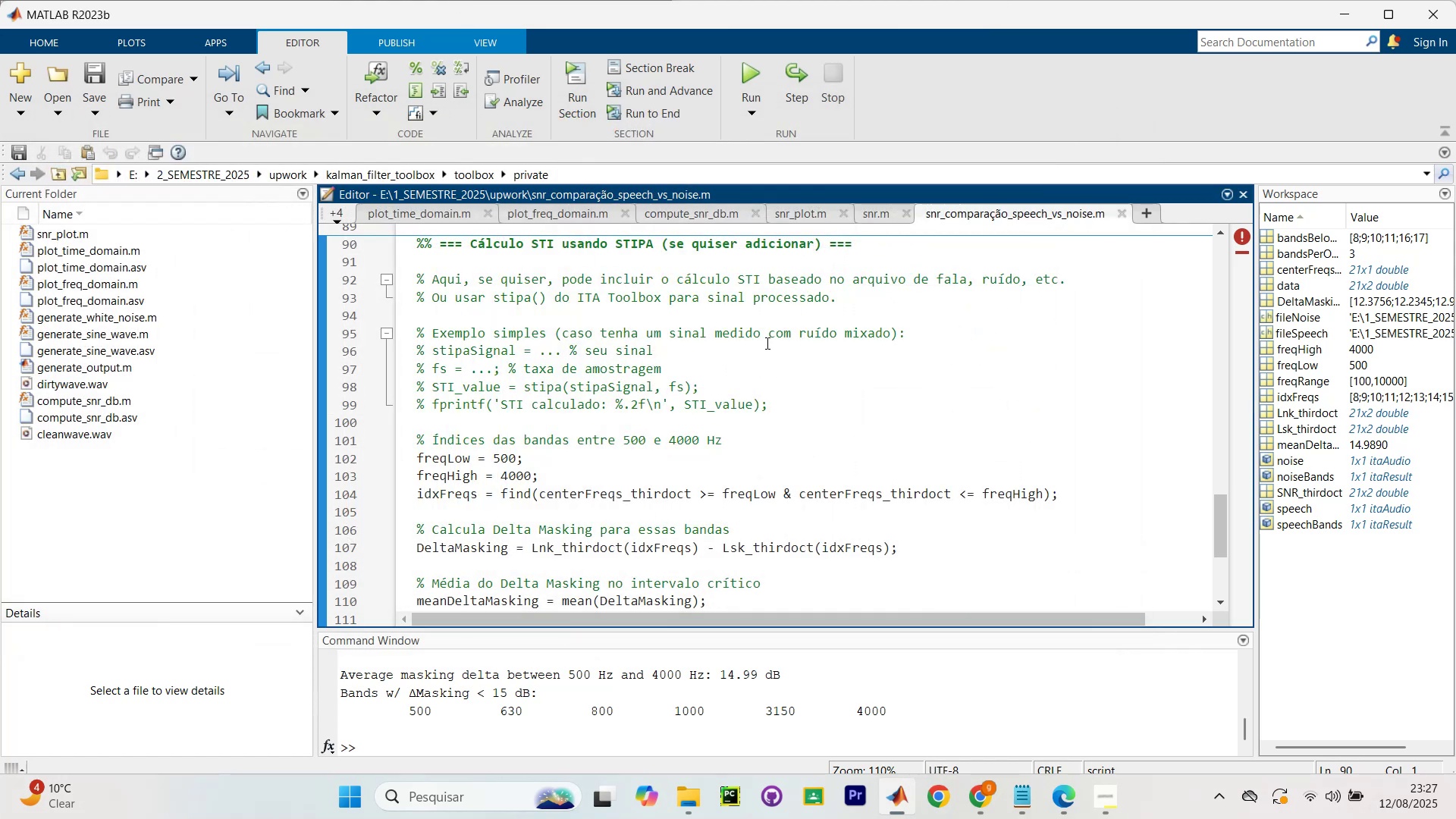 
scroll: coordinate [735, 351], scroll_direction: up, amount: 24.0
 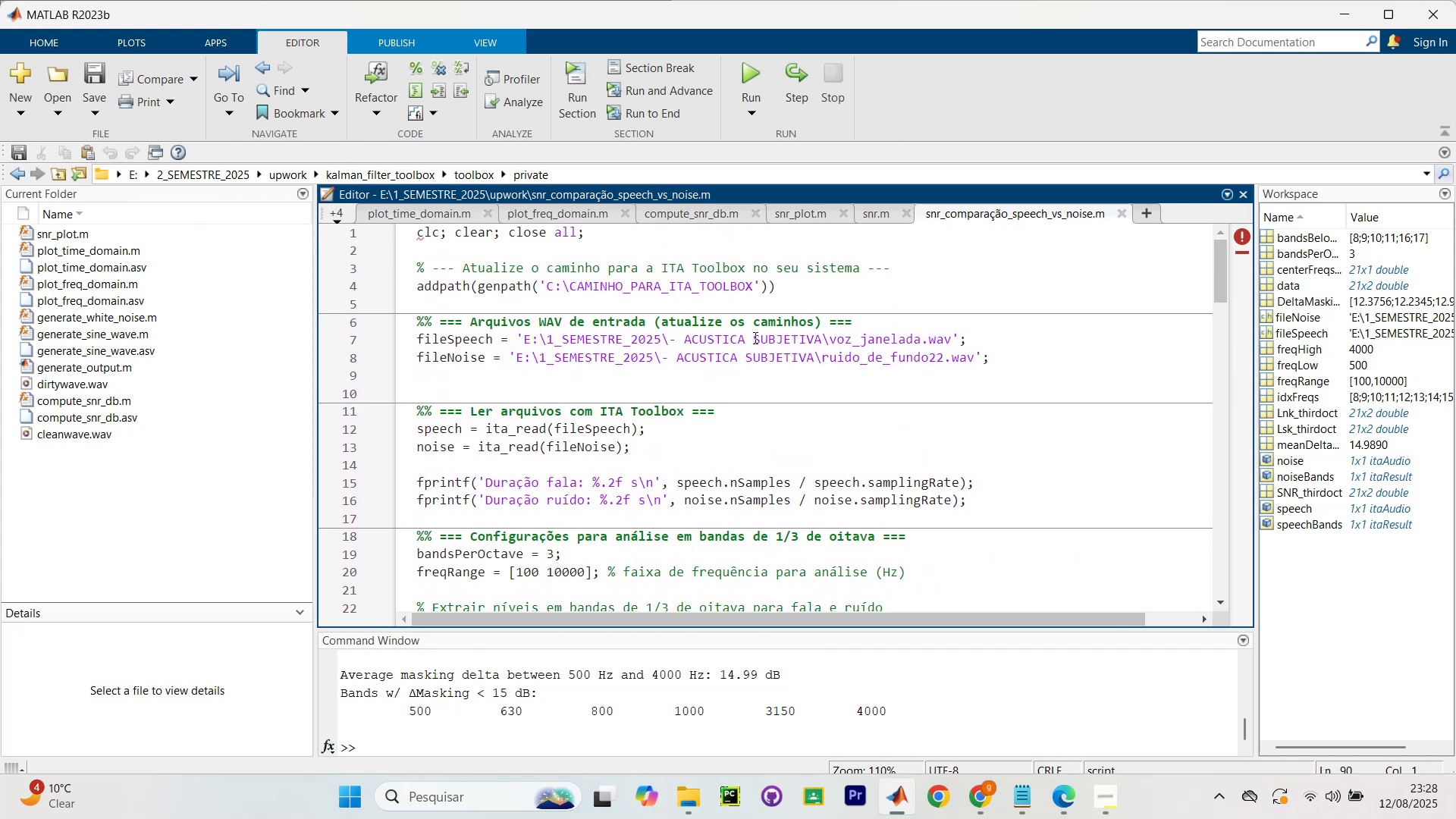 
scroll: coordinate [731, 326], scroll_direction: down, amount: 21.0
 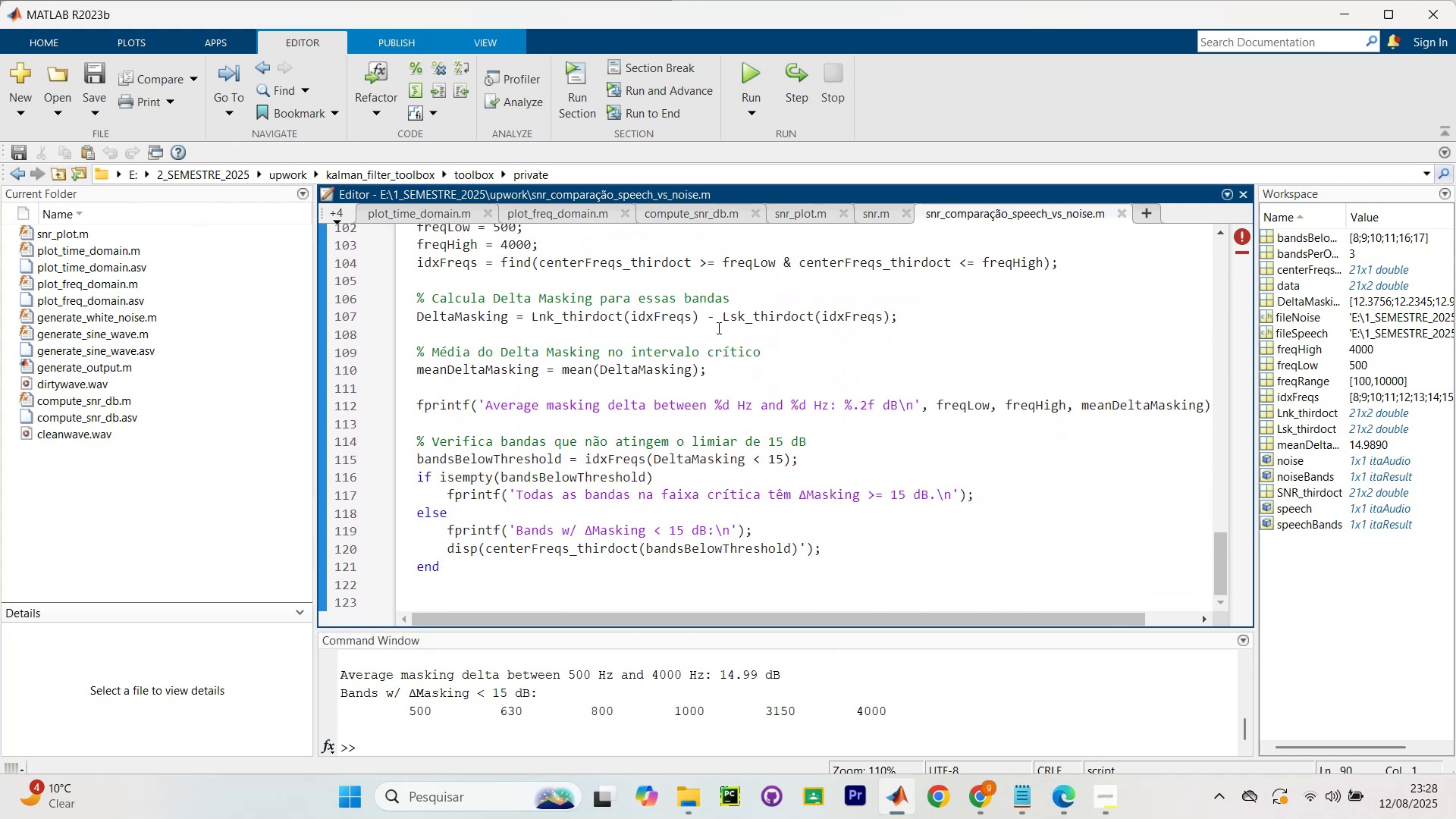 
scroll: coordinate [653, 344], scroll_direction: up, amount: 10.0
 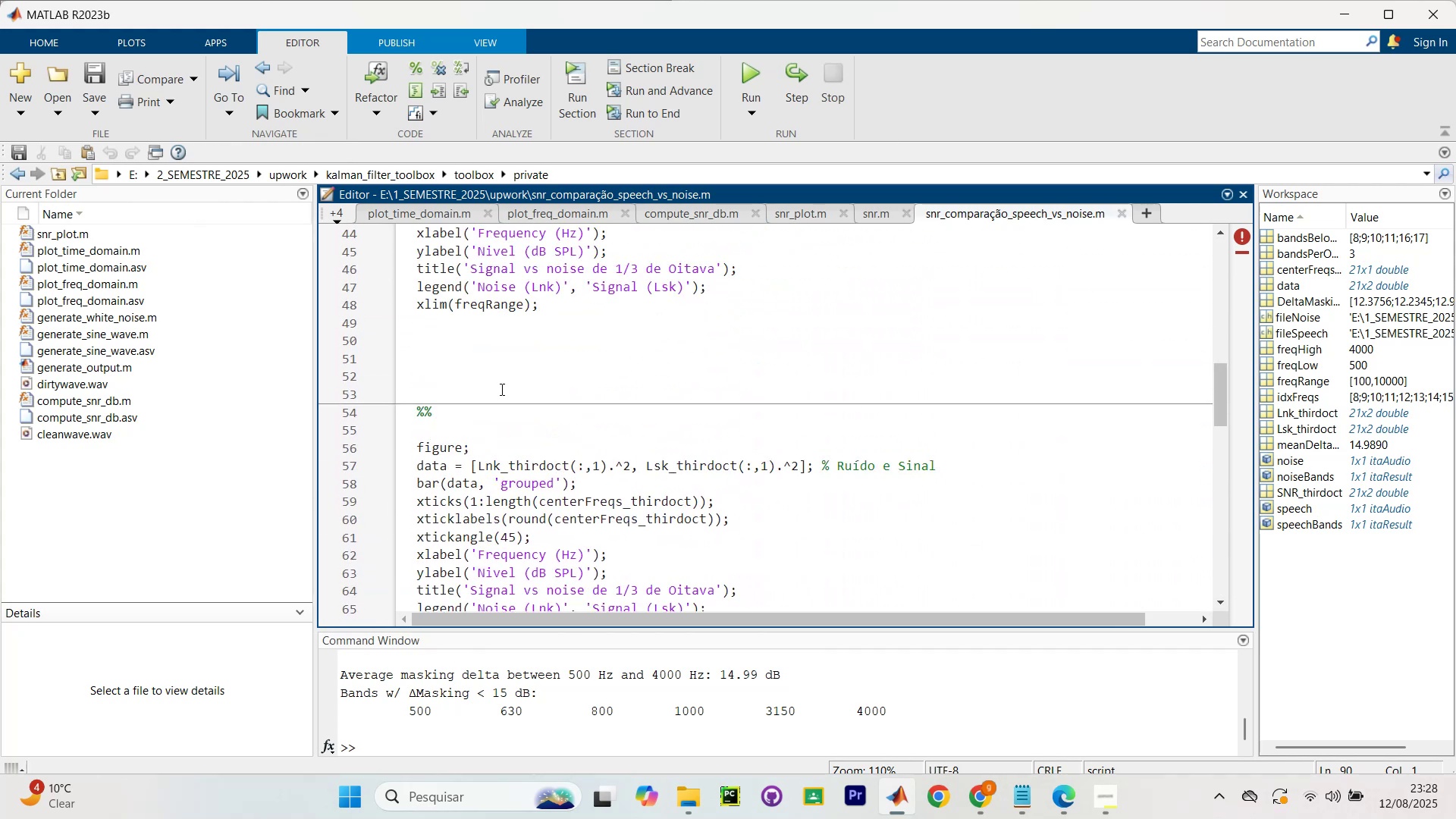 
scroll: coordinate [510, 378], scroll_direction: down, amount: 1.0
 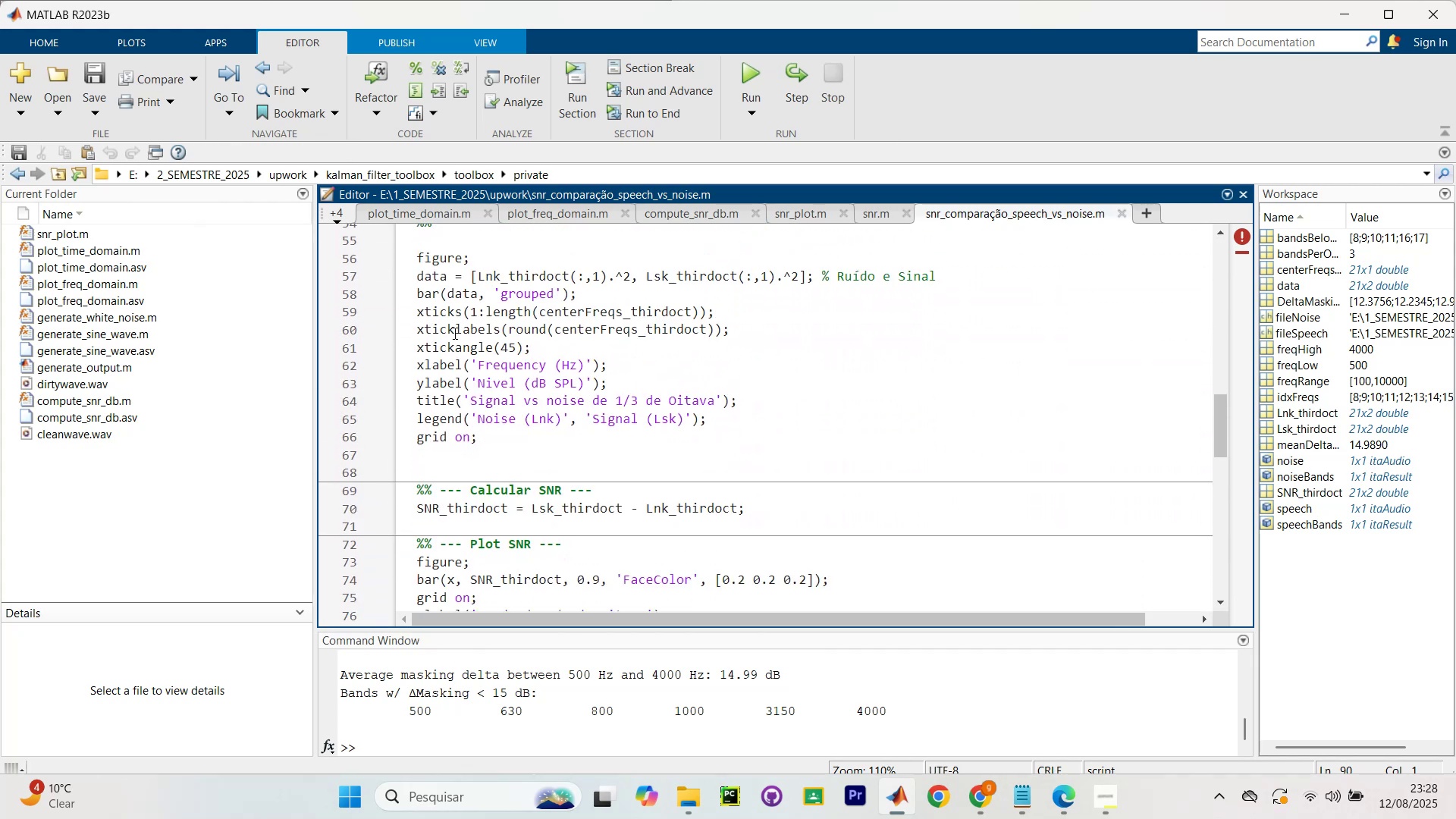 
scroll: coordinate [670, 443], scroll_direction: up, amount: 7.0
 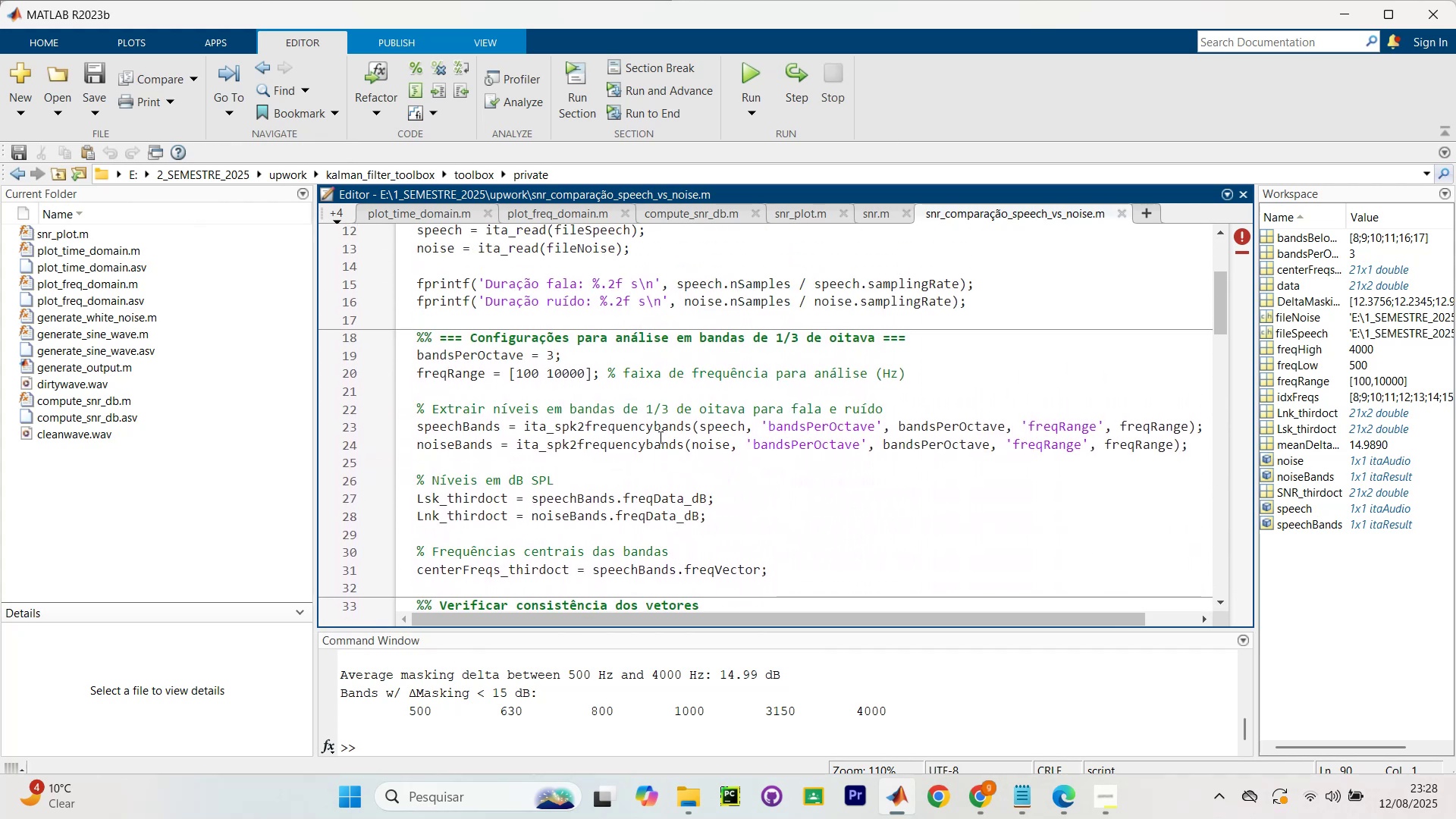 
hold_key(key=ControlLeft, duration=0.41)
 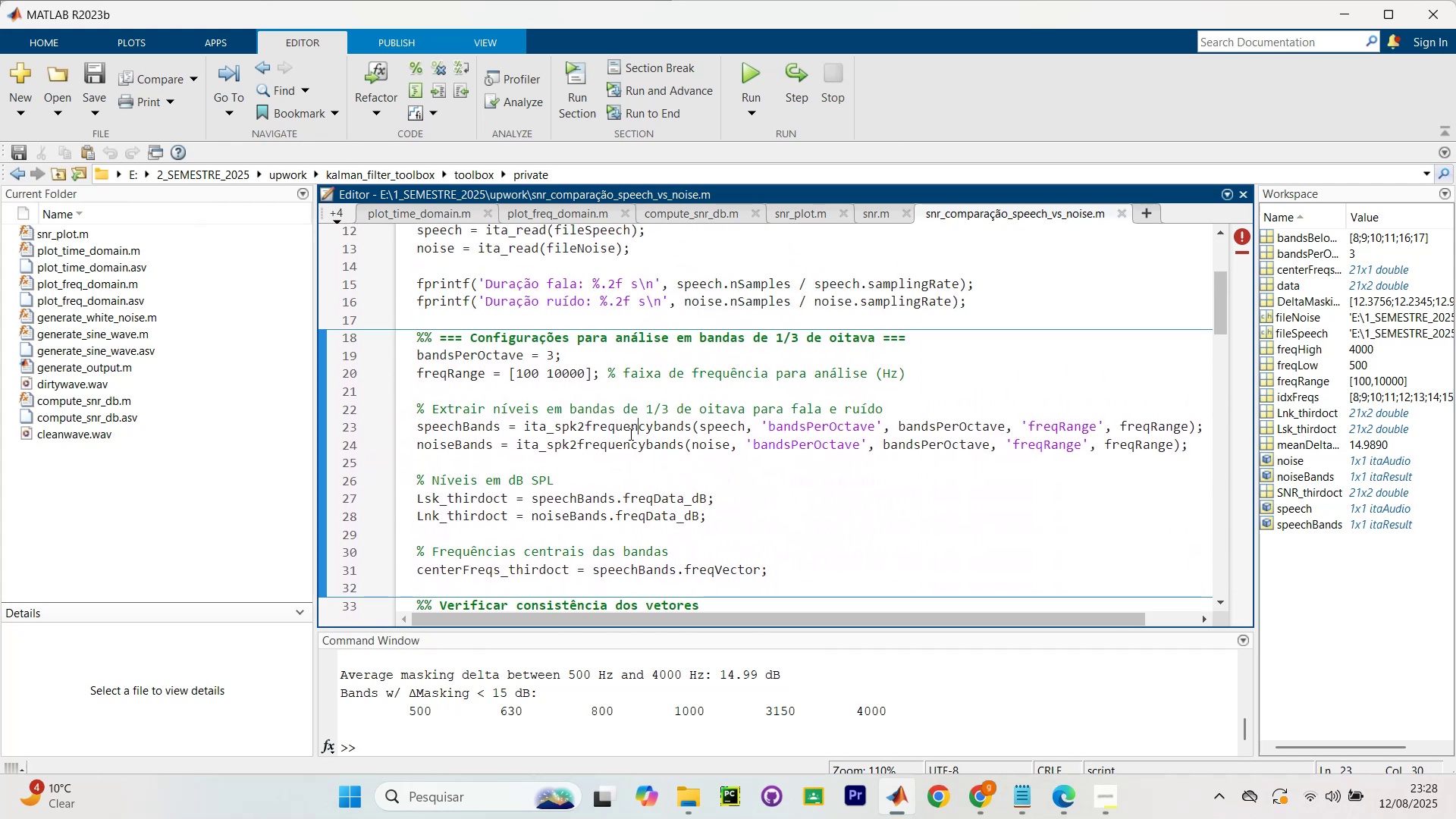 
scroll: coordinate [570, 425], scroll_direction: up, amount: 12.0
 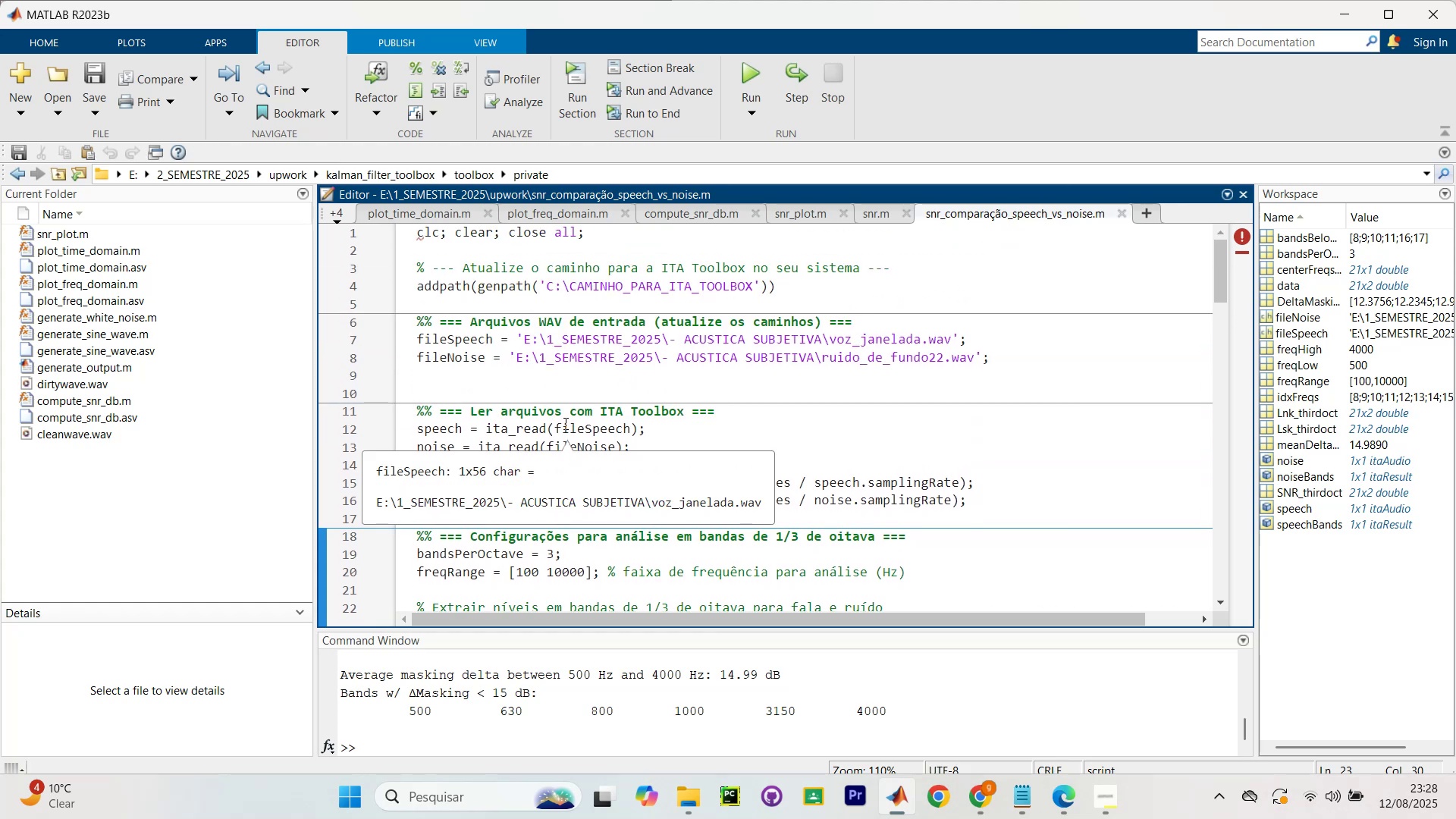 
scroll: coordinate [530, 401], scroll_direction: down, amount: 2.0
 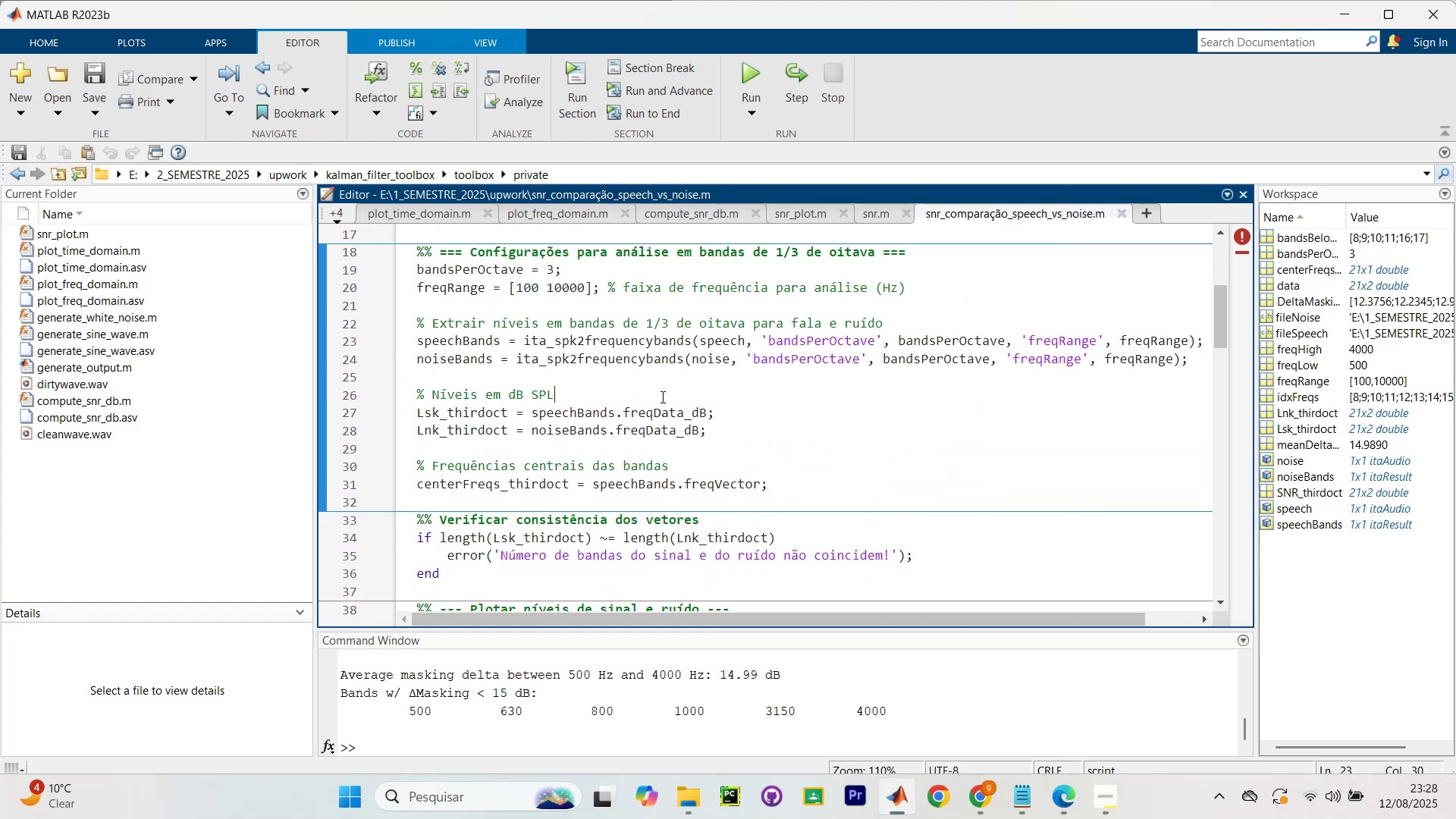 
scroll: coordinate [563, 393], scroll_direction: up, amount: 3.0
 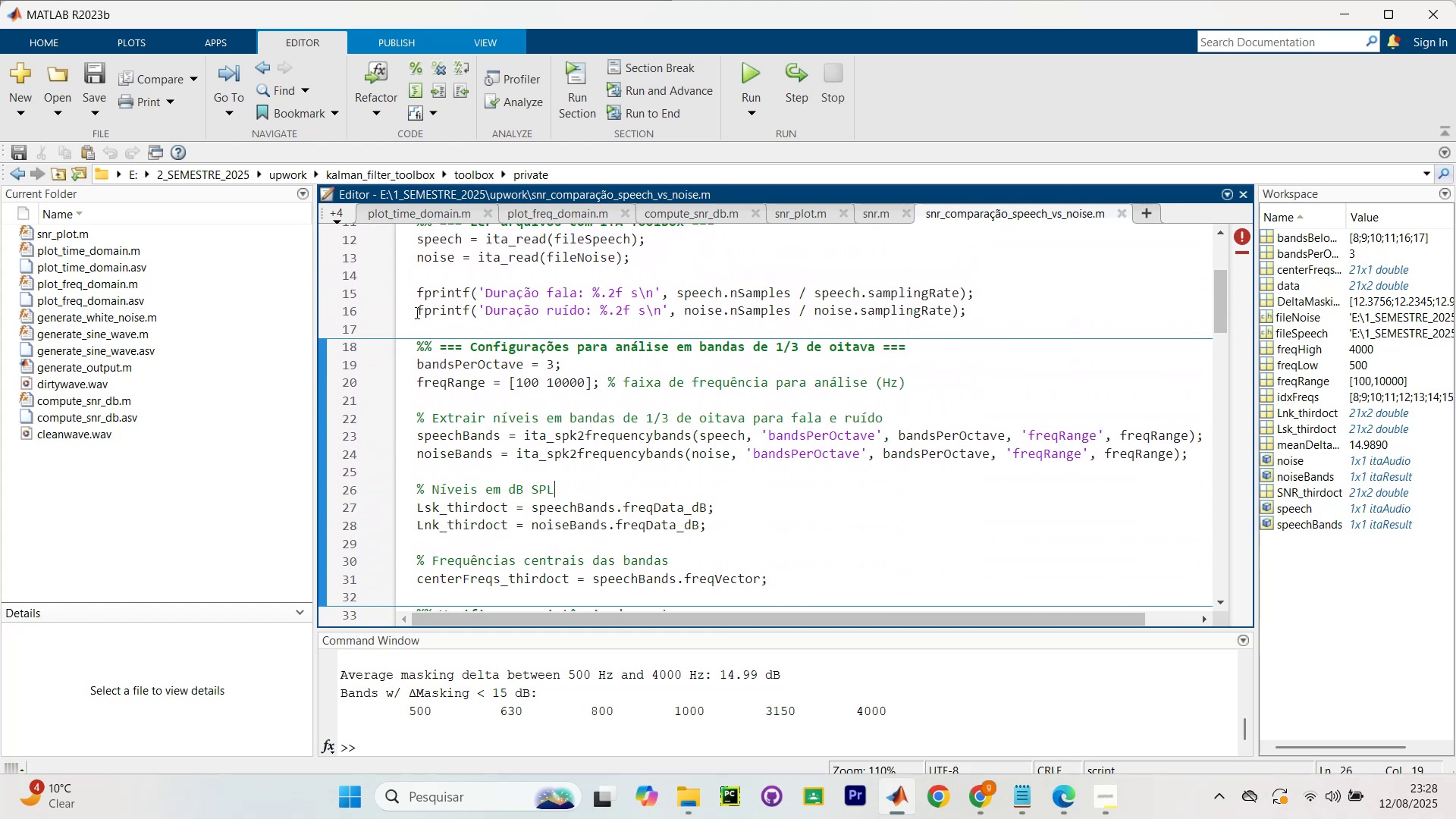 
scroll: coordinate [430, 334], scroll_direction: none, amount: 0.0
 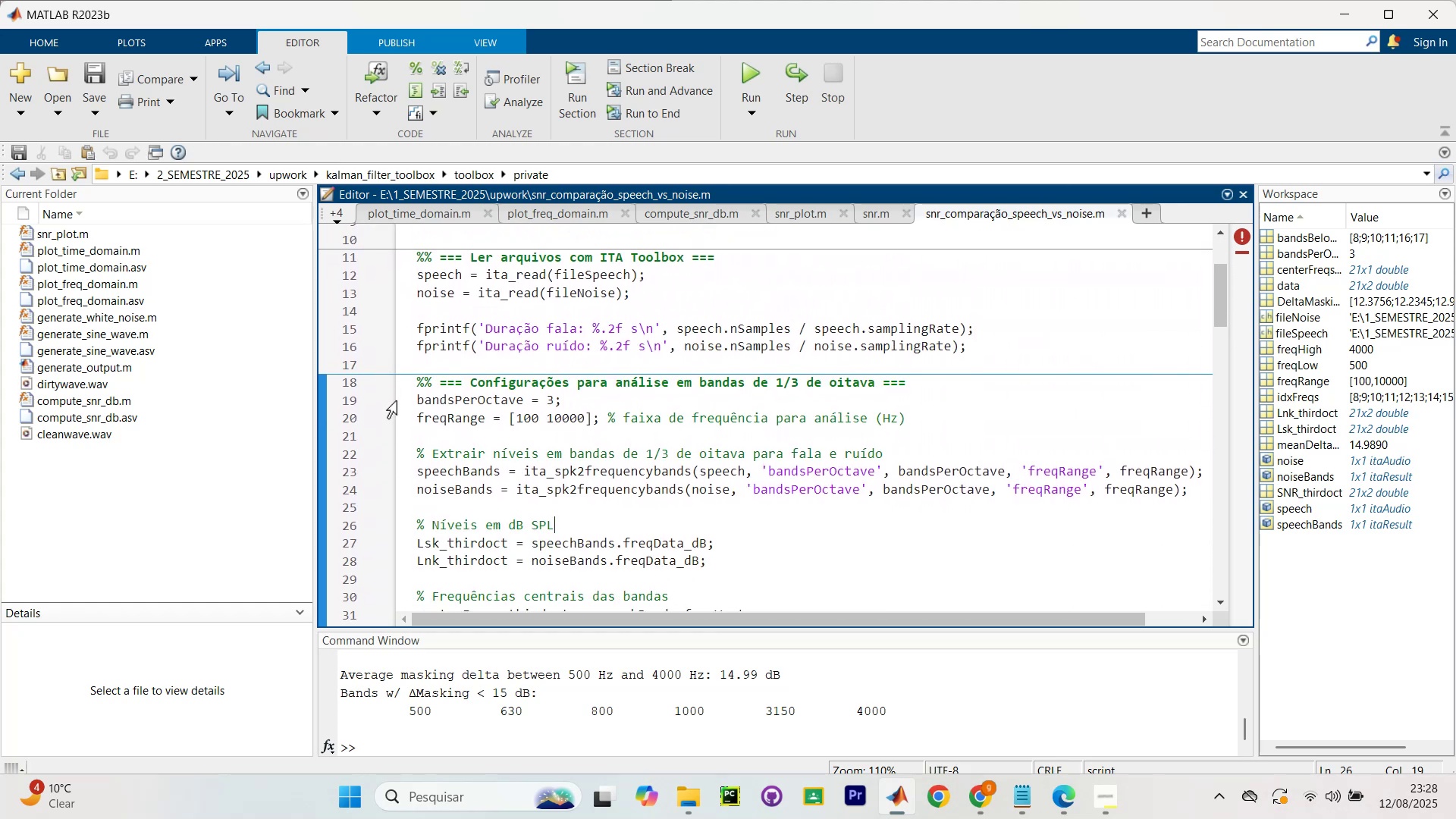 
wait(5.02)
 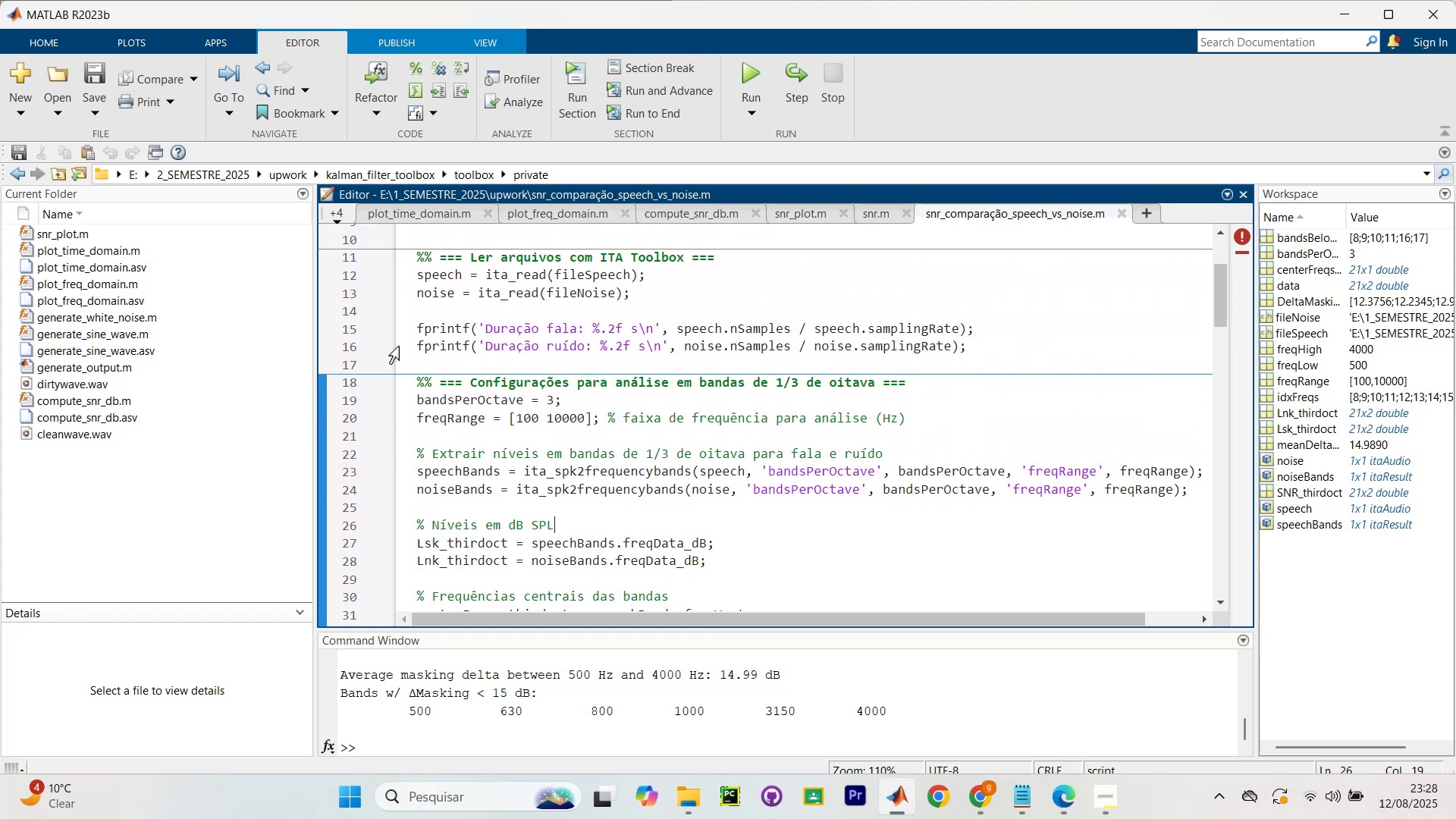 
scroll: coordinate [497, 369], scroll_direction: down, amount: 4.0
 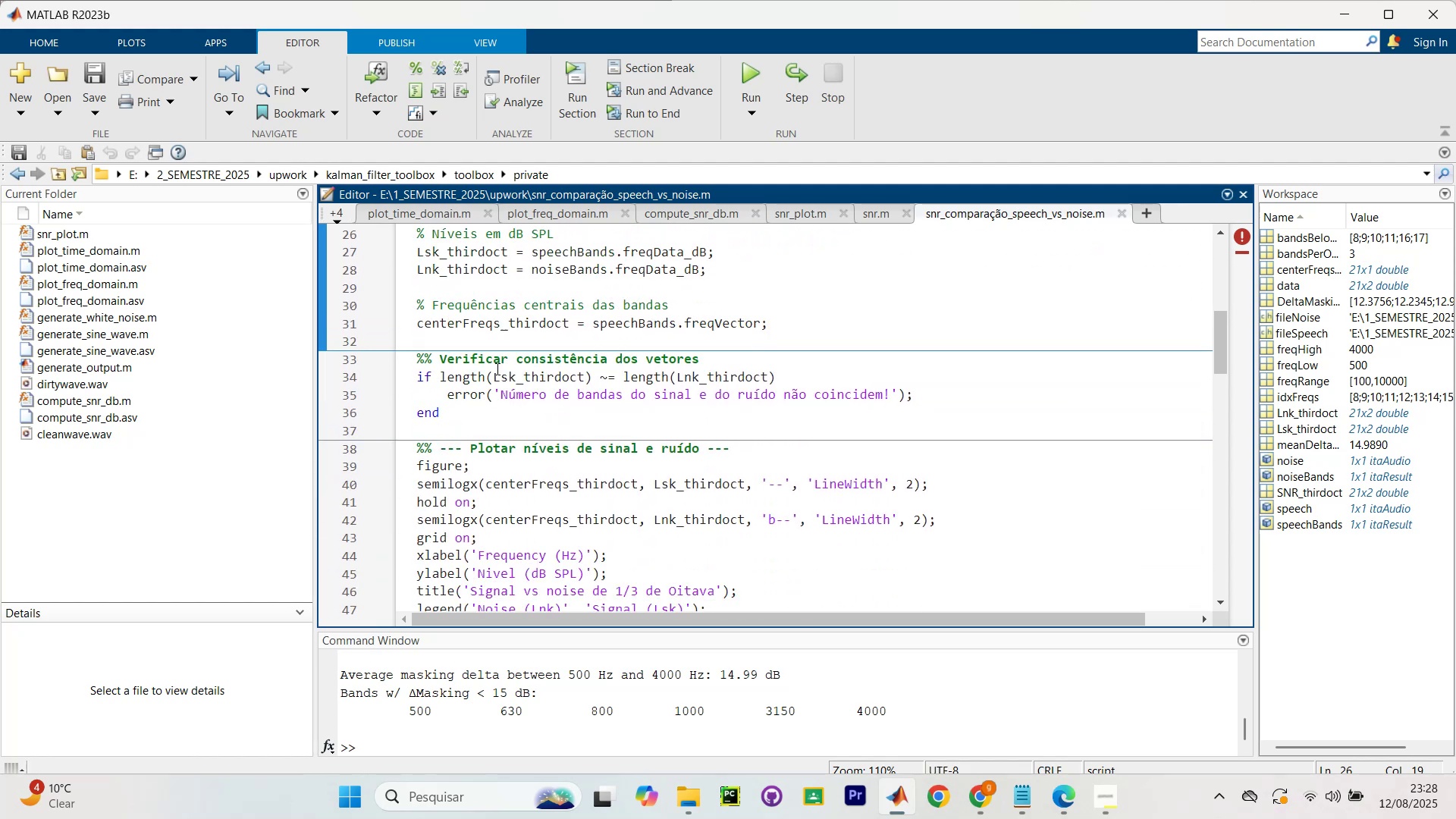 
key(1)
 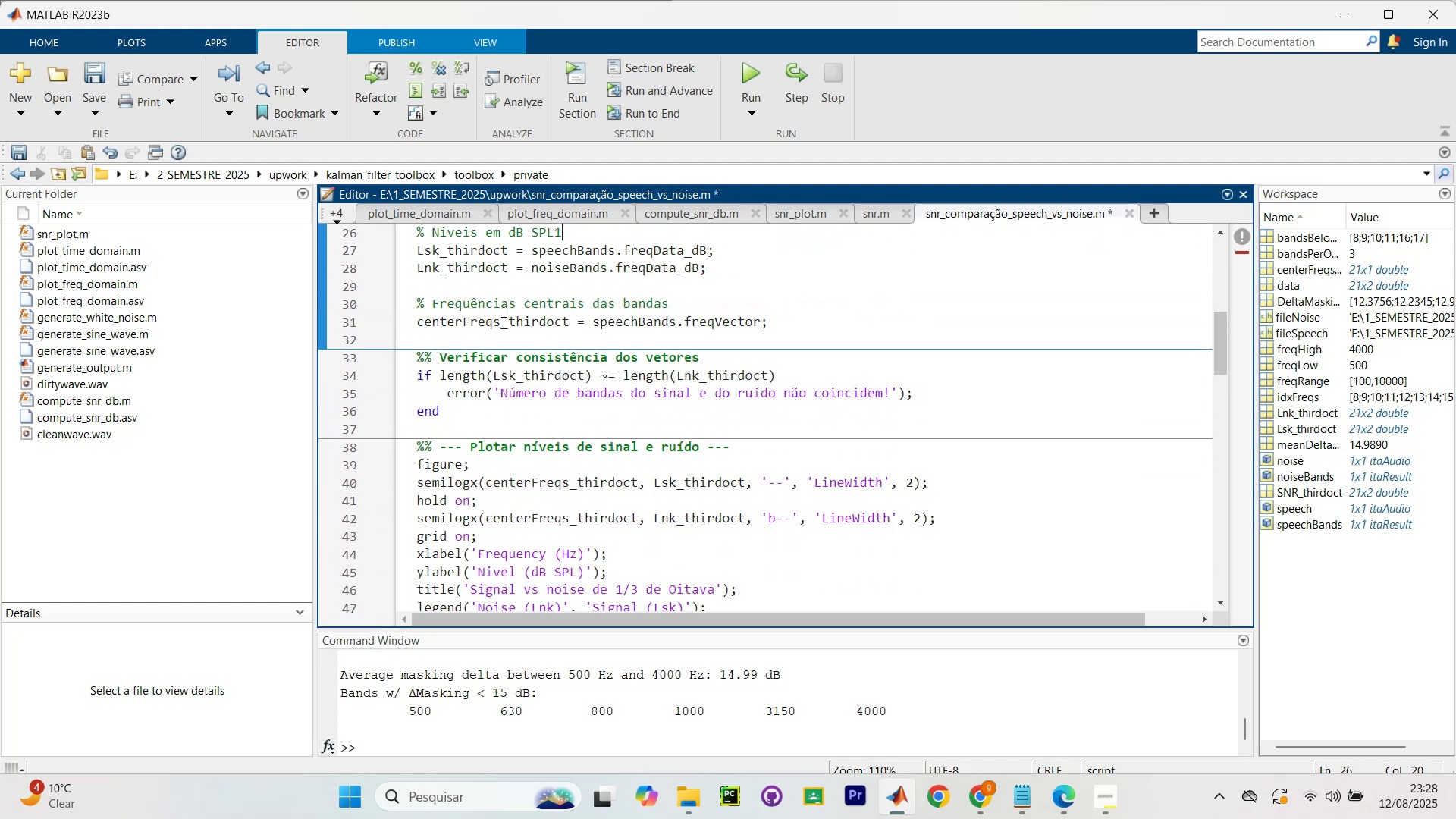 
scroll: coordinate [502, 312], scroll_direction: up, amount: 10.0
 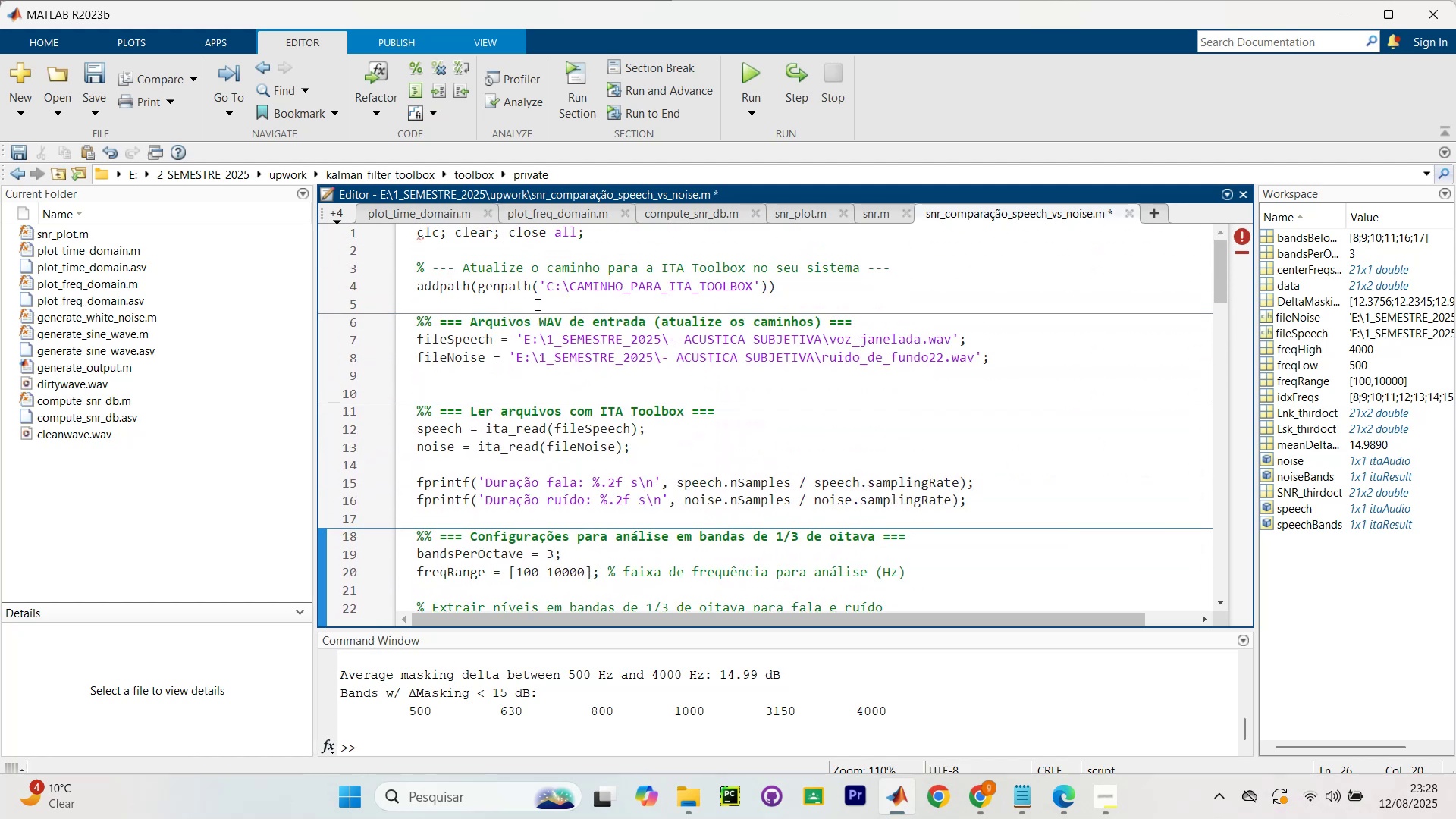 
left_click([711, 294])
 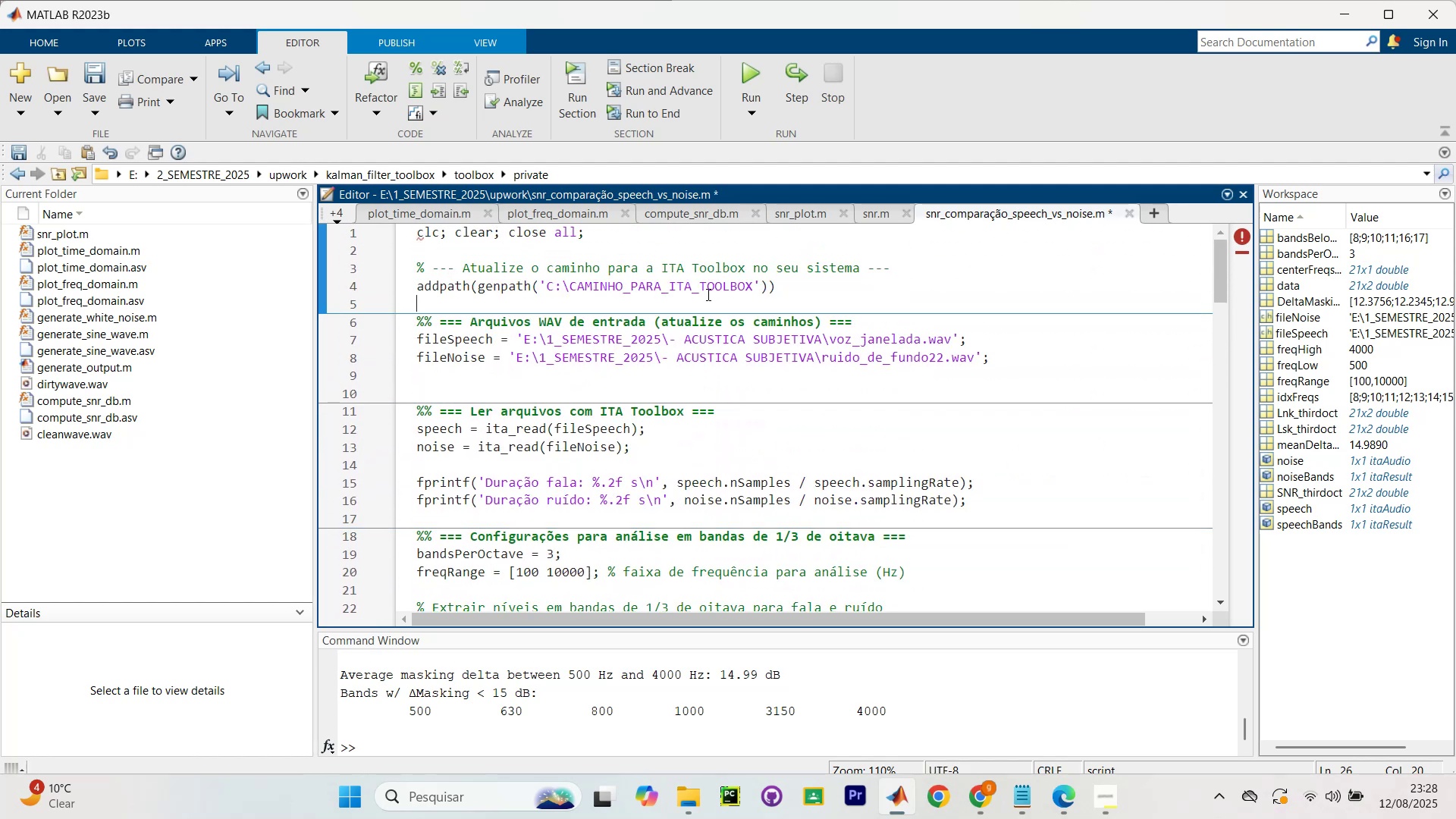 
scroll: coordinate [701, 300], scroll_direction: none, amount: 0.0
 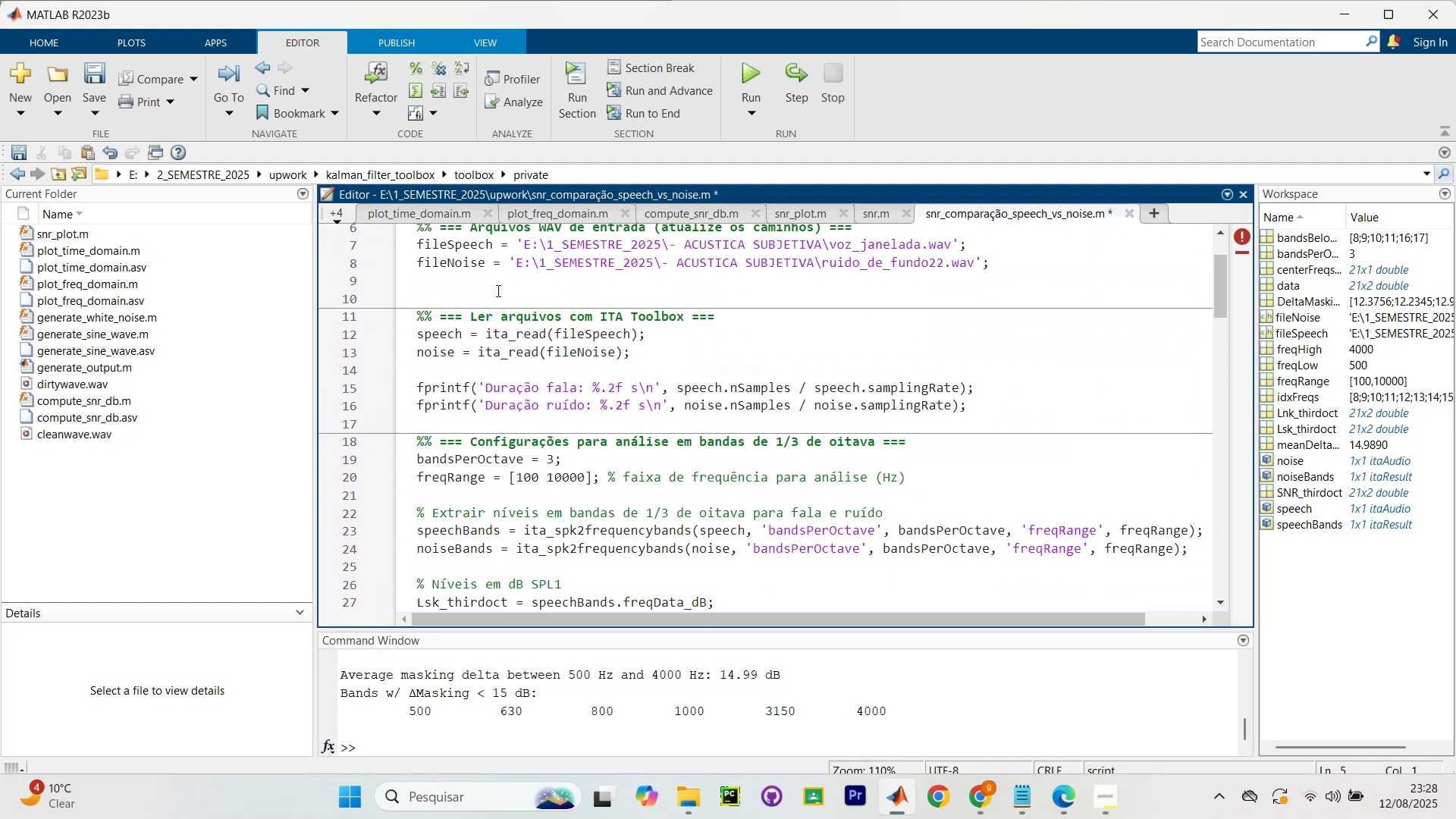 
left_click_drag(start_coordinate=[418, 318], to_coordinate=[724, 325])
 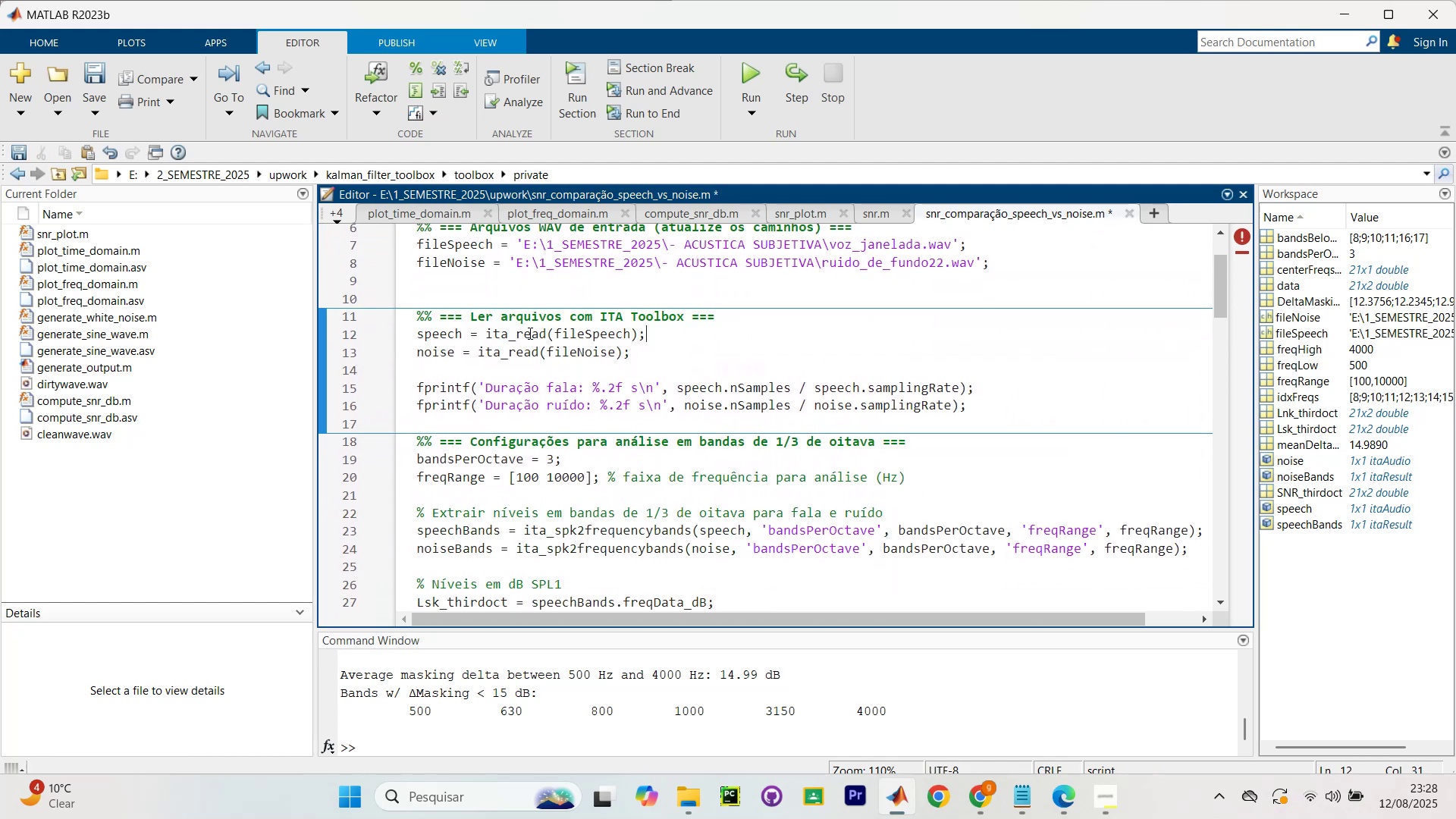 
scroll: coordinate [465, 332], scroll_direction: down, amount: 1.0
 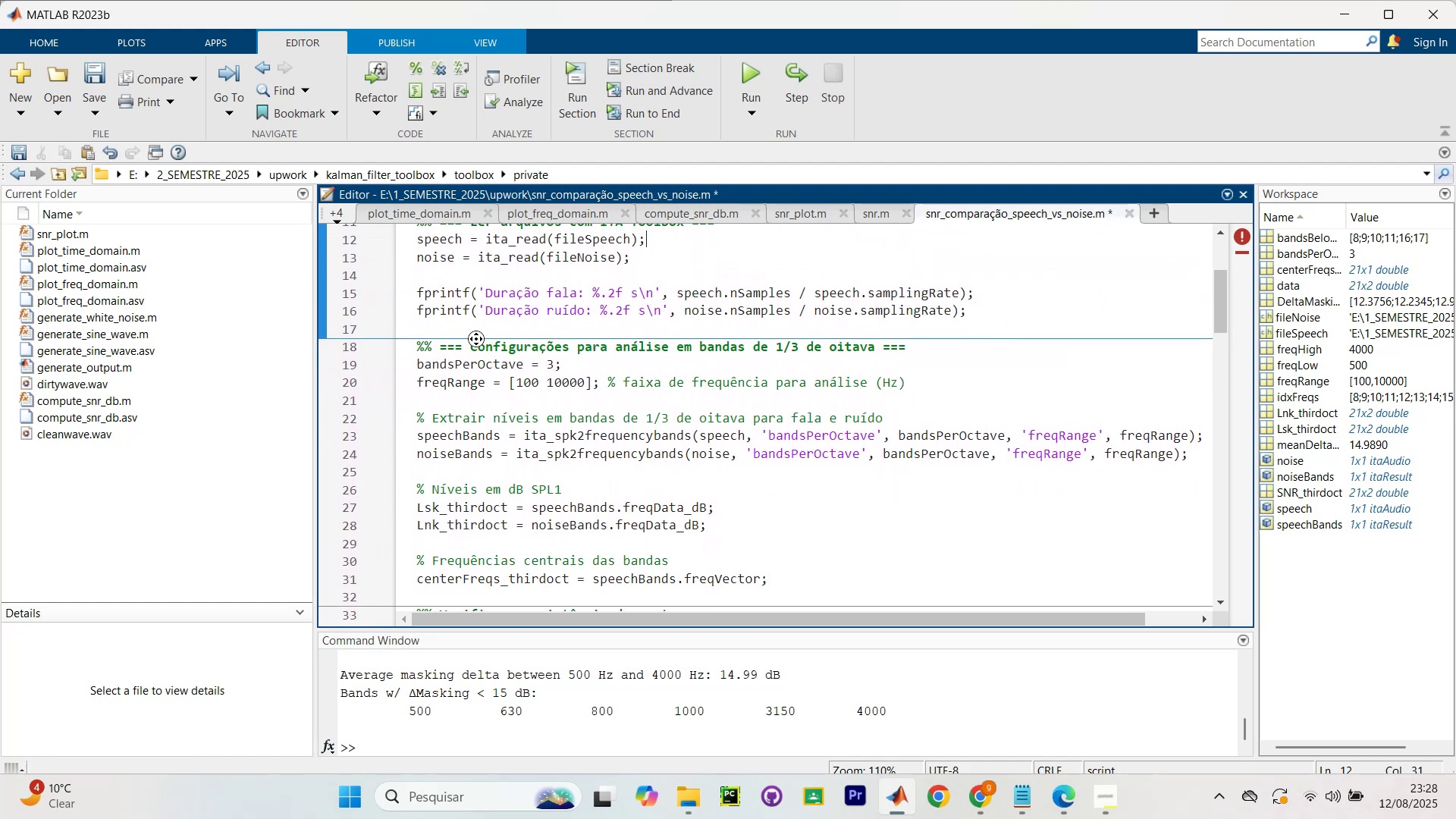 
left_click([479, 337])
 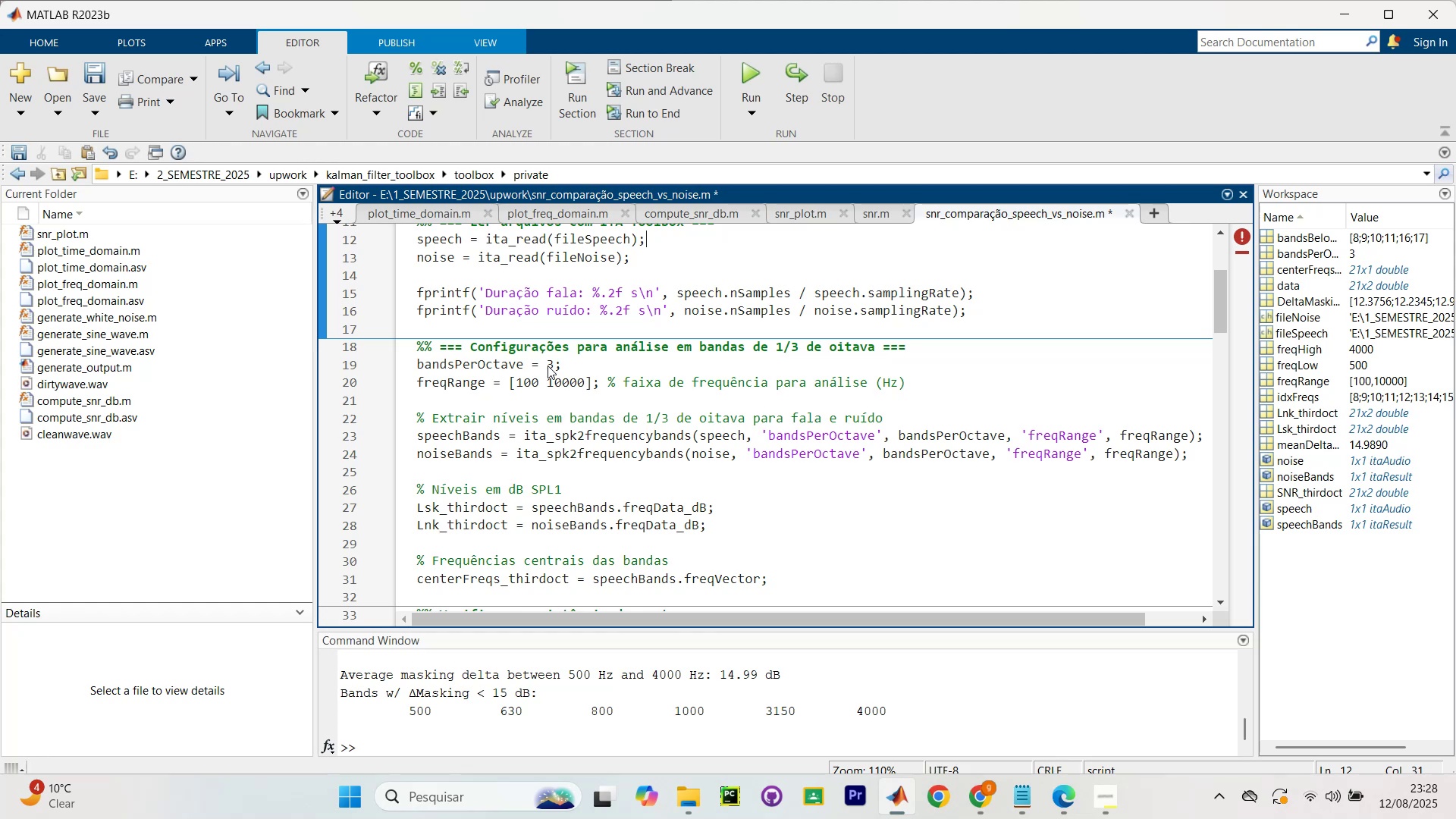 
scroll: coordinate [548, 366], scroll_direction: down, amount: 1.0
 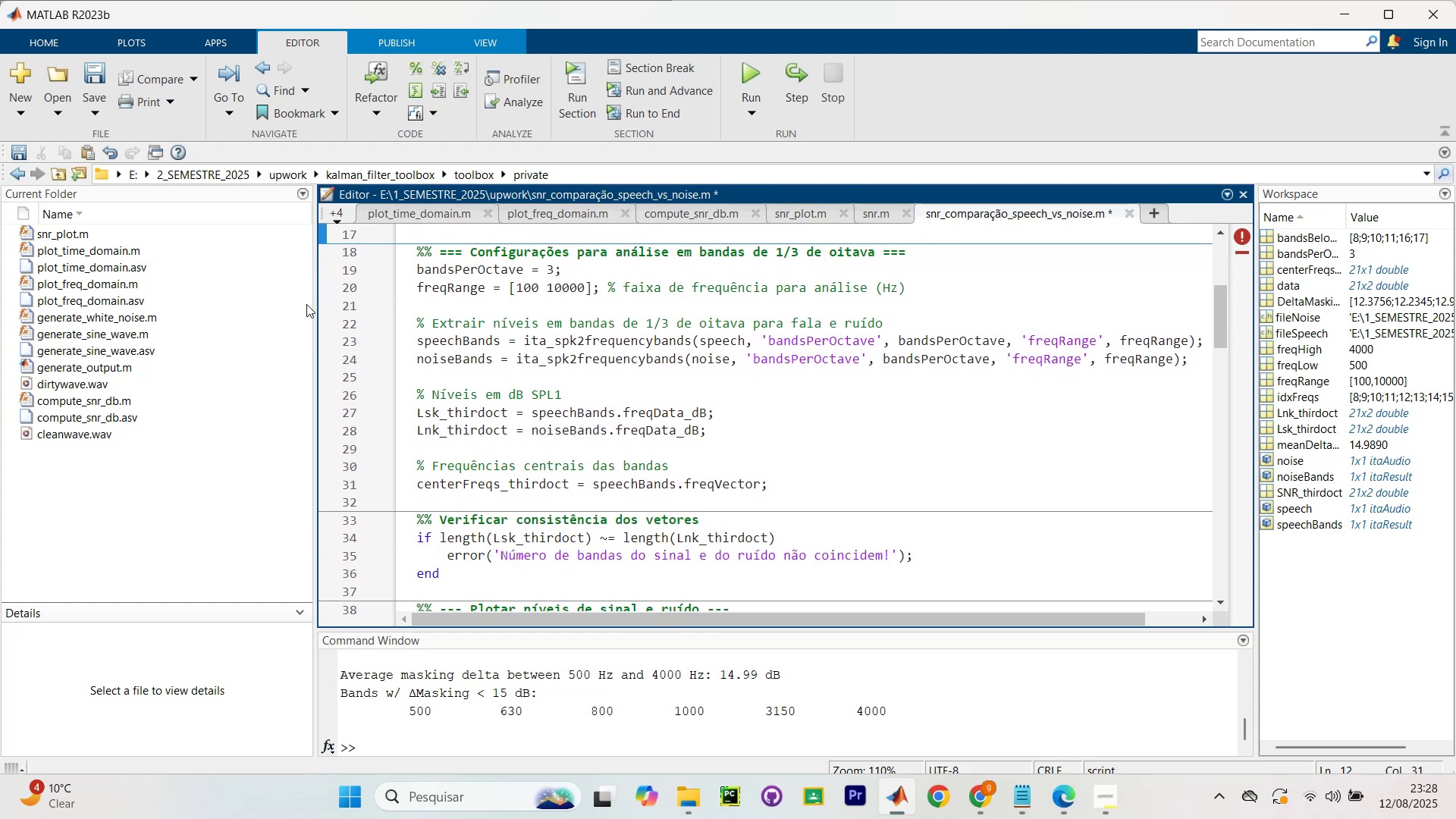 
left_click_drag(start_coordinate=[313, 329], to_coordinate=[165, 325])
 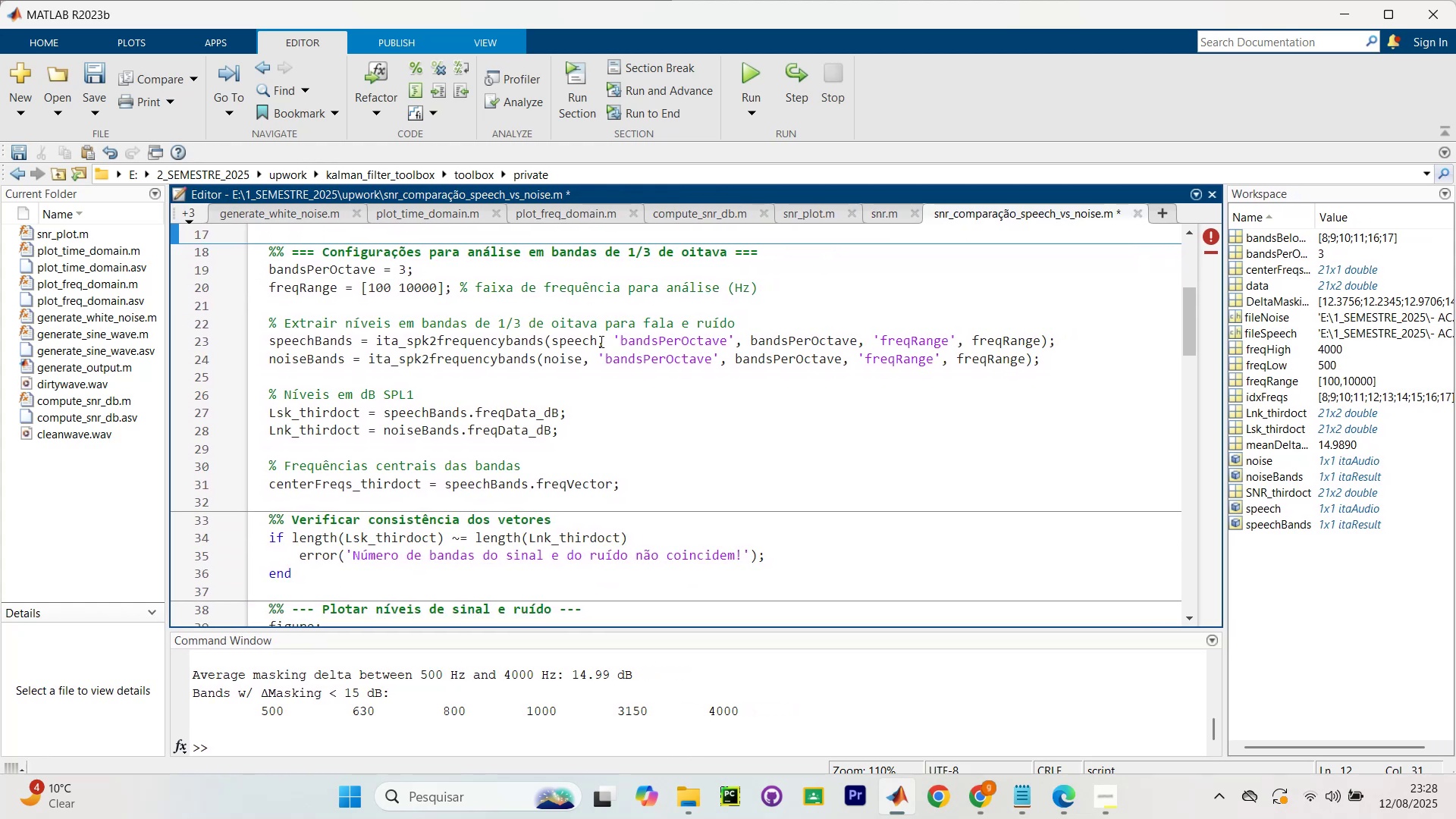 
left_click_drag(start_coordinate=[570, 343], to_coordinate=[1064, 340])
 